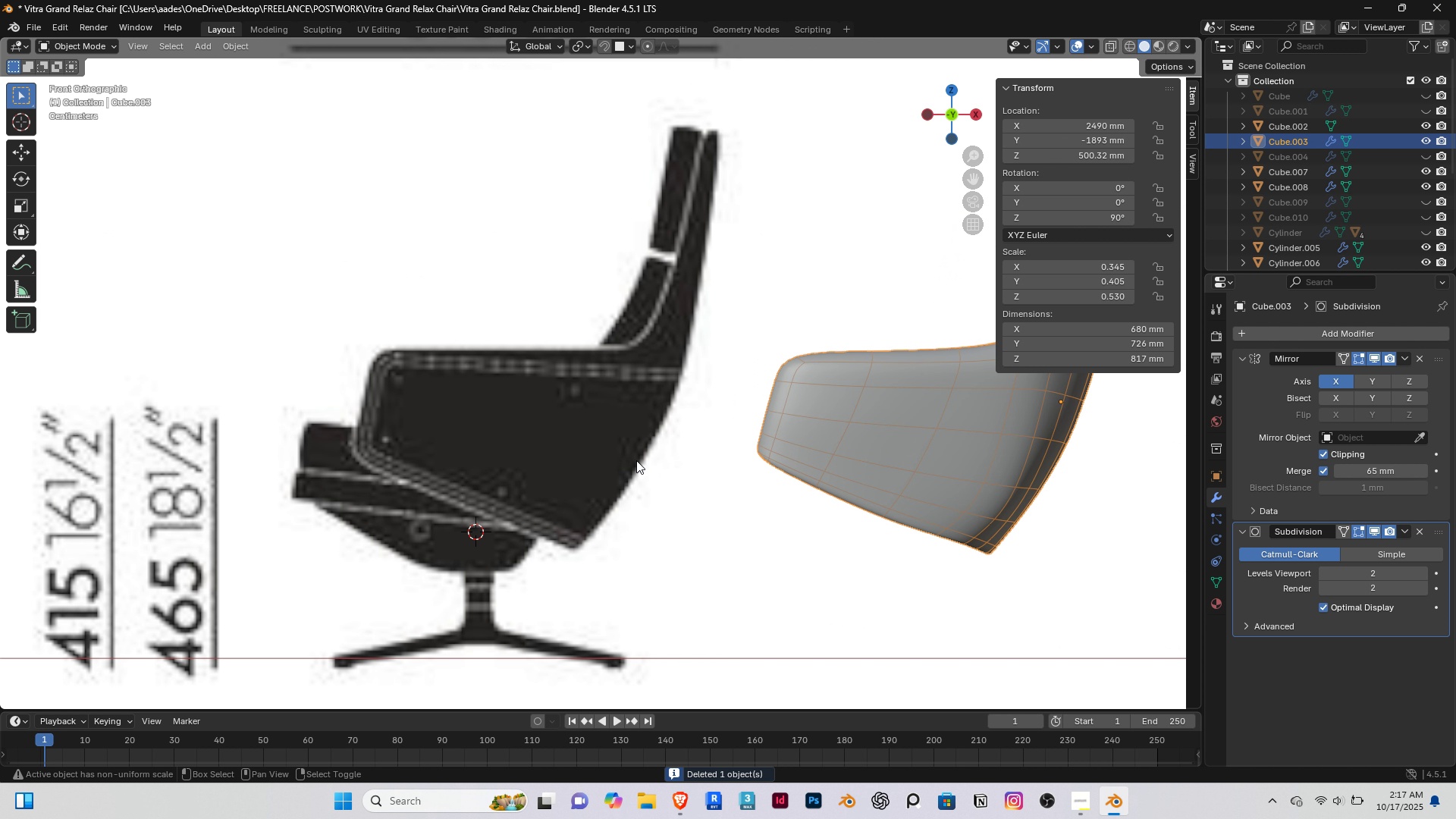 
hold_key(key=ShiftRight, duration=0.44)
double_click([447, 472])
 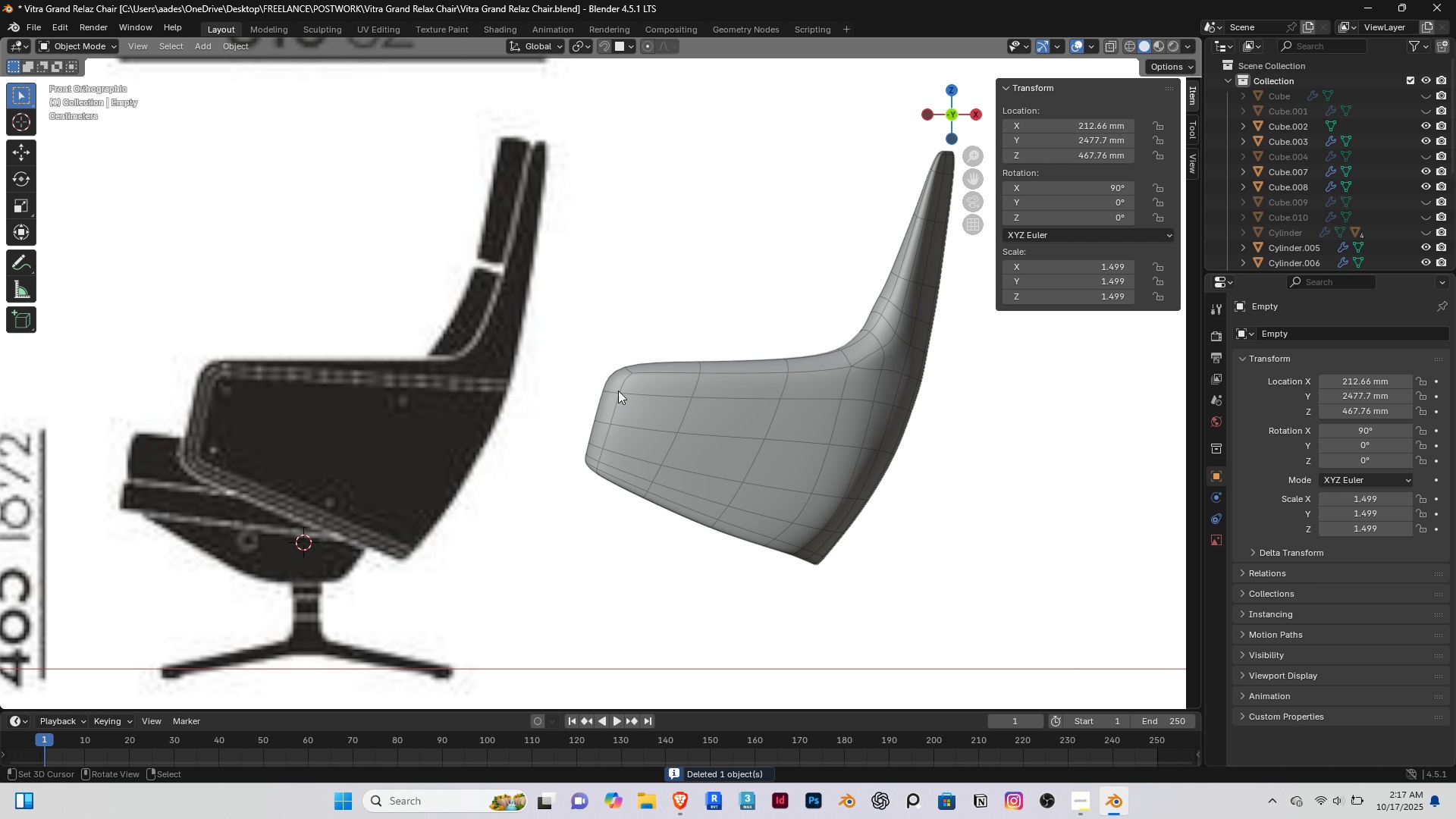 
double_click([618, 391])
 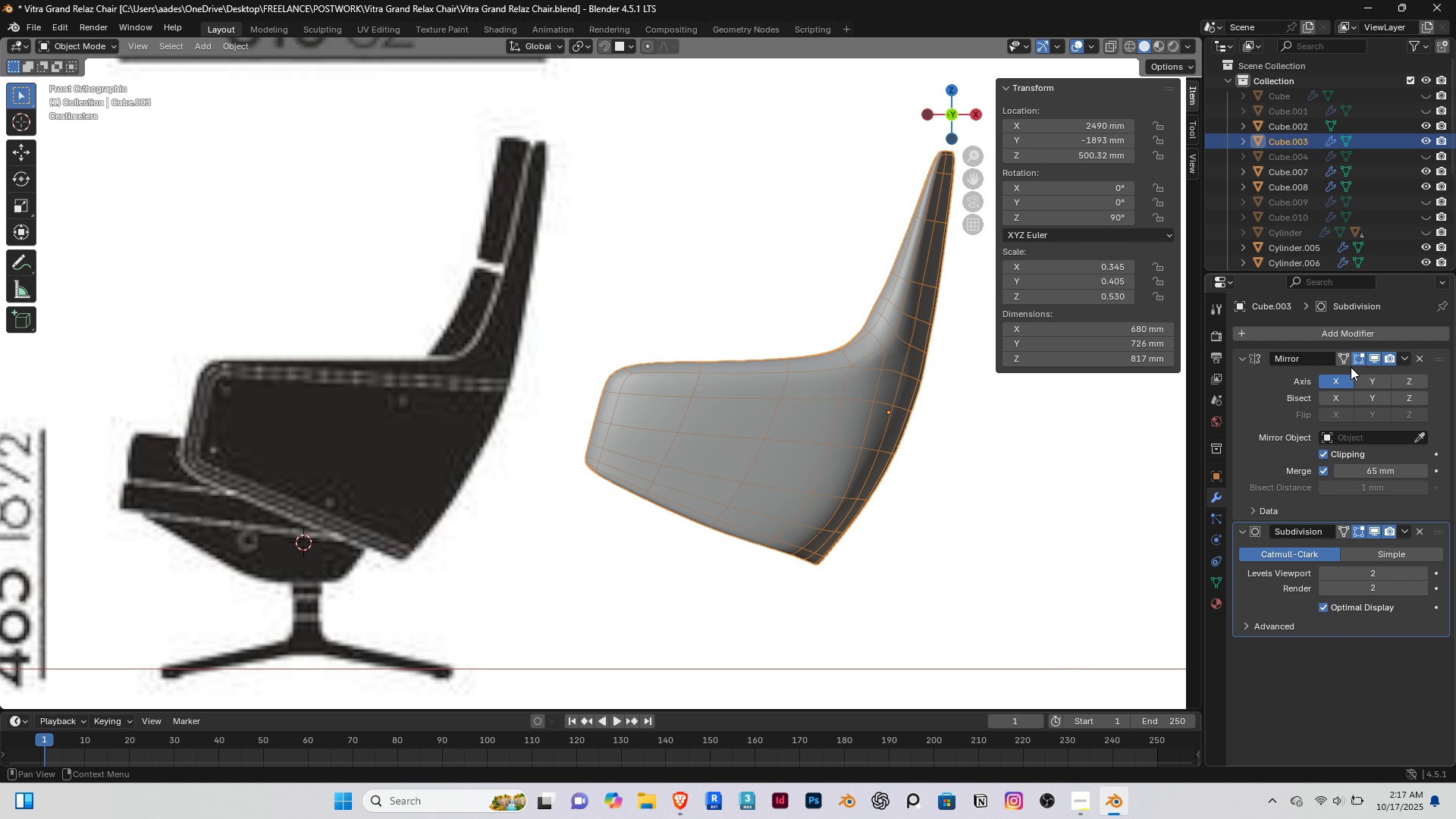 
wait(7.37)
 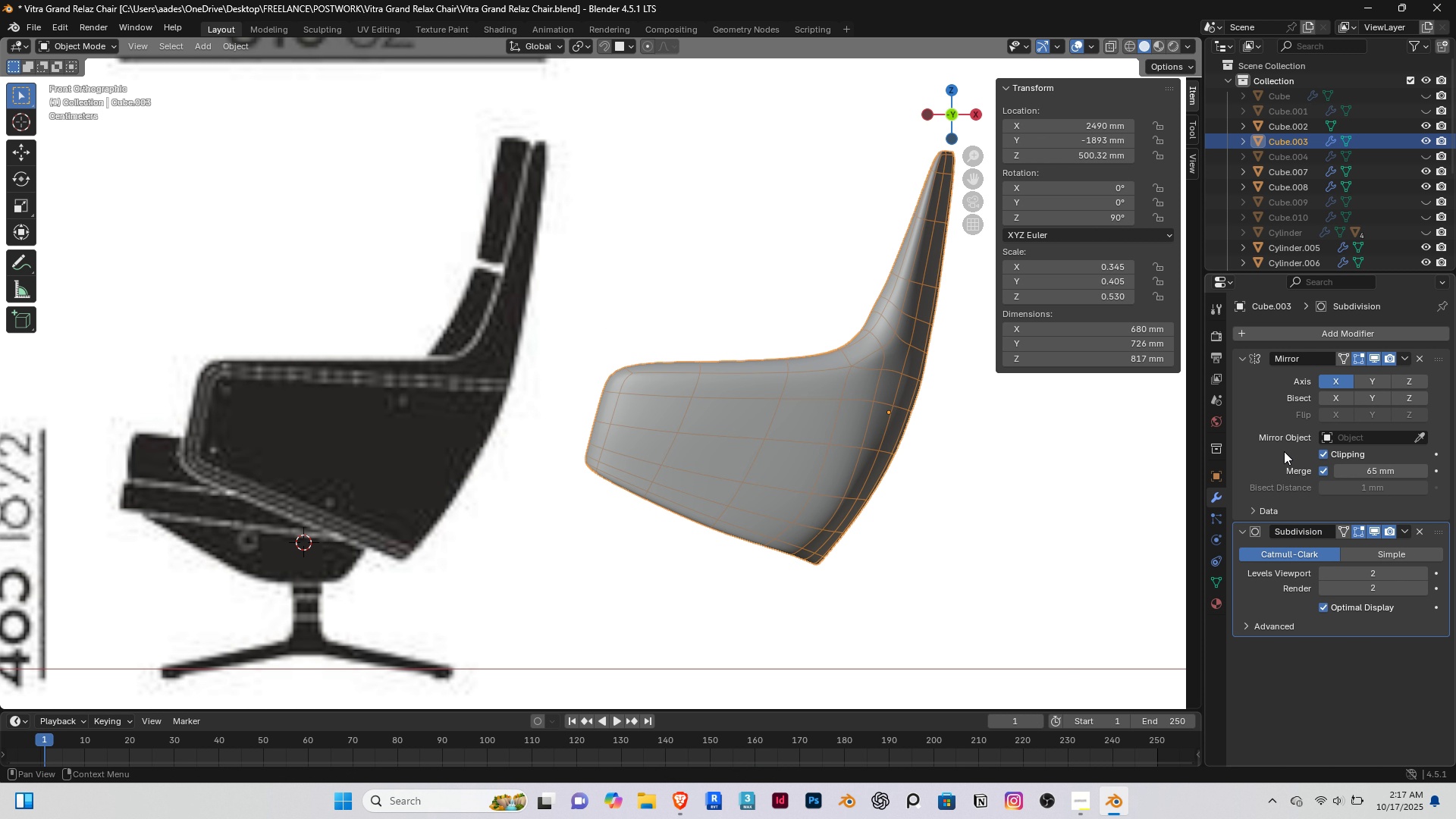 
left_click([1373, 532])
 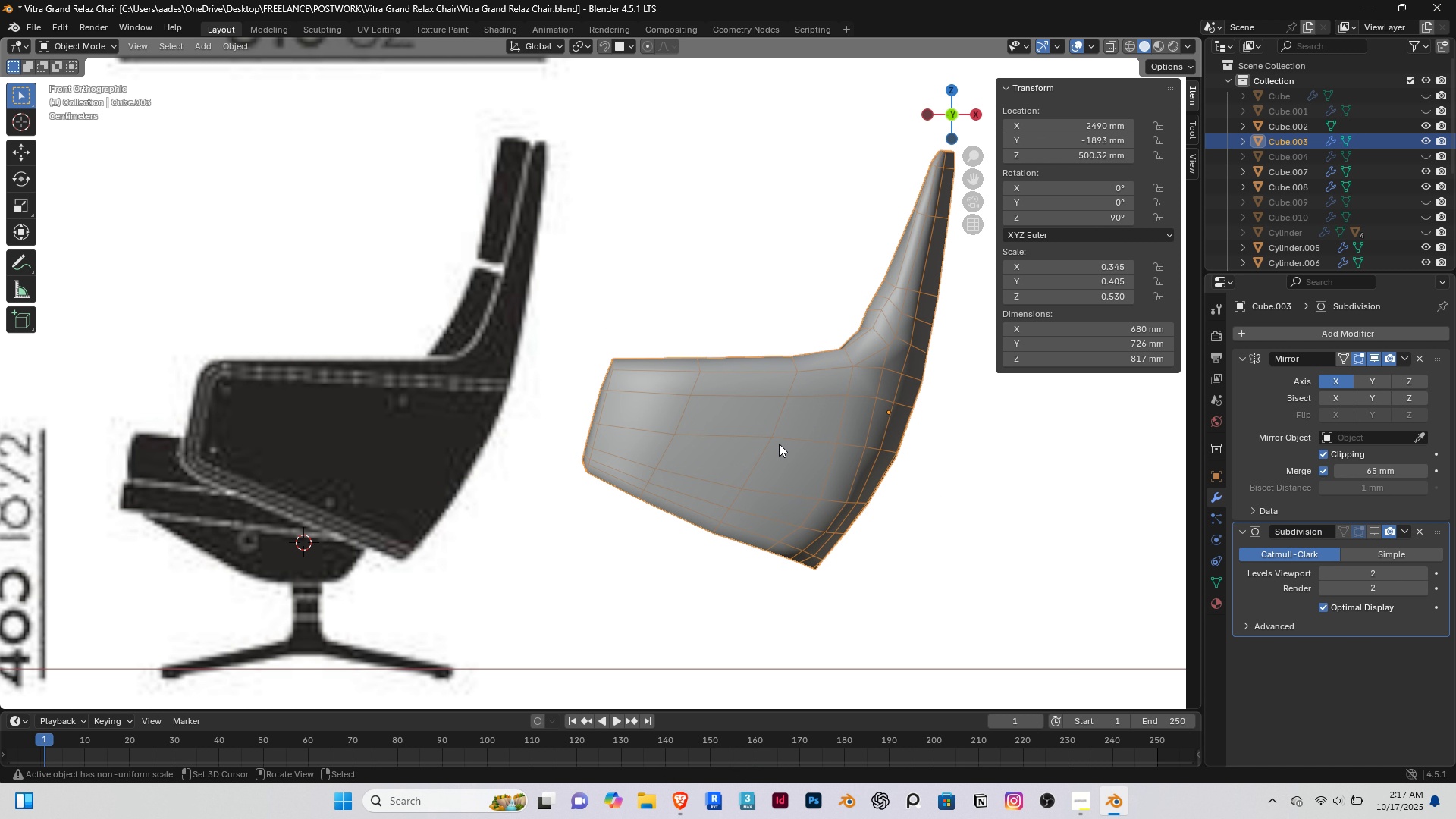 
right_click([779, 444])
 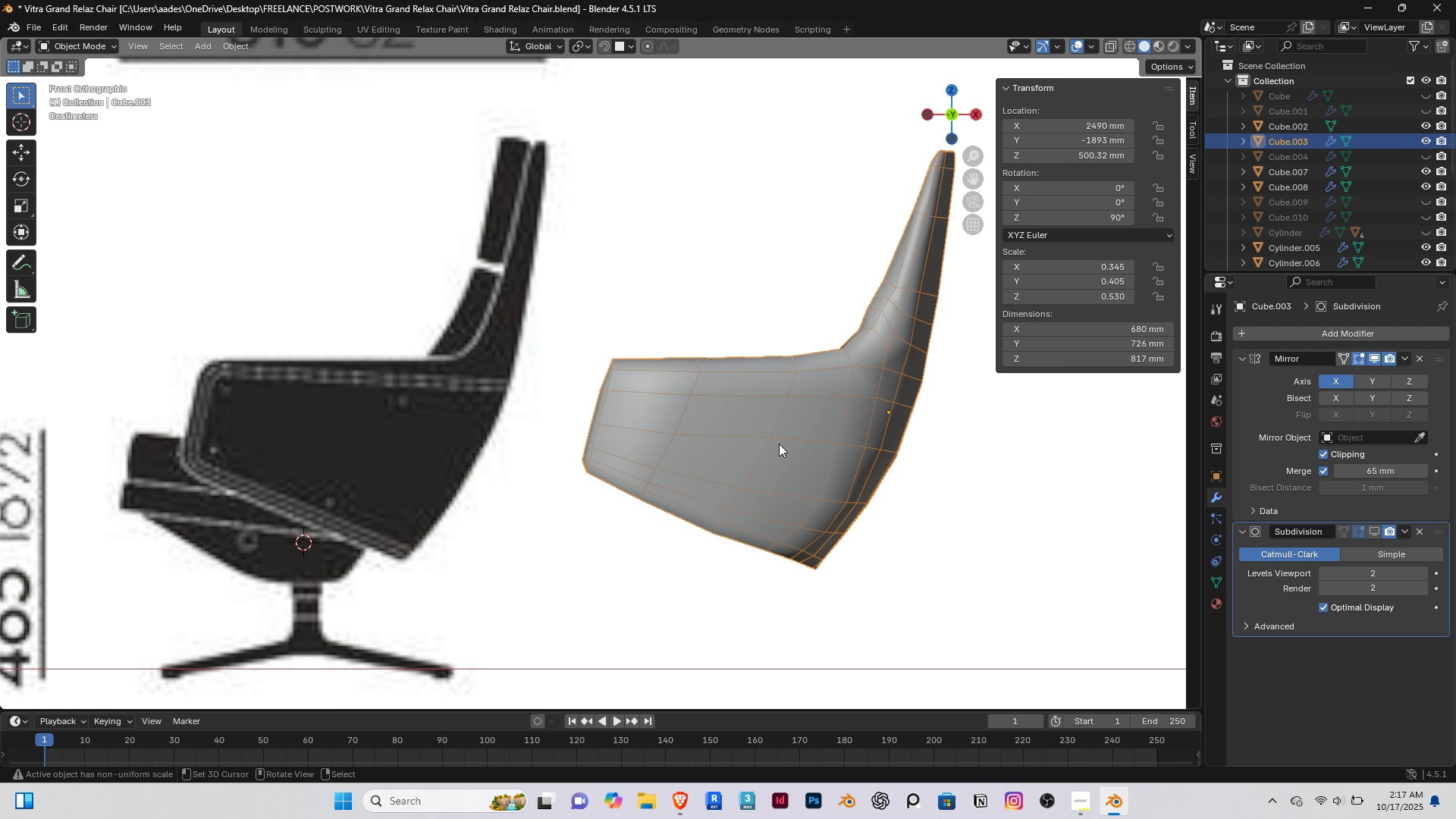 
right_click([779, 444])
 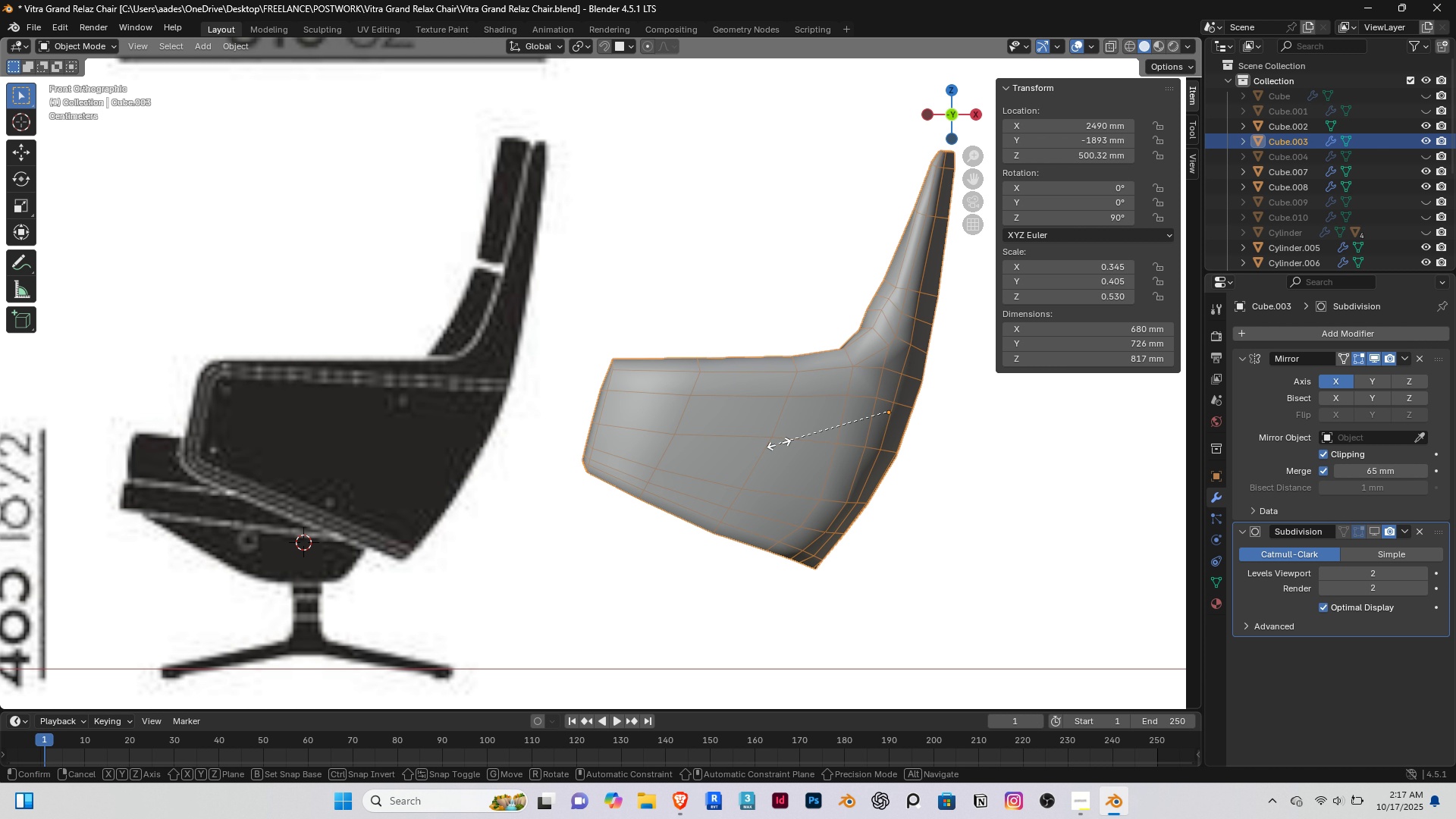 
type(sh sha)
 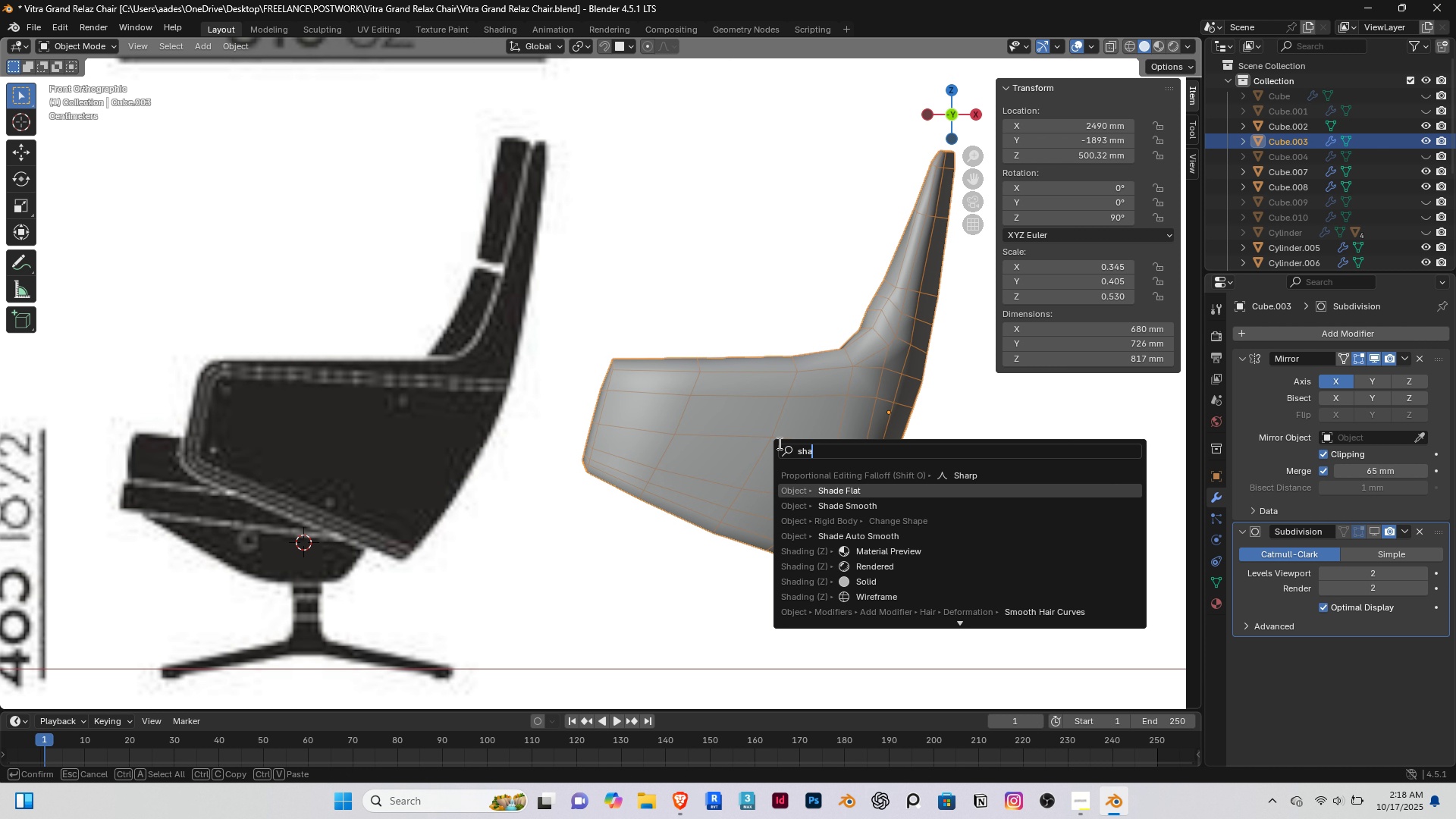 
key(ArrowDown)
 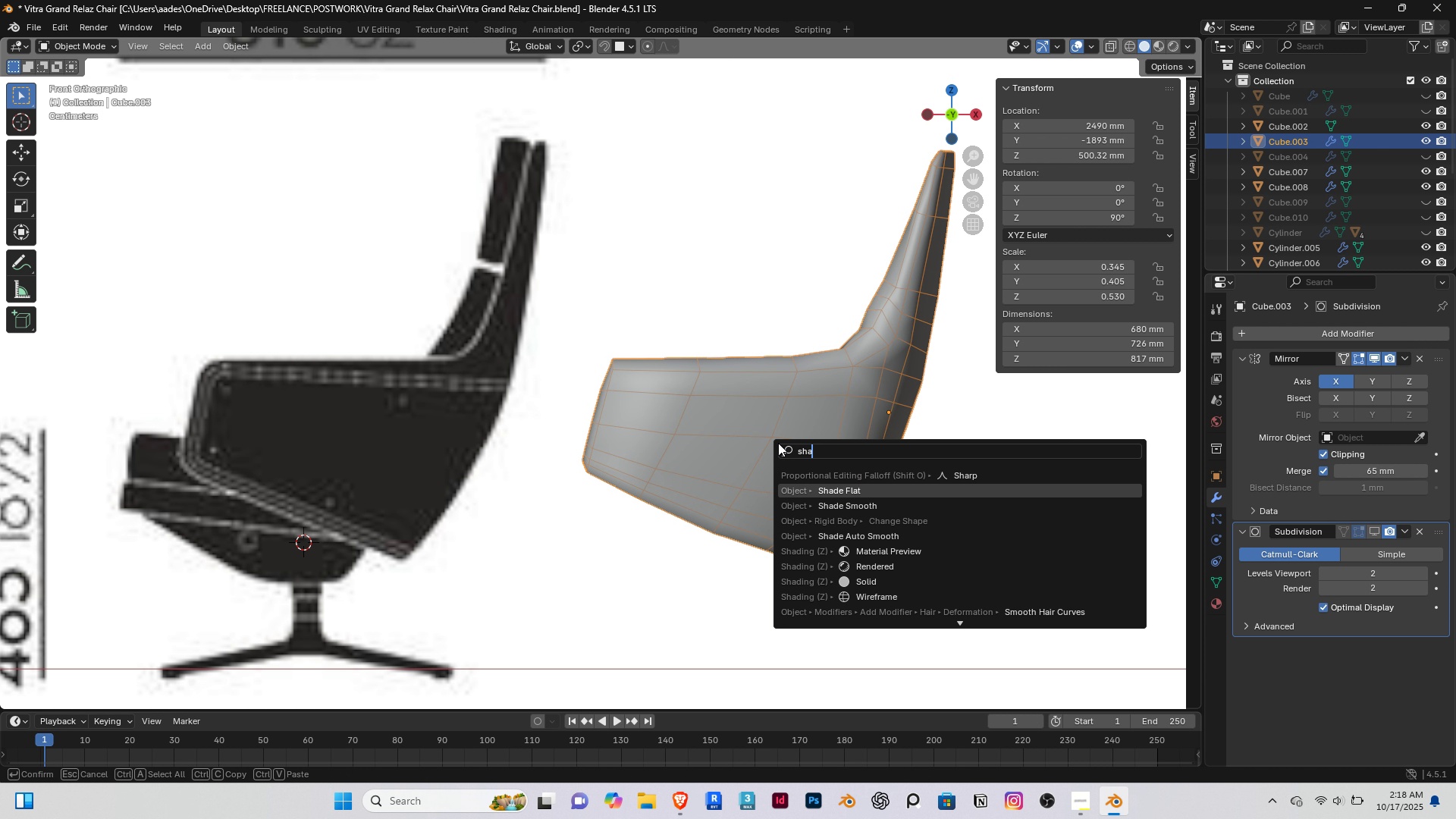 
key(Enter)
 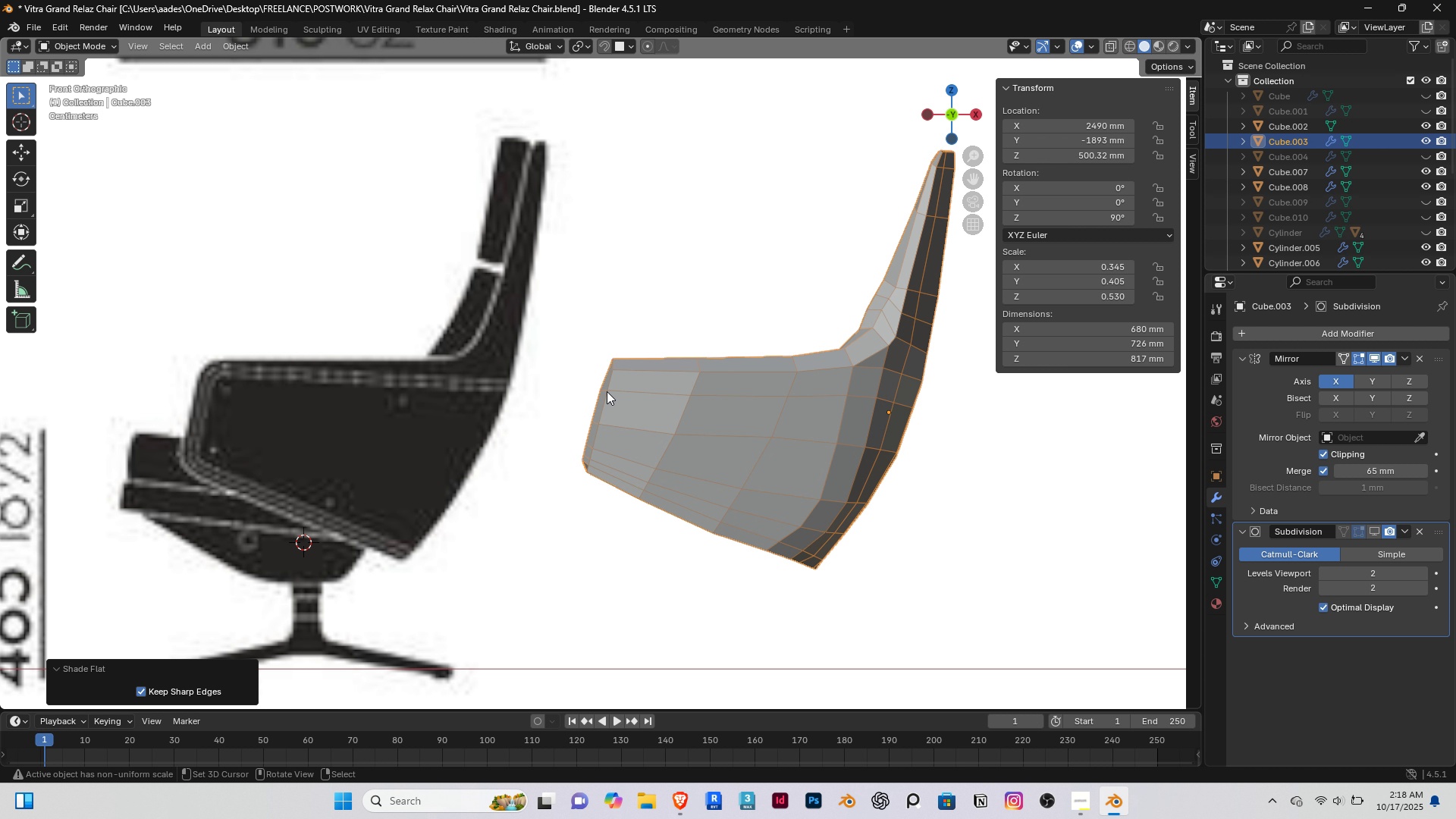 
scroll: coordinate [593, 368], scroll_direction: up, amount: 1.0
 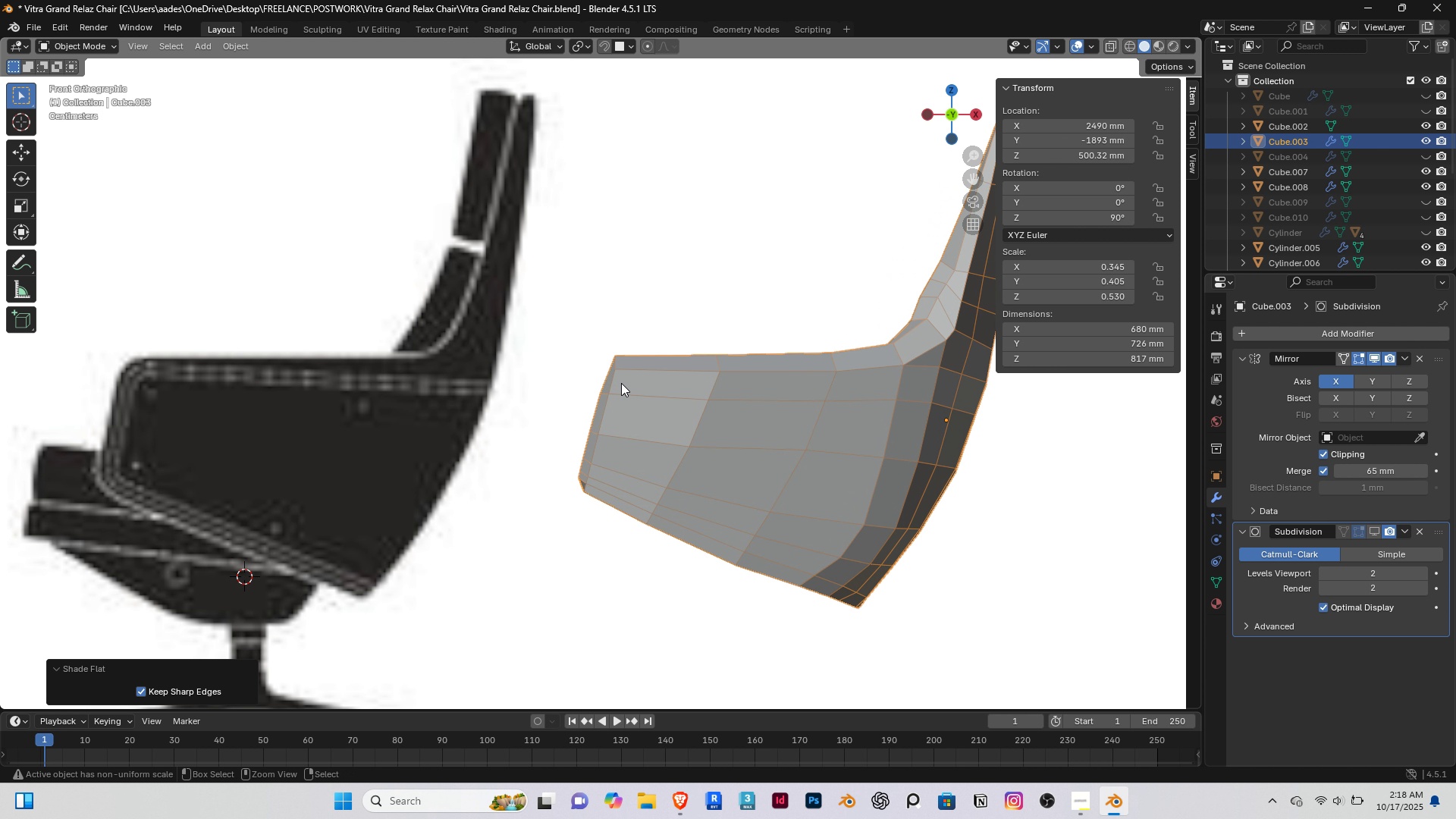 
key(Control+R)
 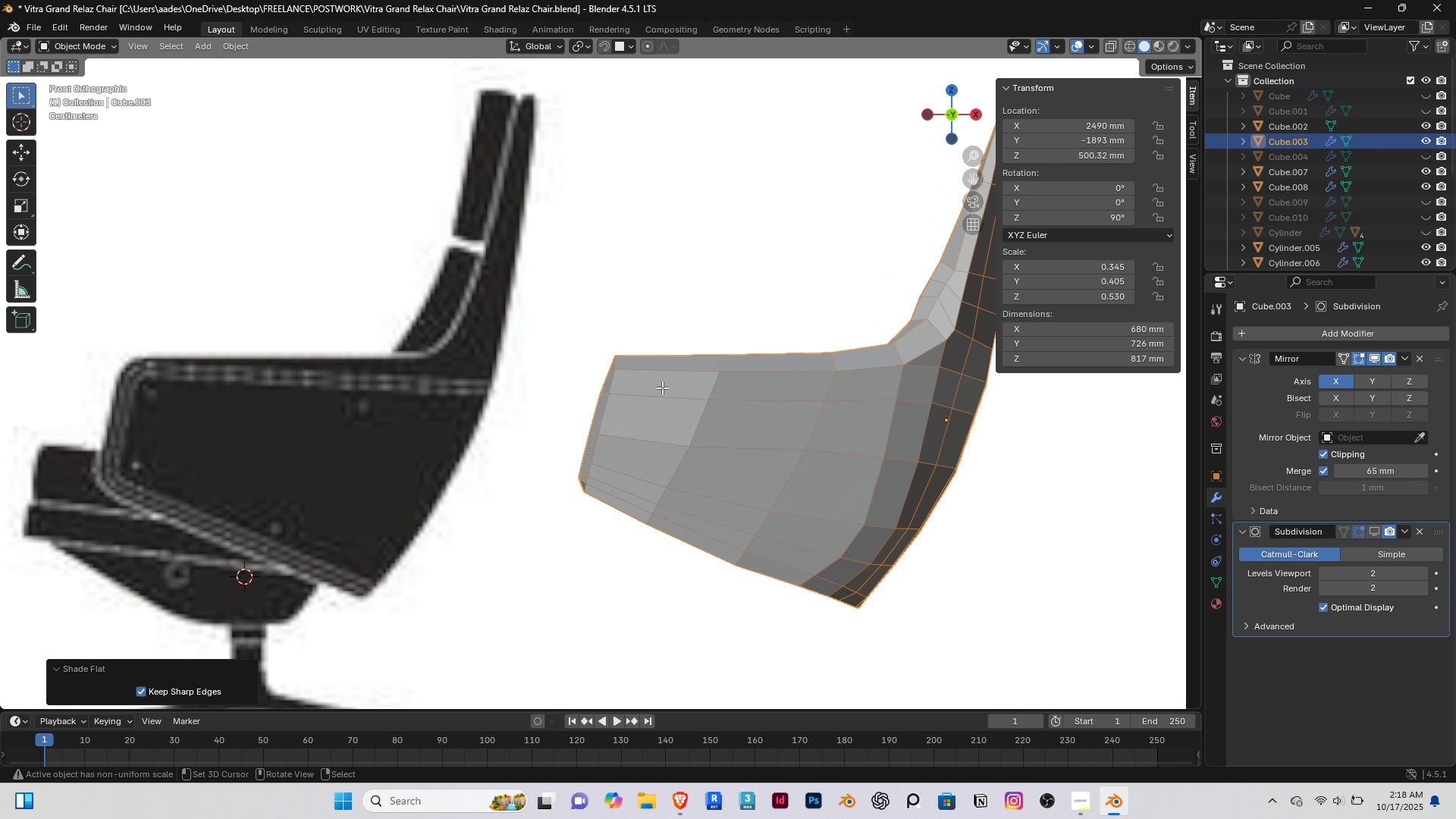 
key(Tab)
 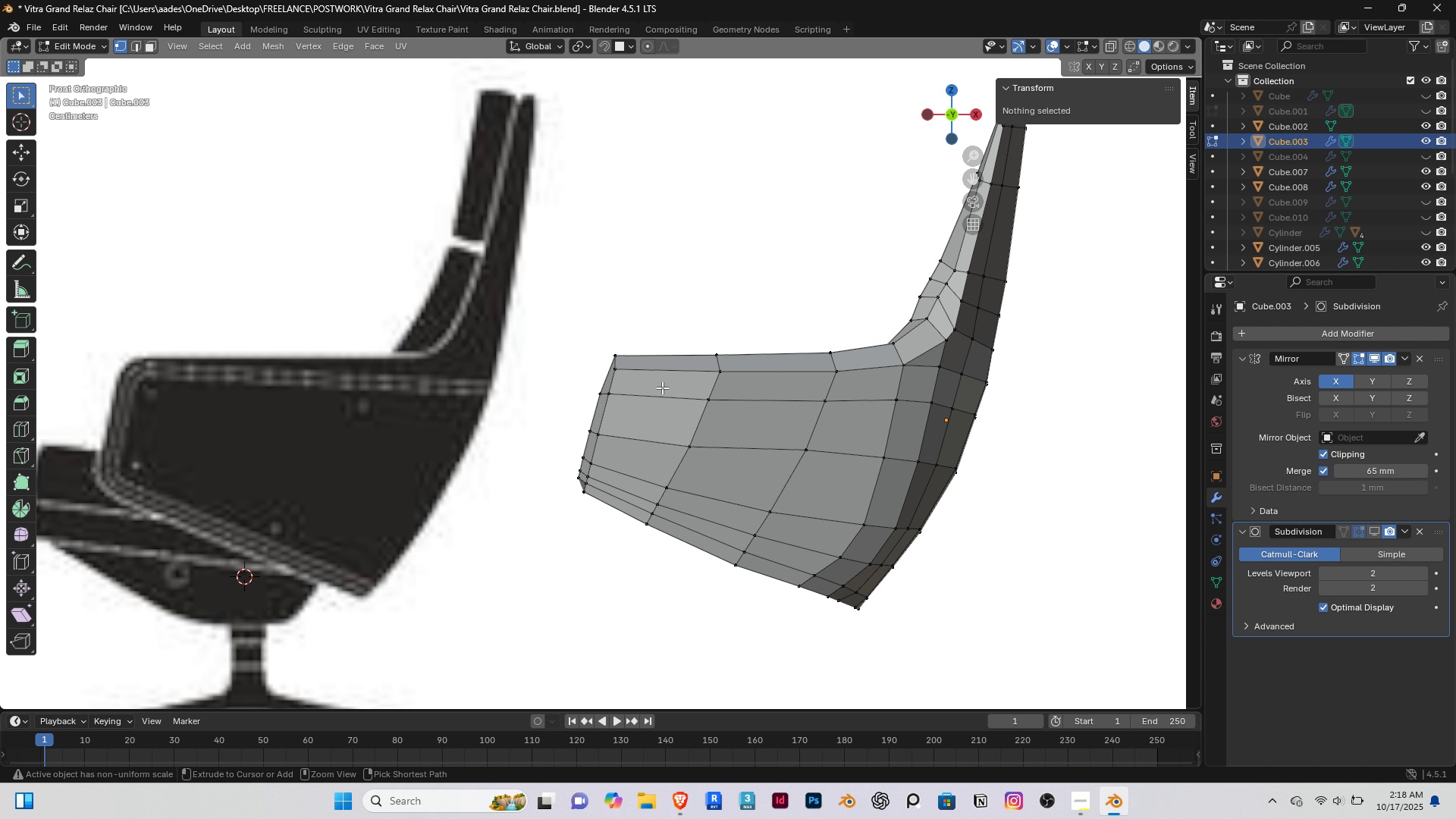 
key(Control+R)
 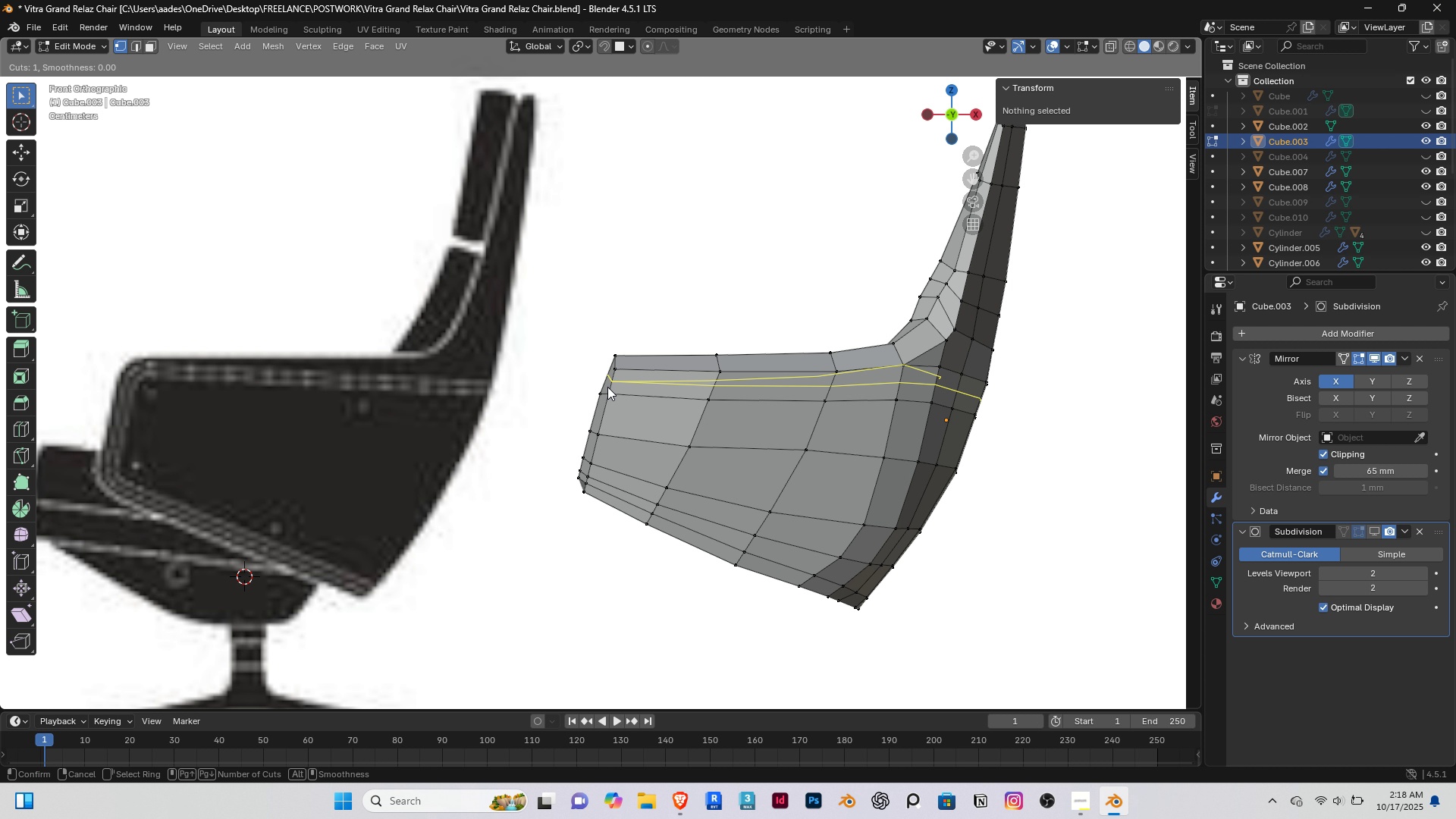 
left_click([607, 387])
 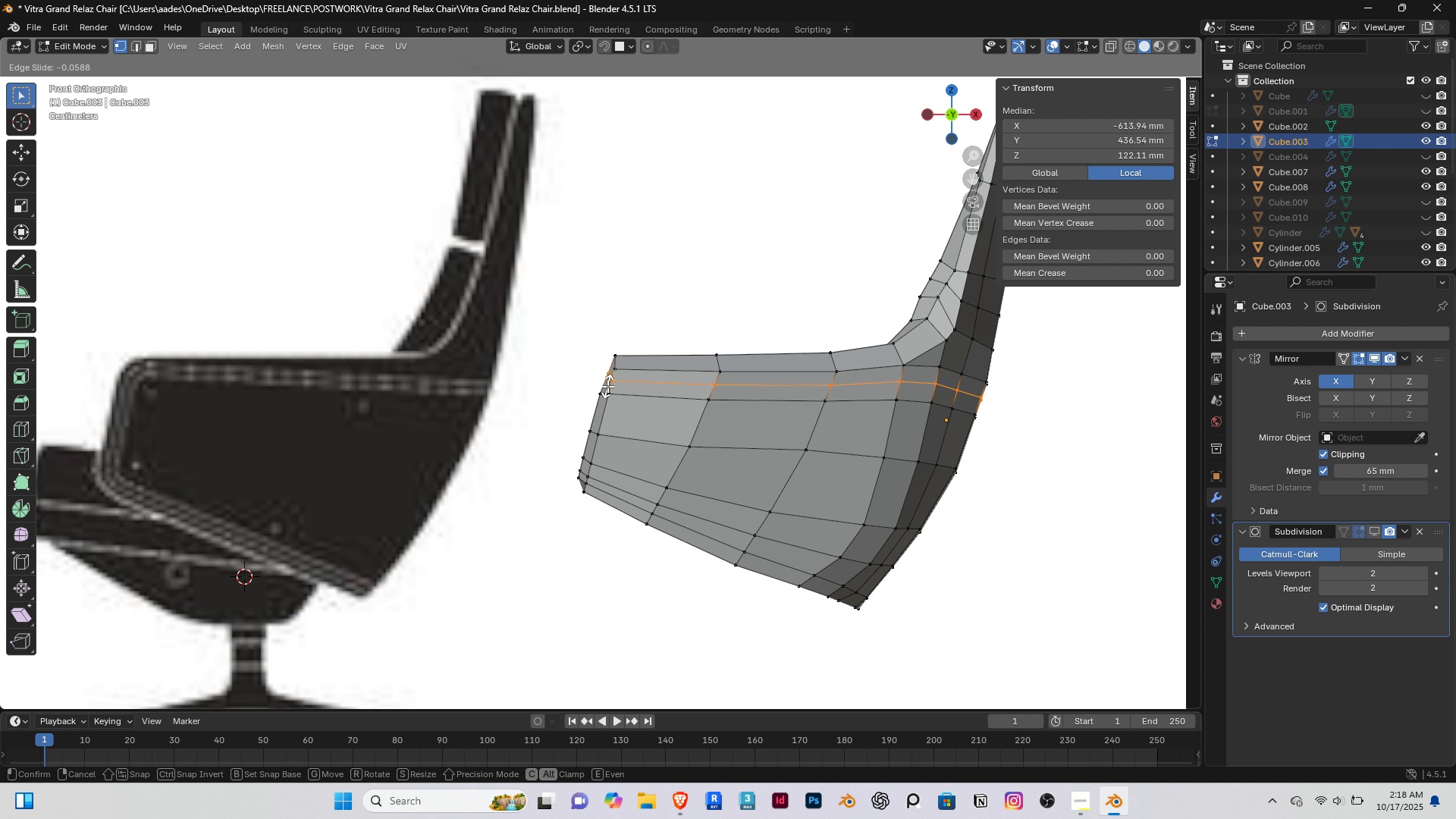 
right_click([607, 386])
 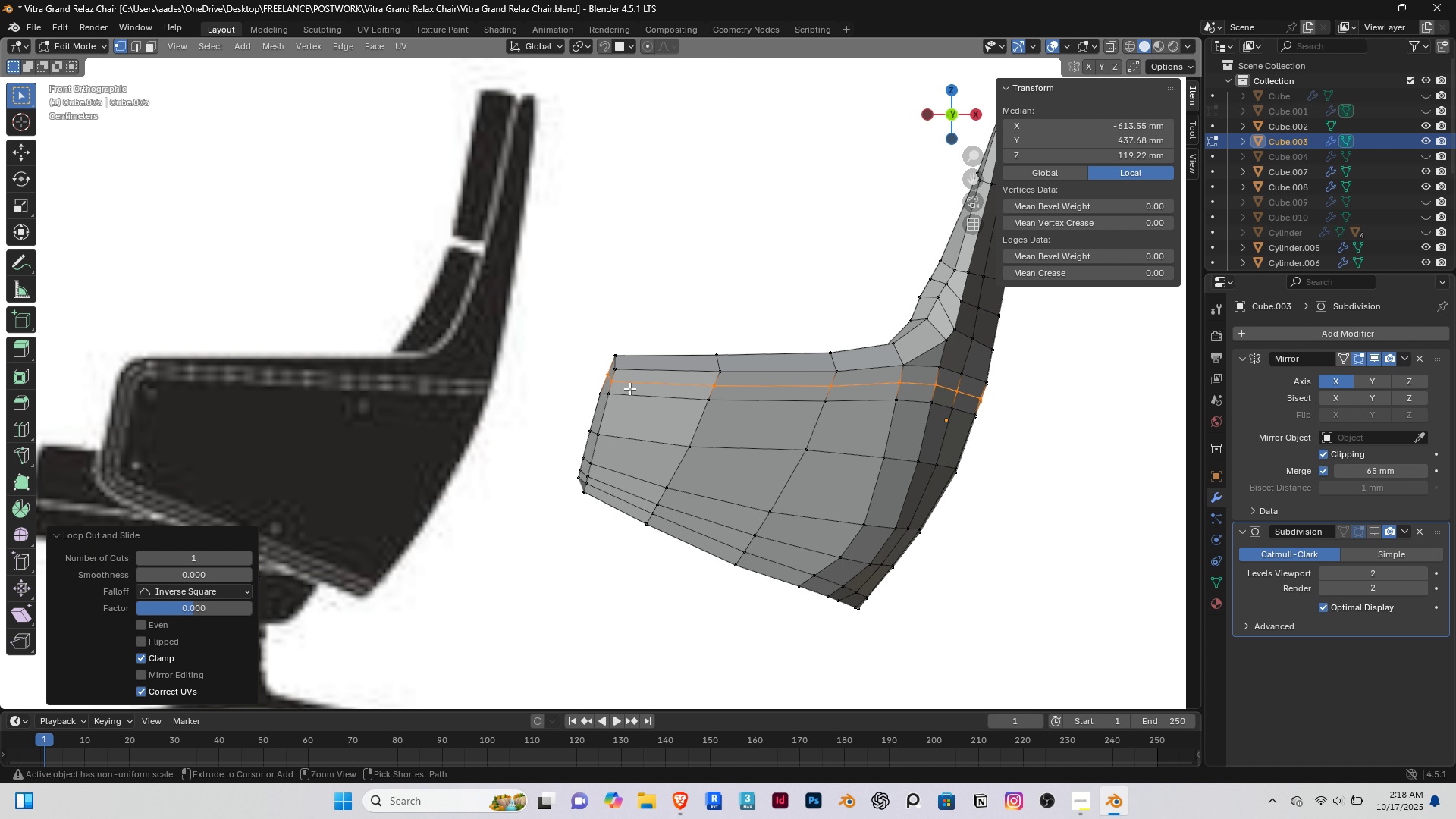 
key(Control+R)
 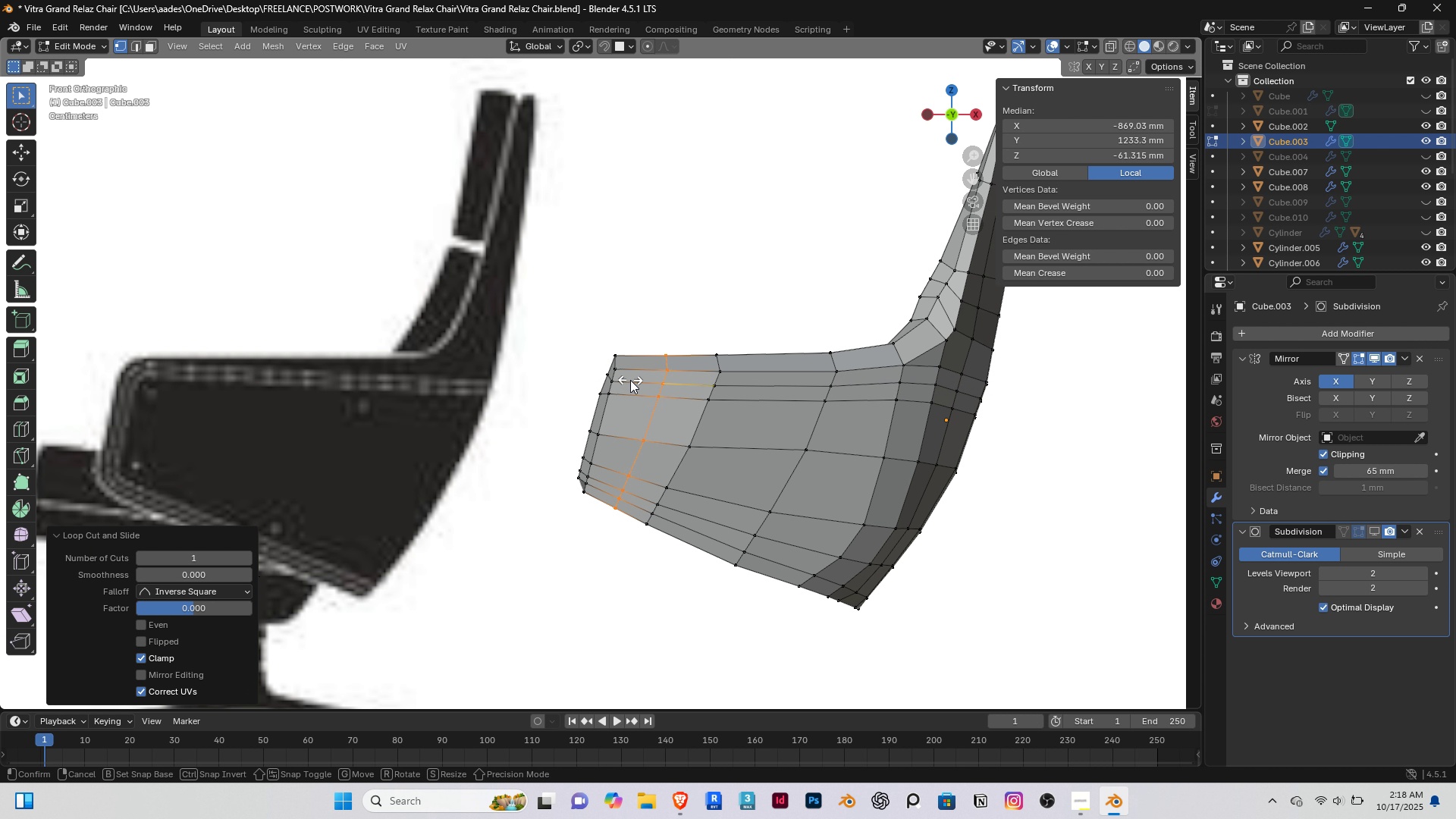 
left_click([630, 380])
 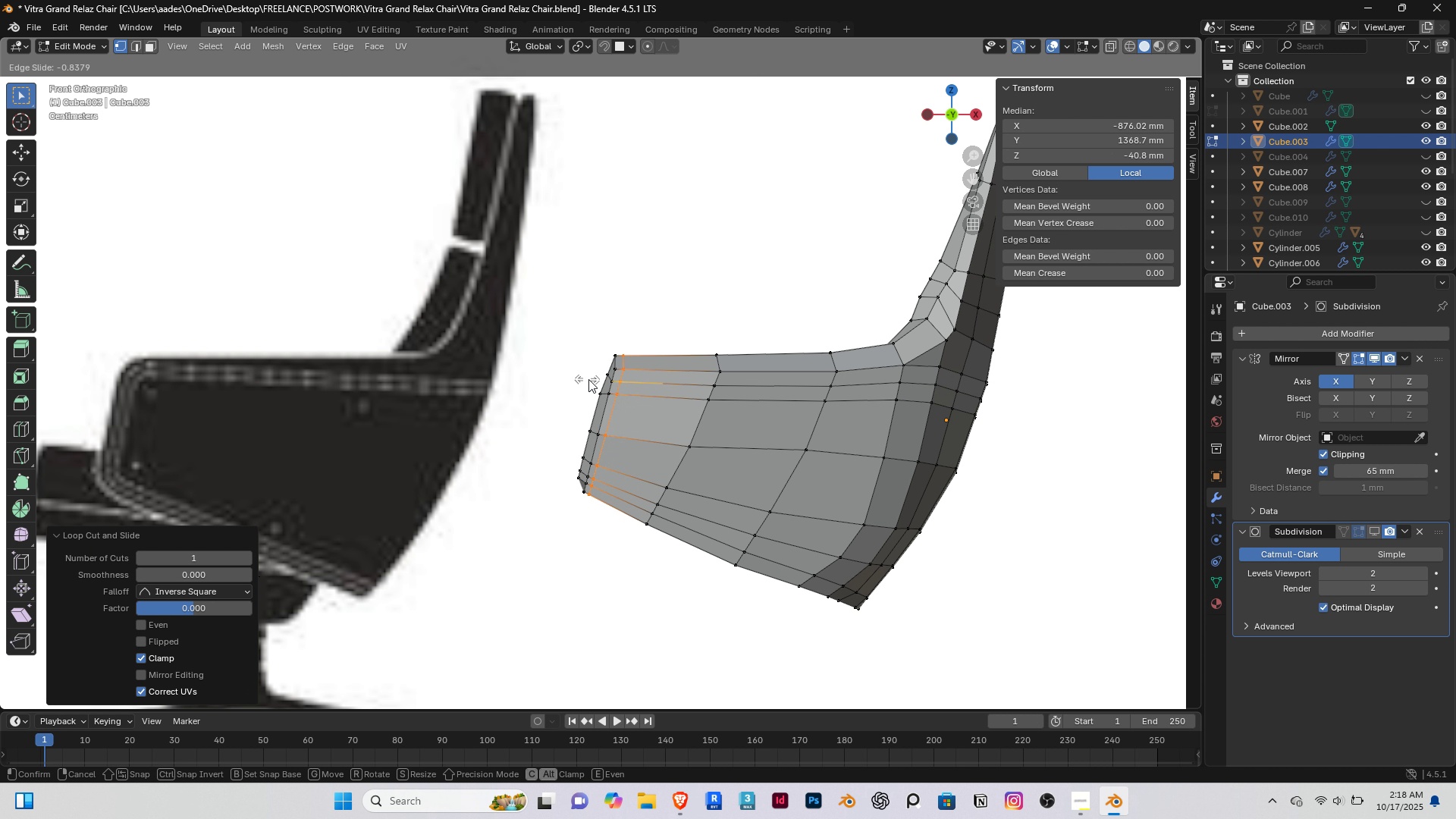 
wait(5.12)
 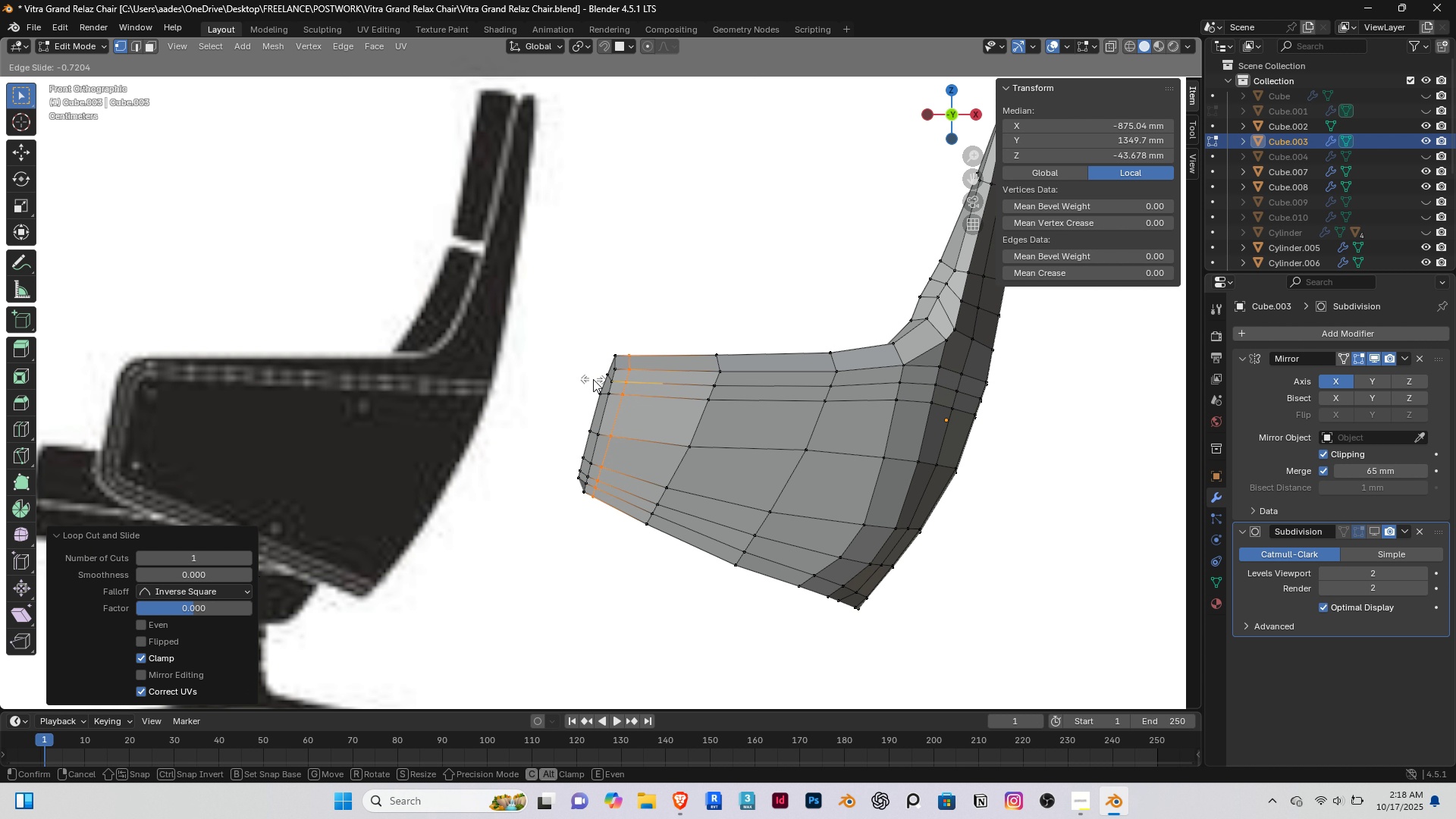 
left_click([594, 379])
 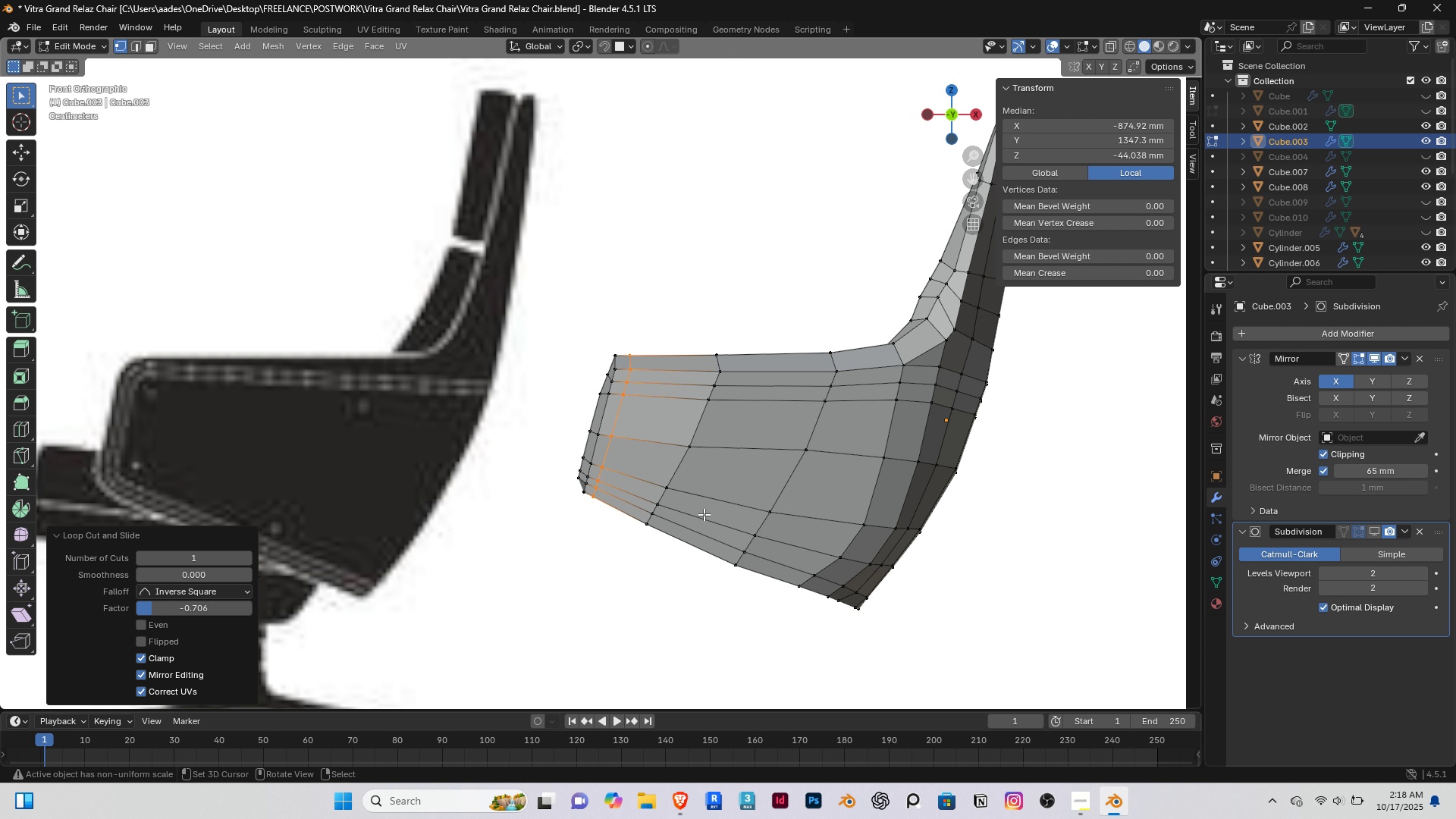 
key(Alt+AltRight)
 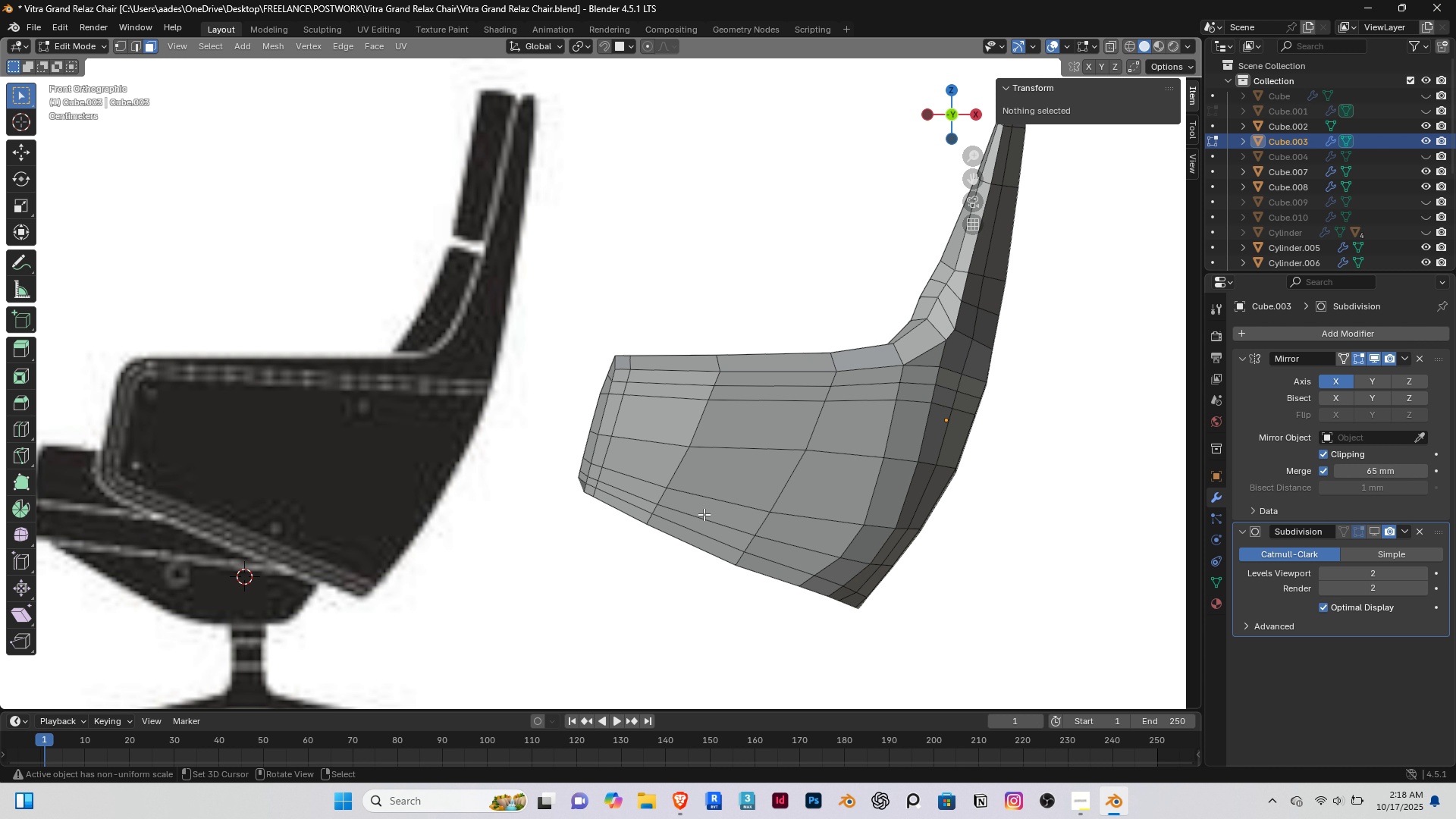 
key(3)
 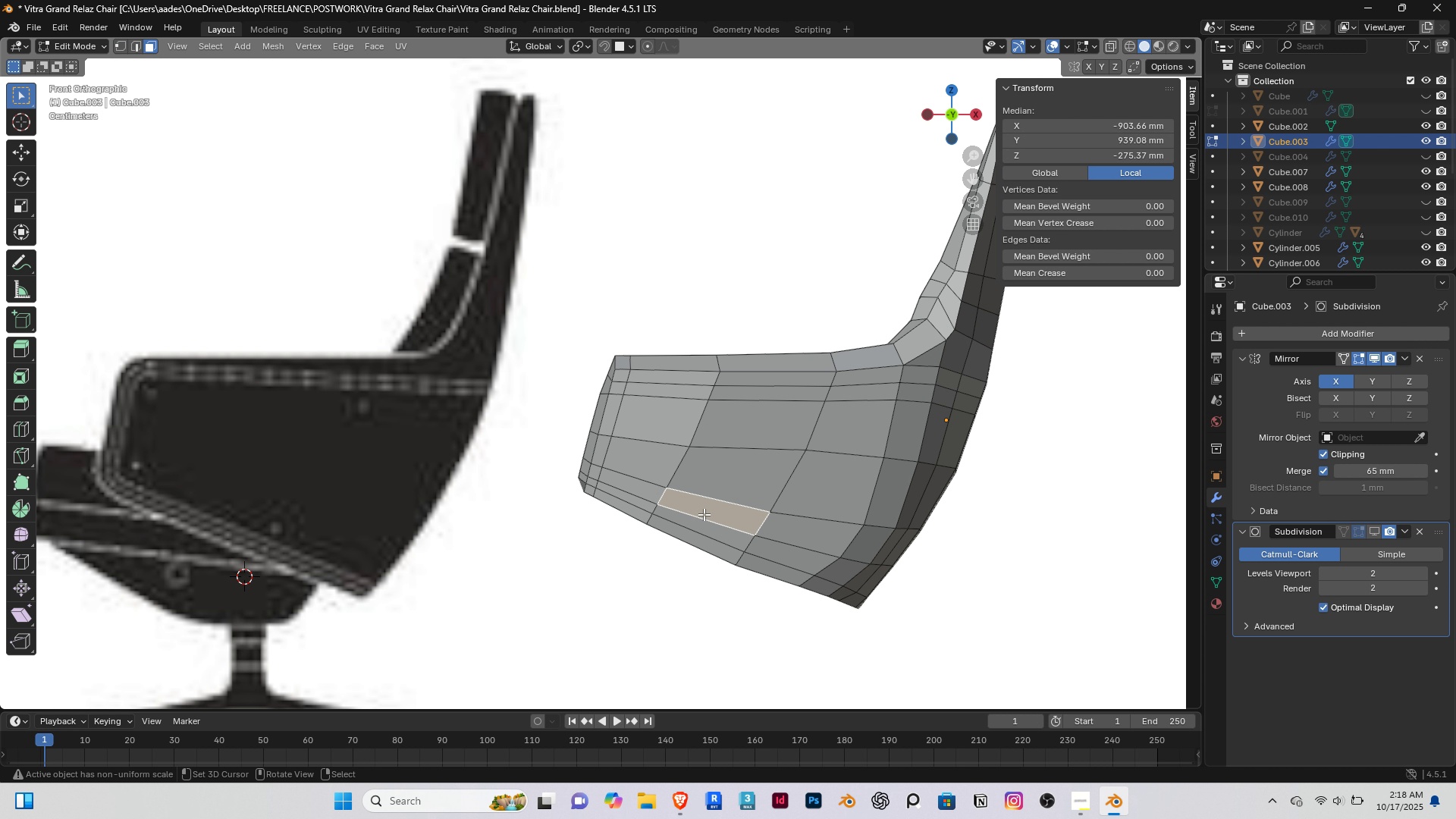 
right_click([704, 514])
 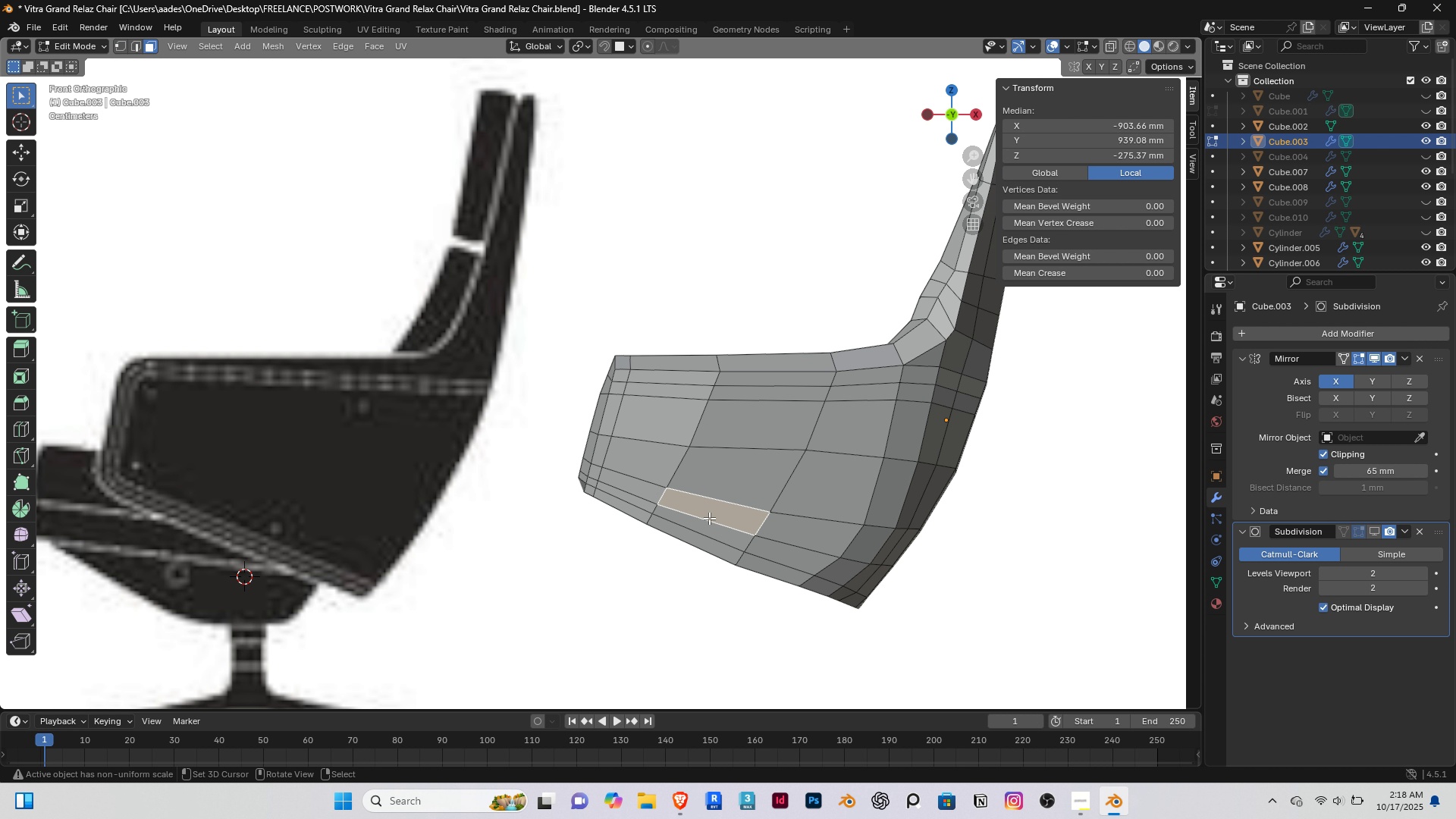 
key(2)
 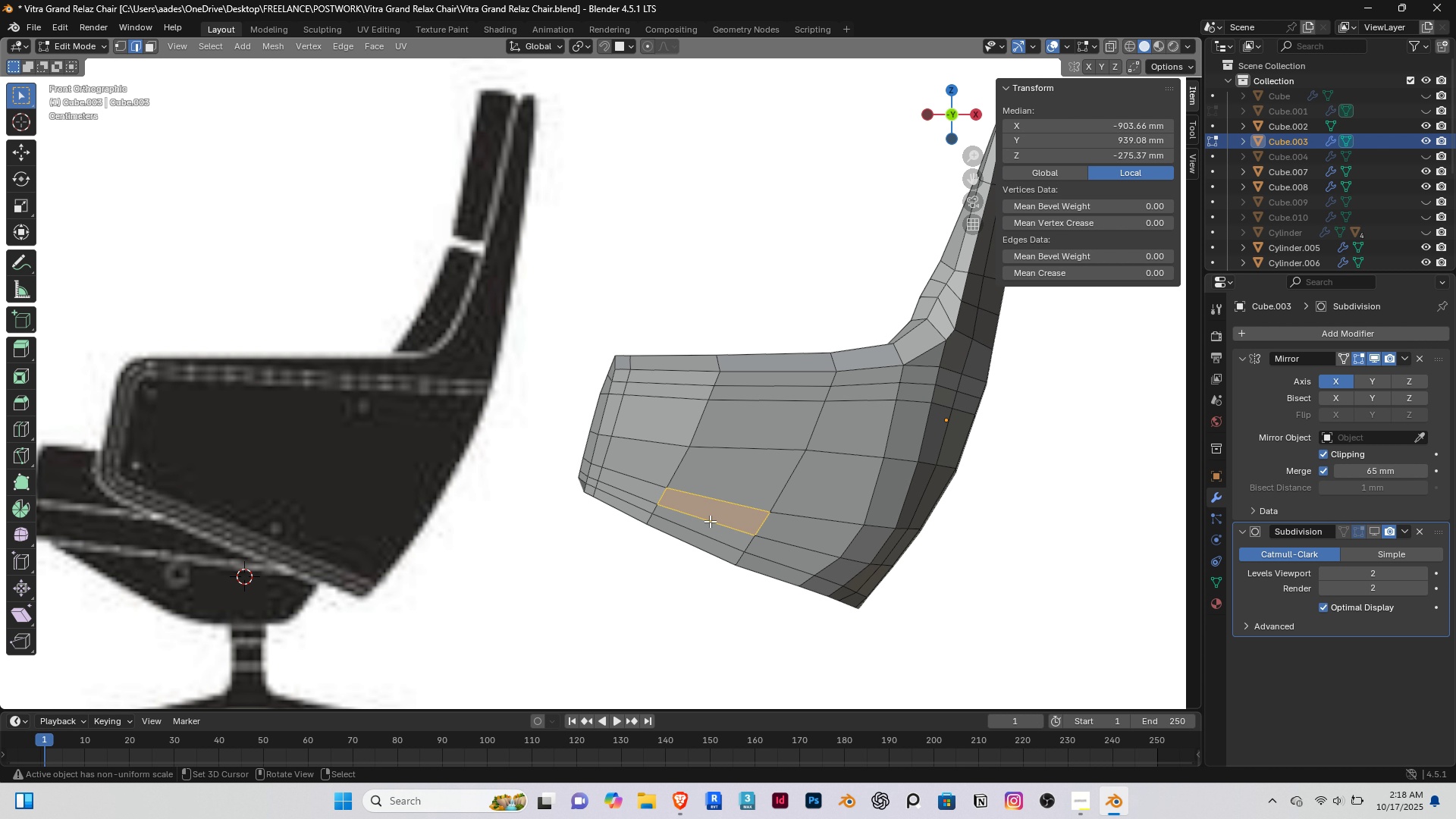 
right_click([710, 521])
 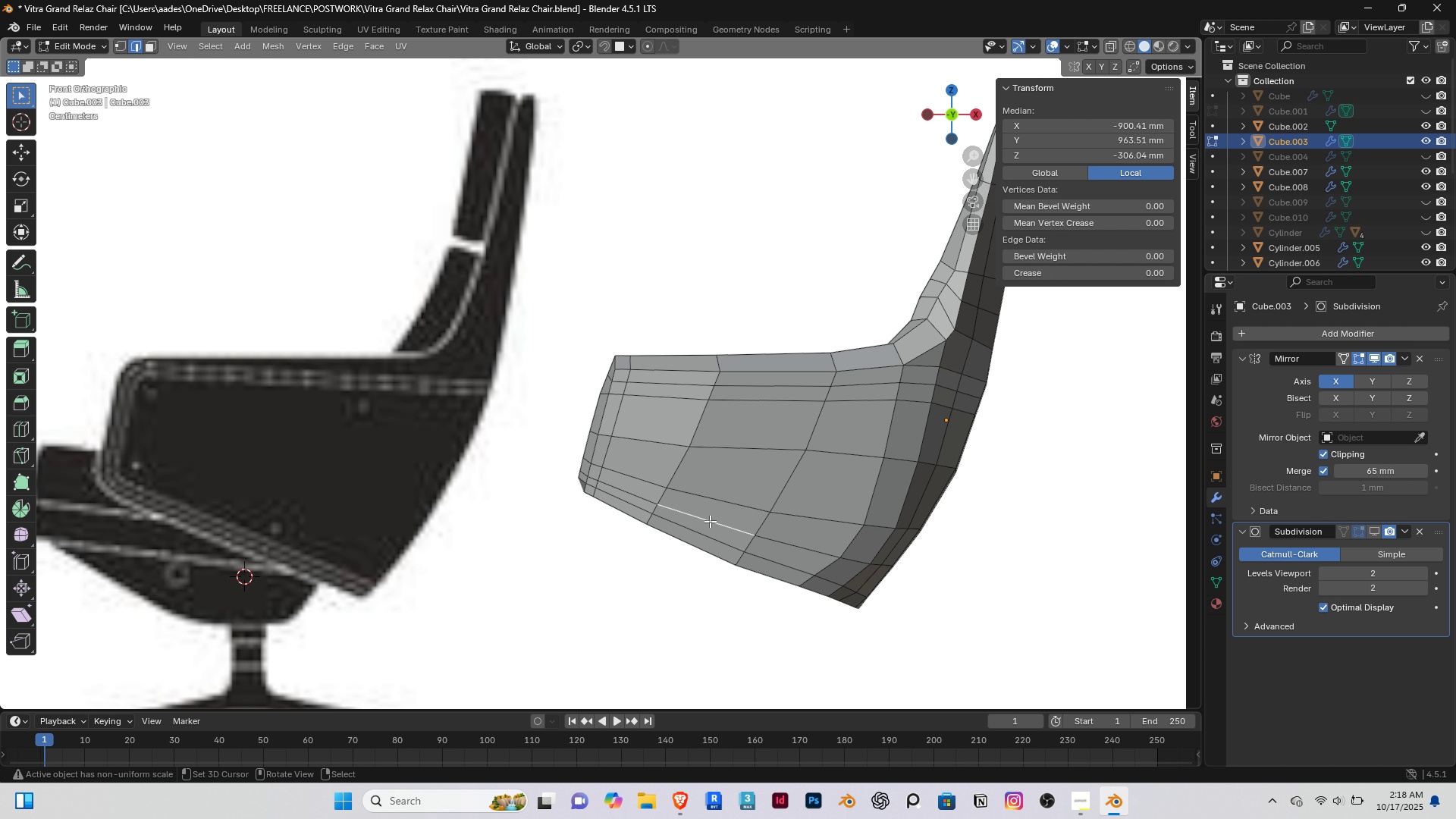 
hold_key(key=AltRight, duration=0.61)
right_click([710, 521])
 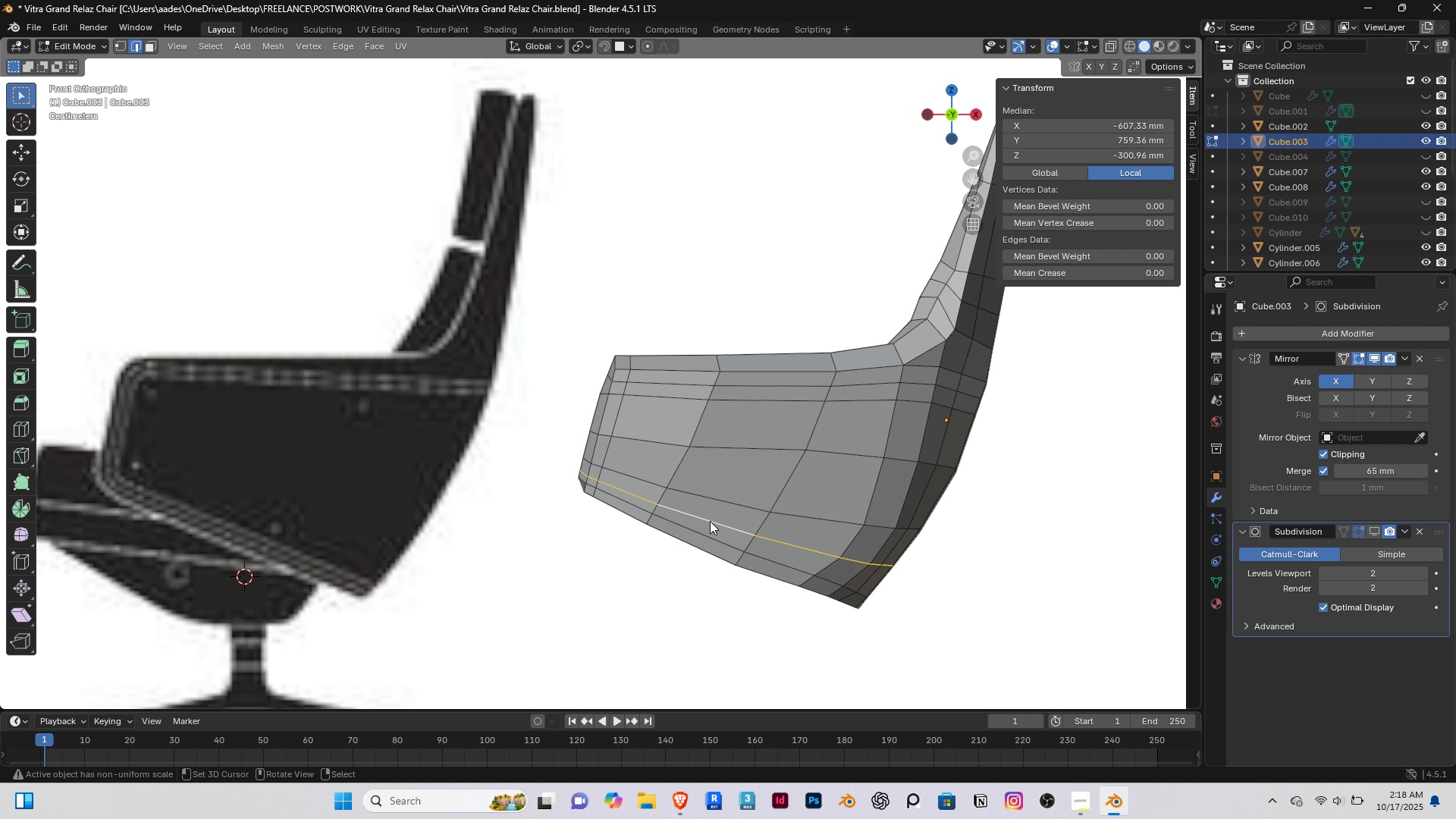 
key(Delete)
 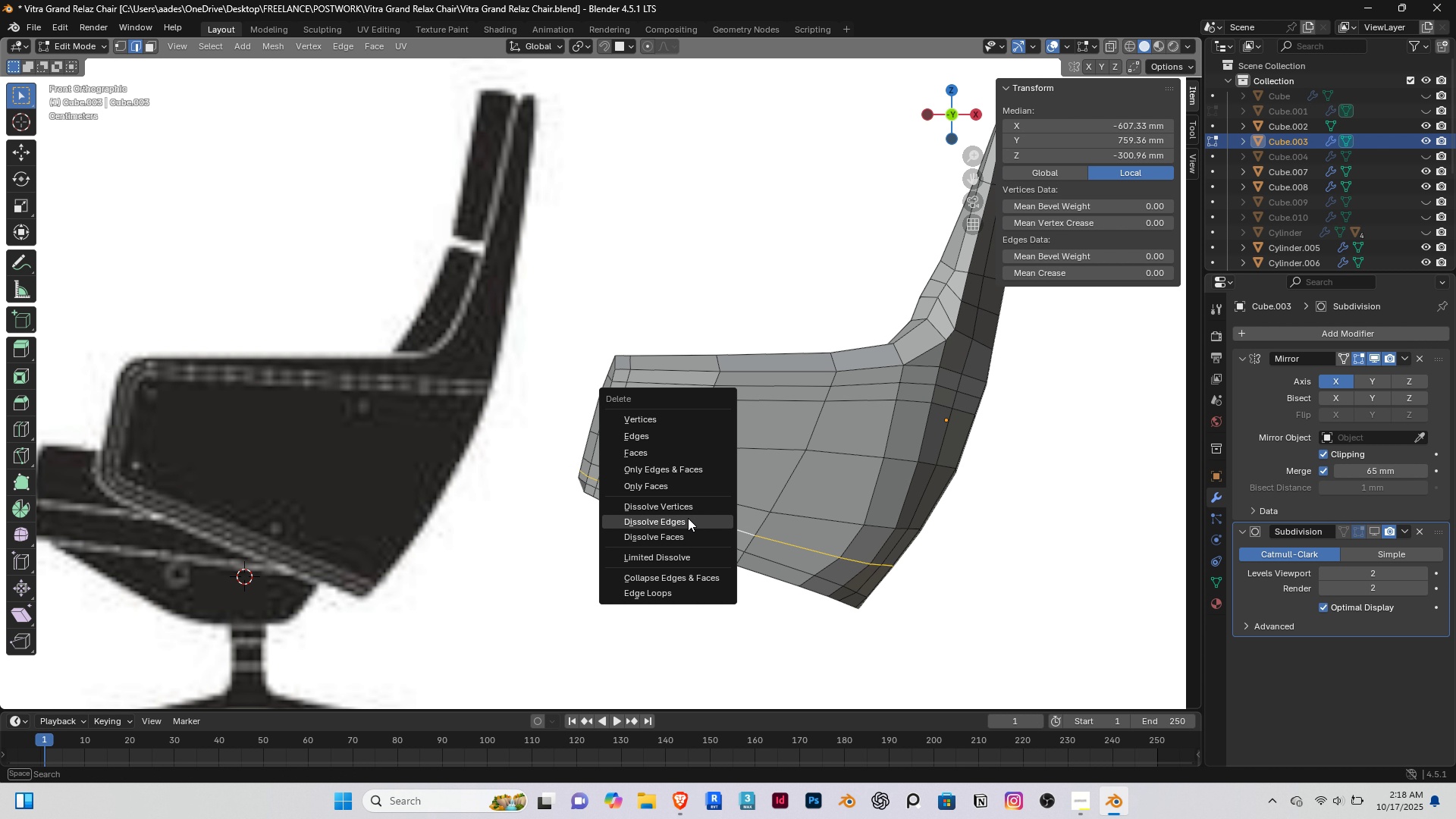 
left_click([688, 518])
 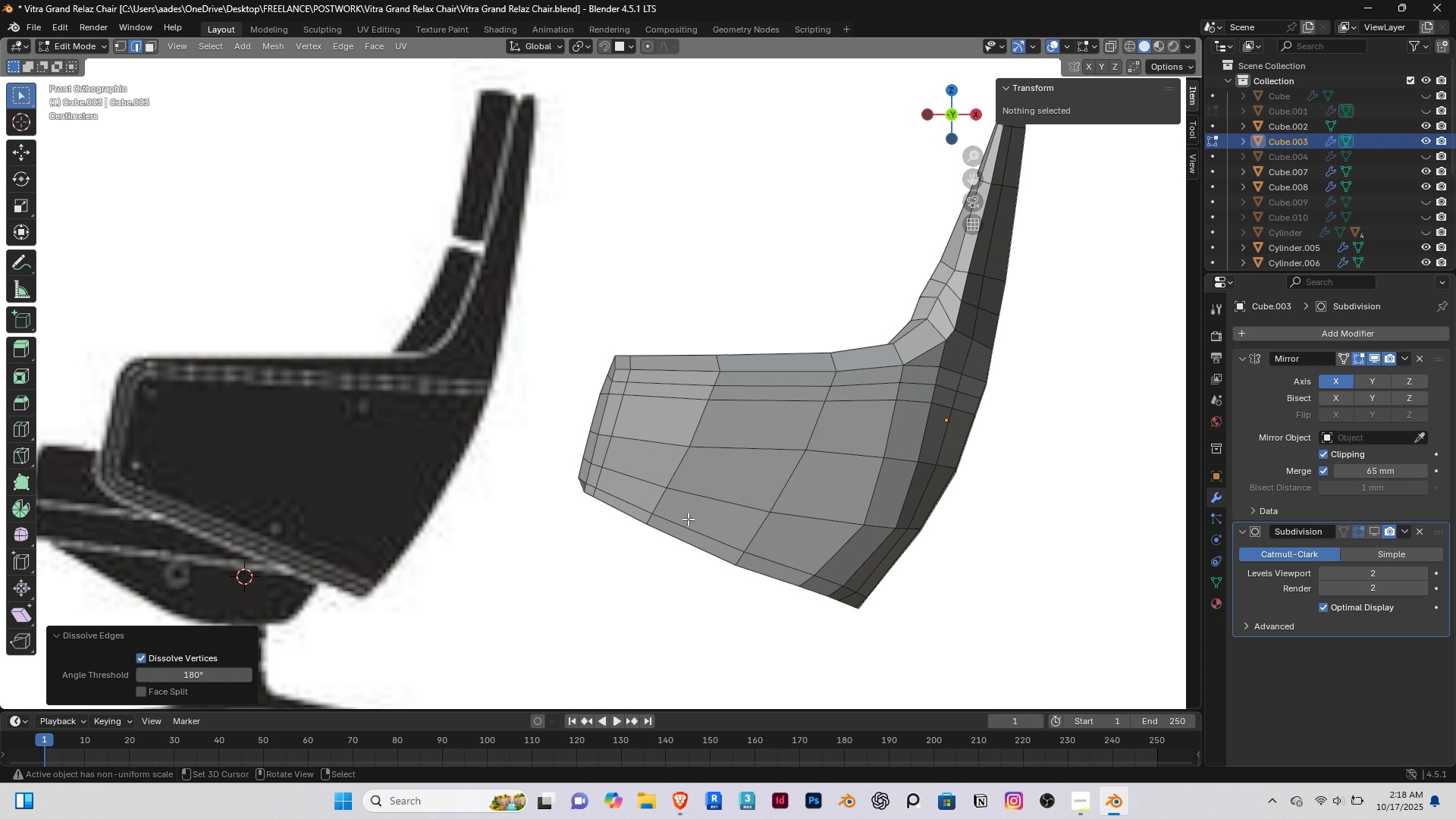 
scroll: coordinate [688, 519], scroll_direction: down, amount: 3.0
 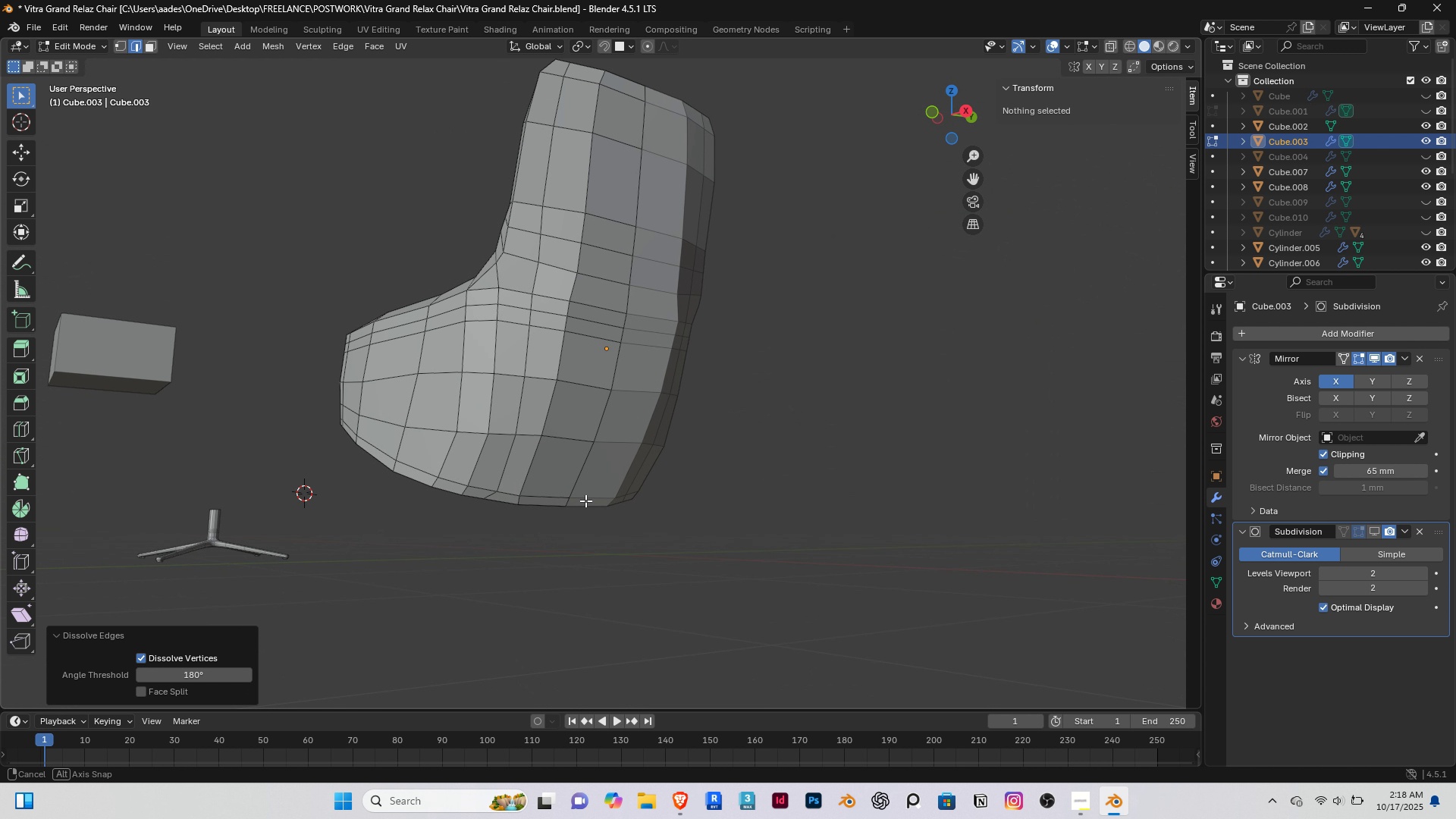 
key(End)
 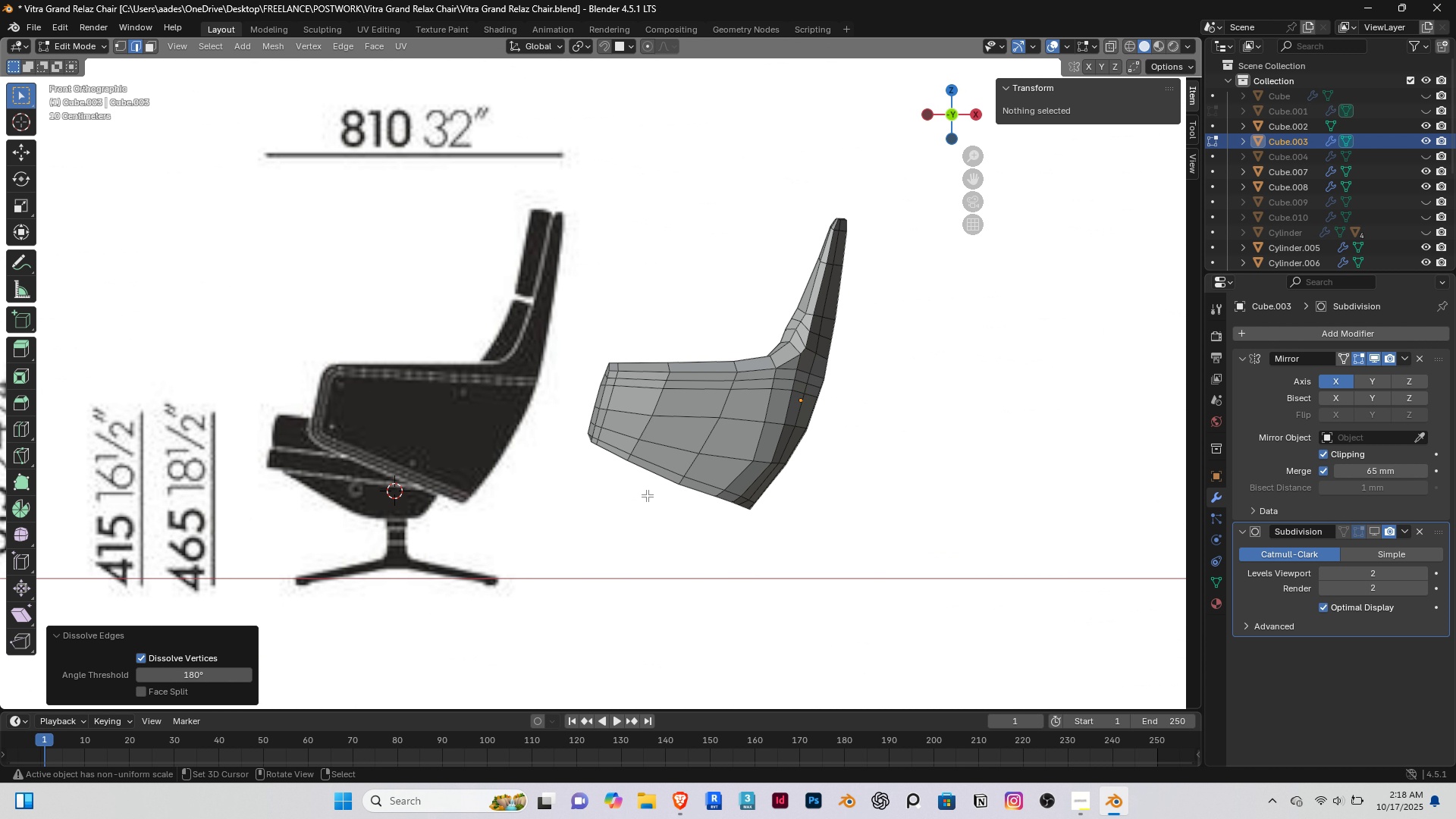 
scroll: coordinate [651, 493], scroll_direction: up, amount: 3.0
 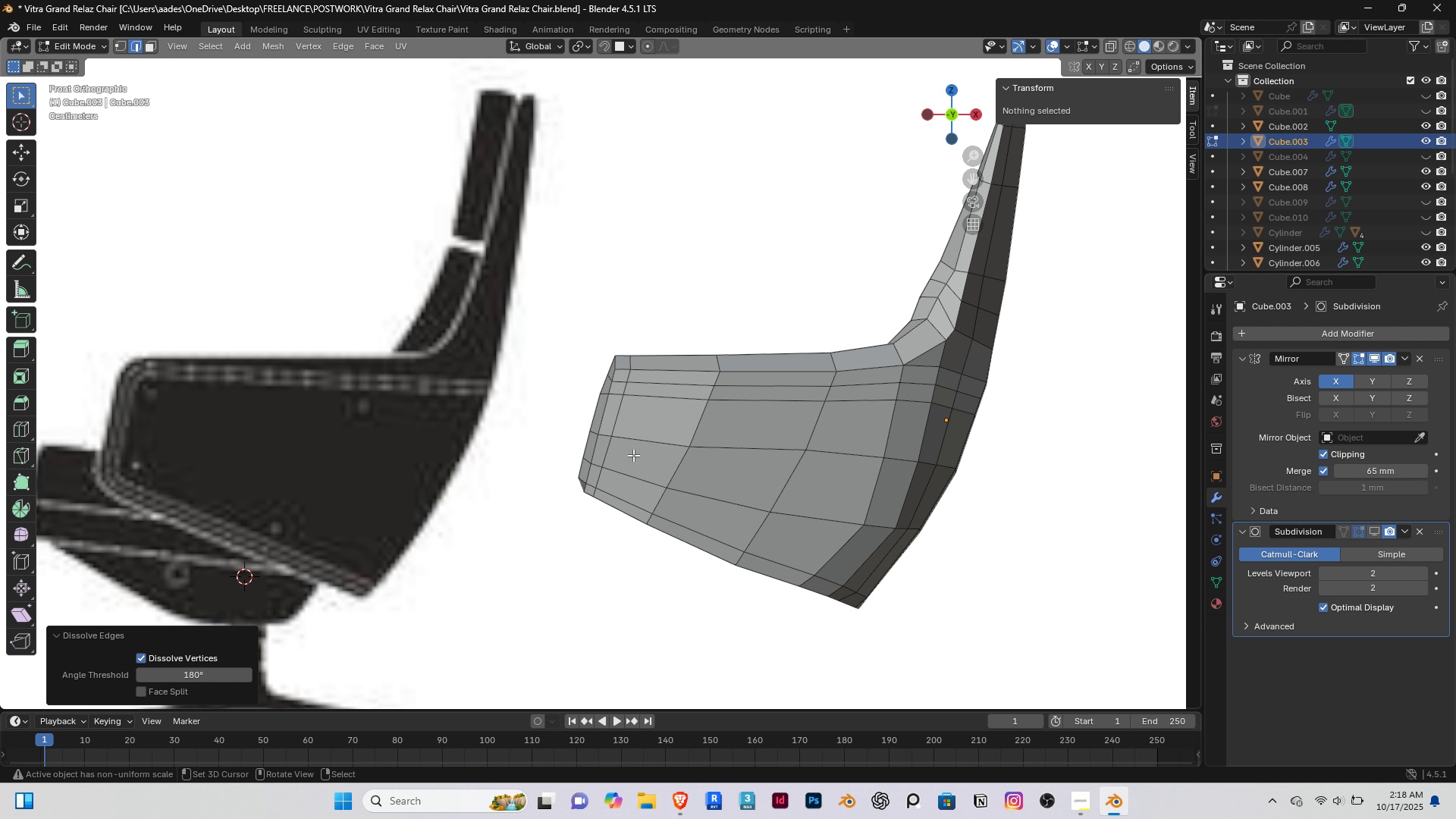 
wait(5.72)
 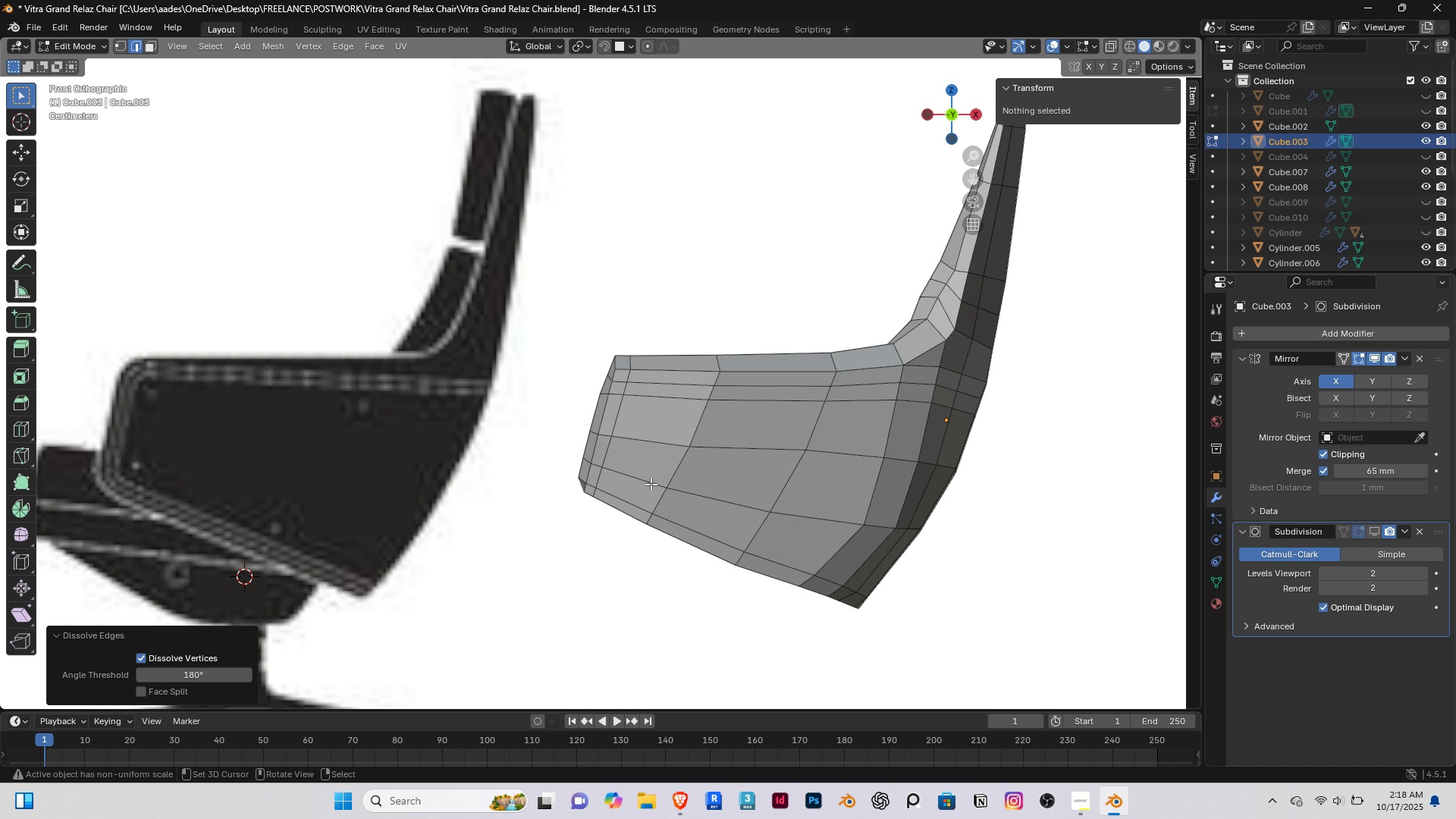 
scroll: coordinate [717, 381], scroll_direction: up, amount: 2.0
 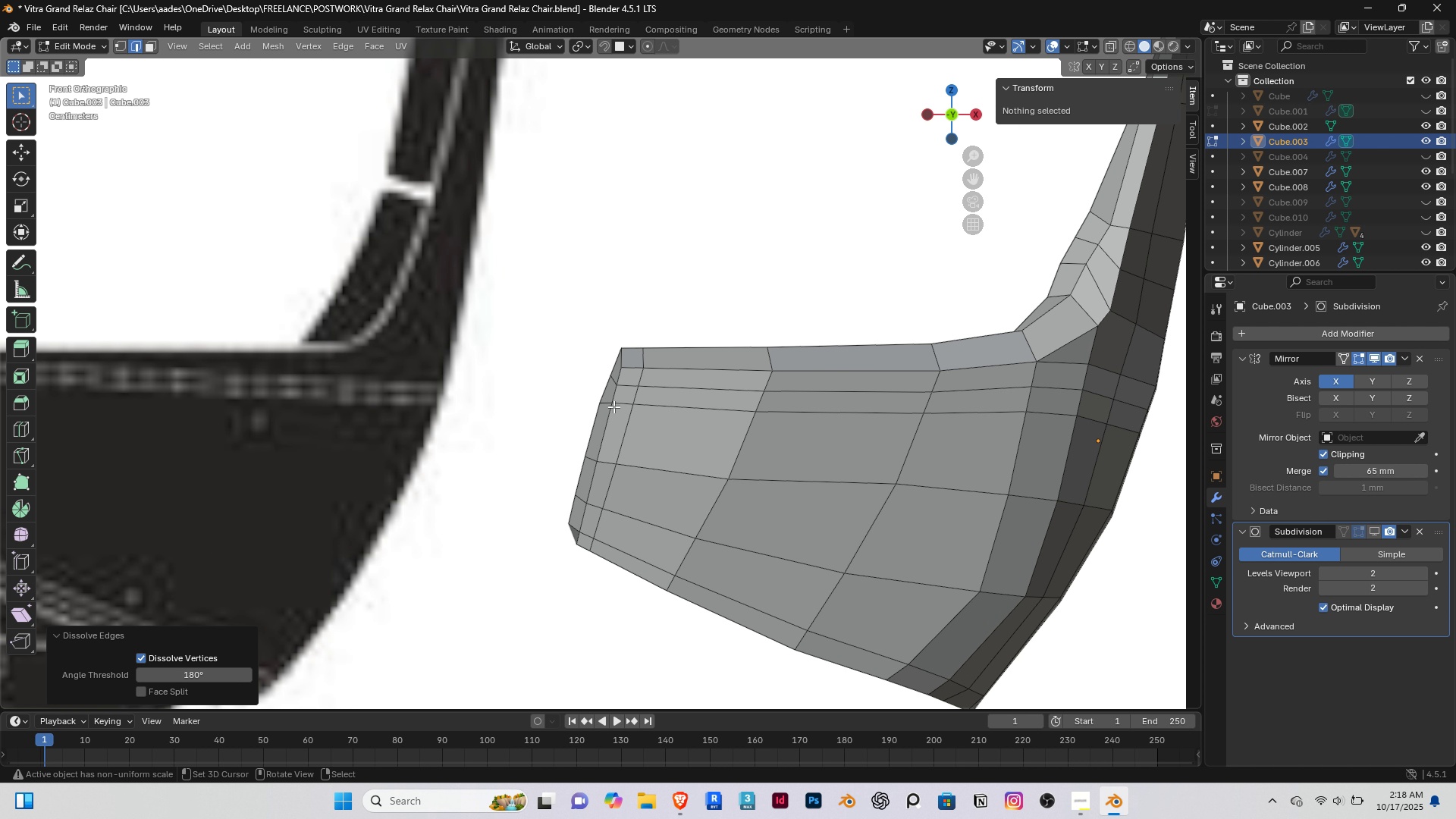 
scroll: coordinate [617, 408], scroll_direction: down, amount: 1.0
 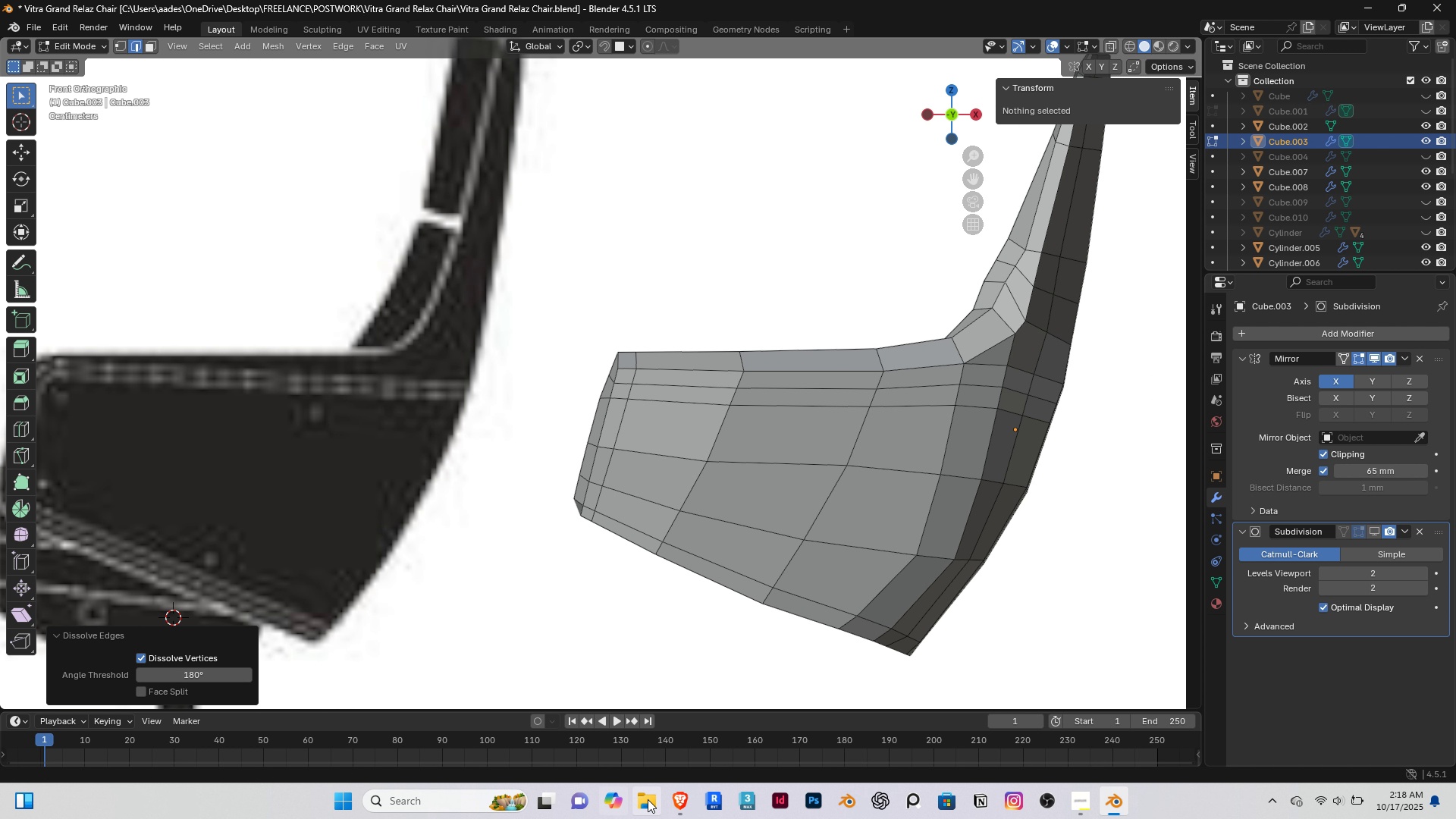 
left_click([678, 799])
 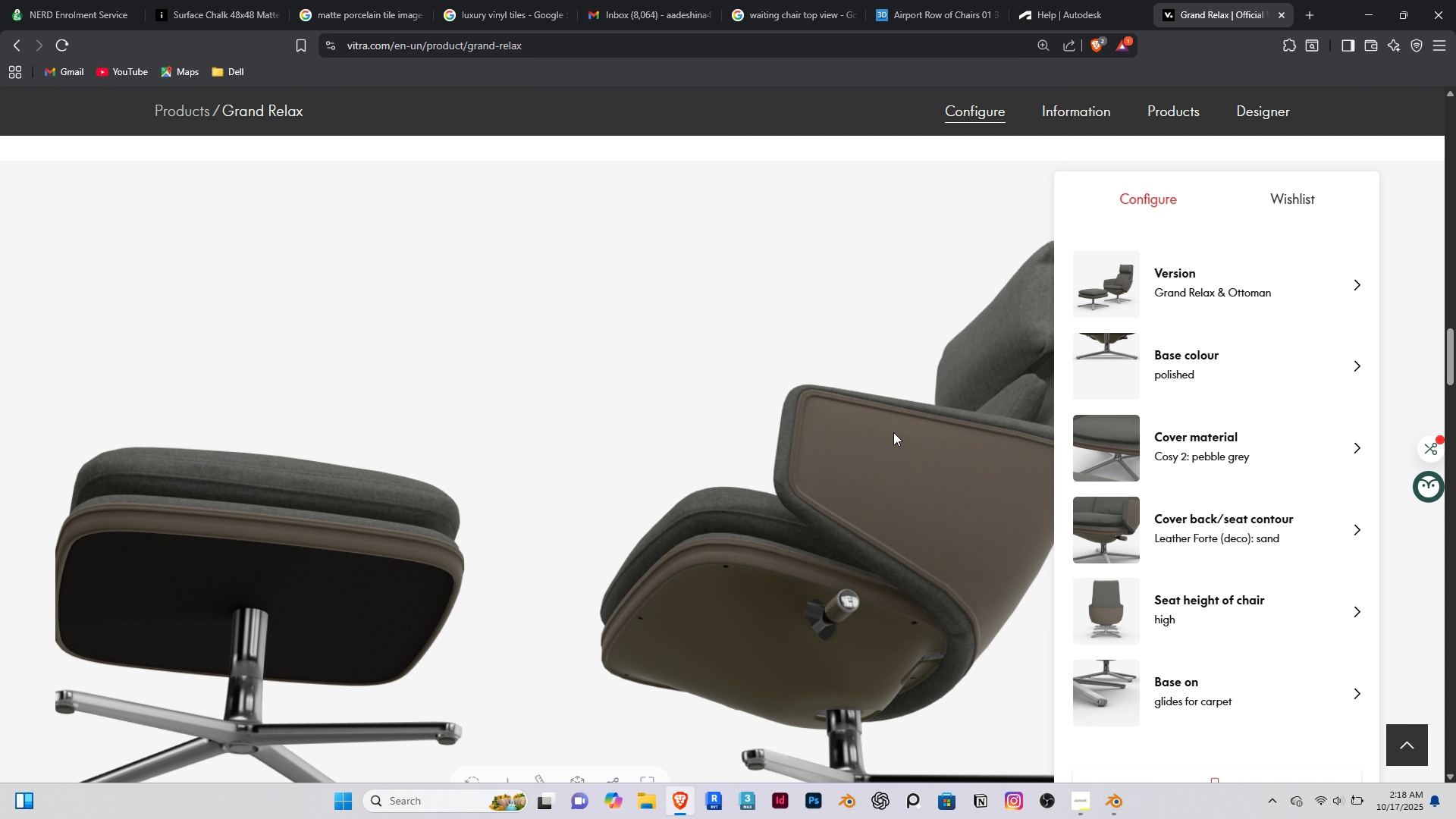 
scroll: coordinate [821, 519], scroll_direction: down, amount: 2.0
 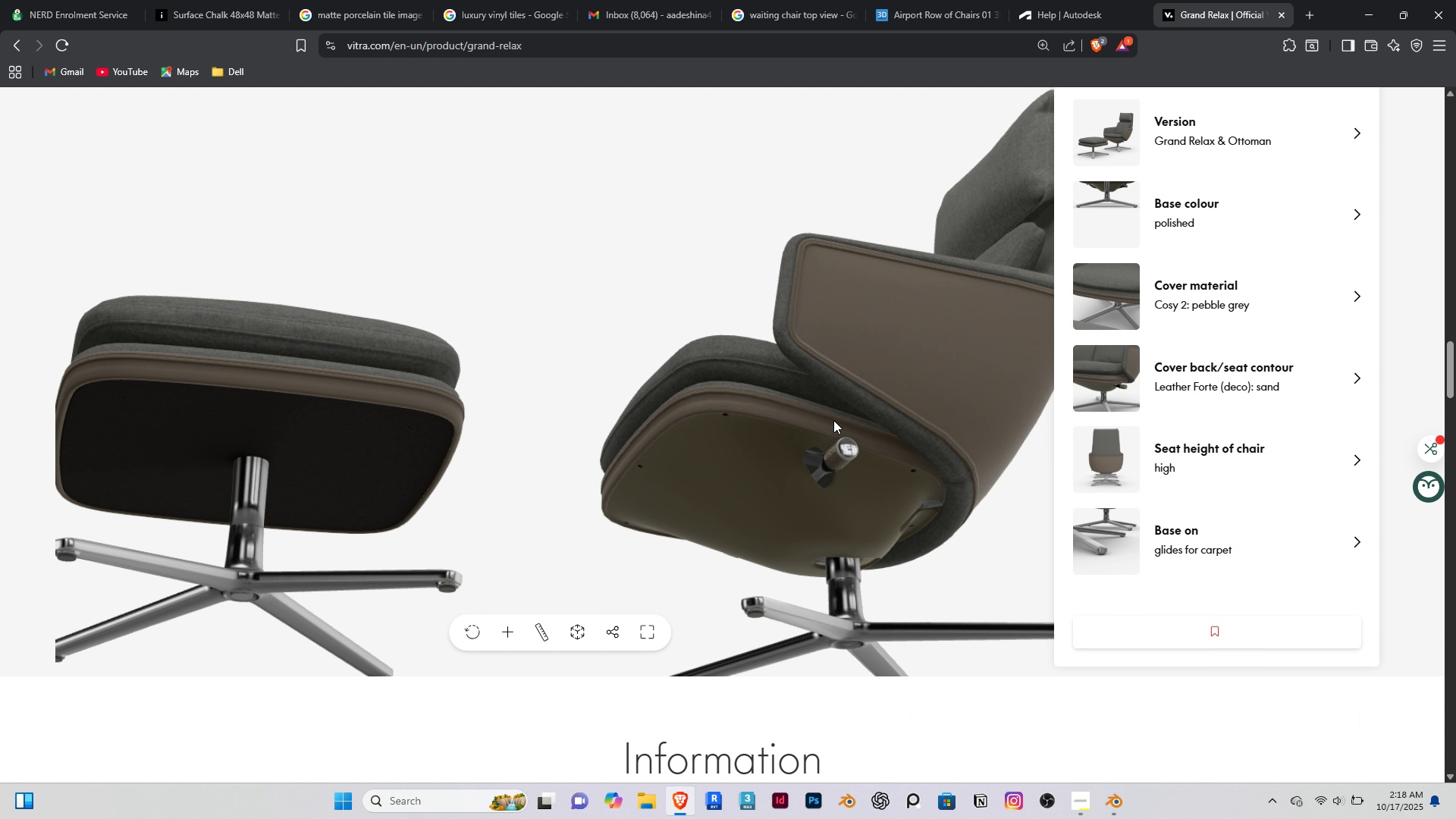 
left_click_drag(start_coordinate=[821, 397], to_coordinate=[756, 478])
 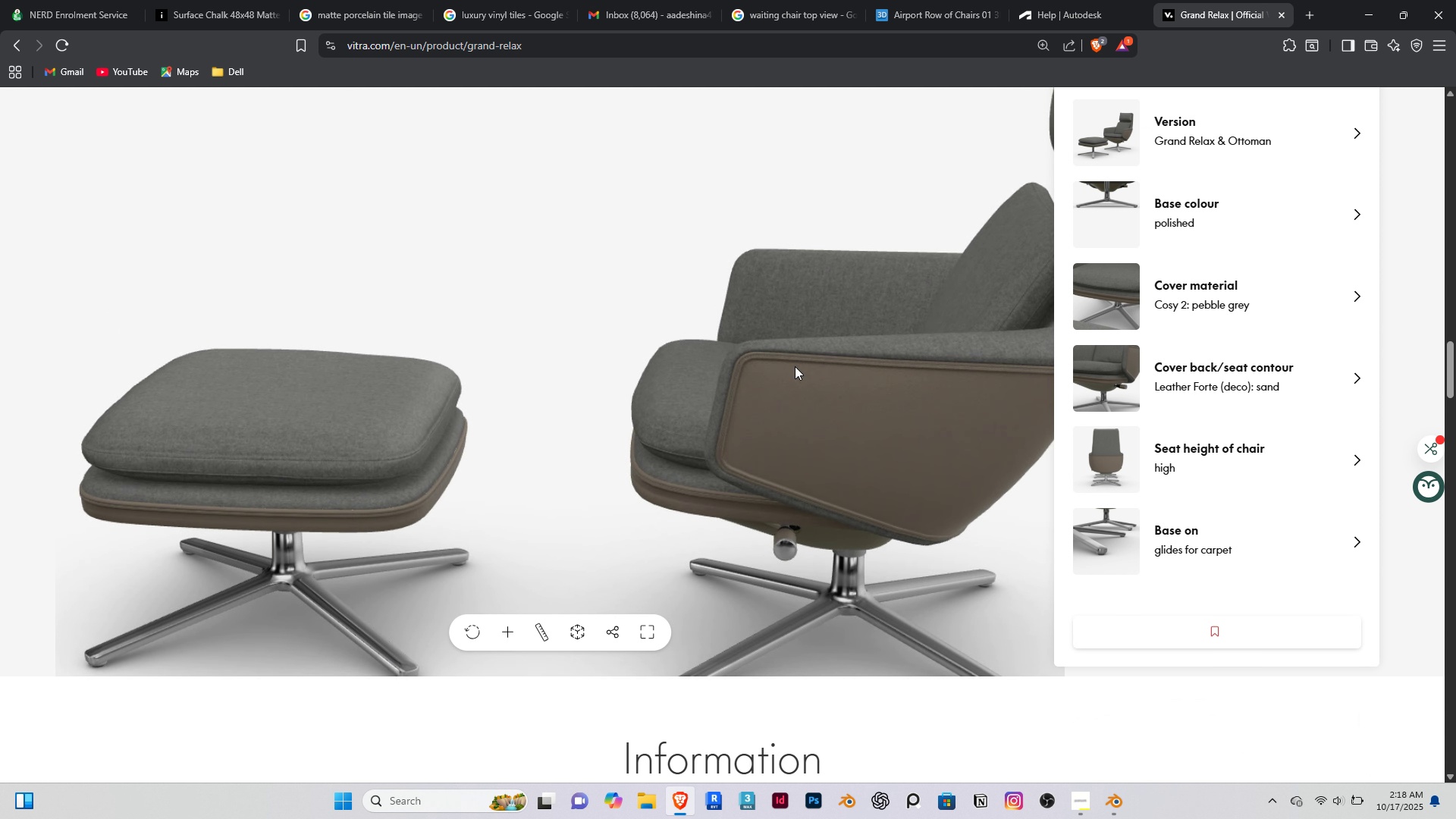 
hold_key(key=ControlRight, duration=0.64)
left_click_drag(start_coordinate=[795, 366], to_coordinate=[799, 331])
 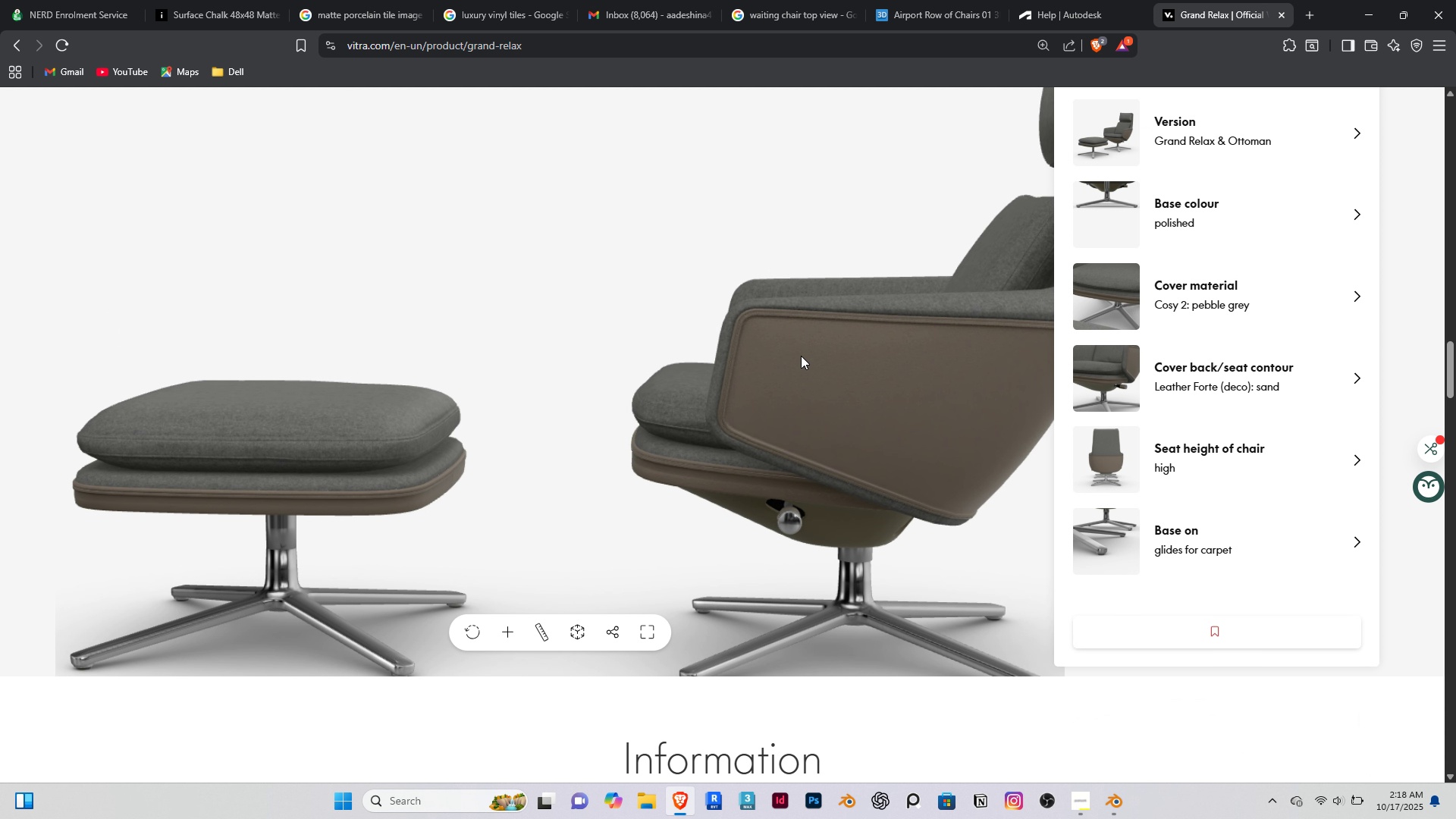 
hold_key(key=ControlRight, duration=1.54)
left_click_drag(start_coordinate=[799, 357], to_coordinate=[752, 388])
 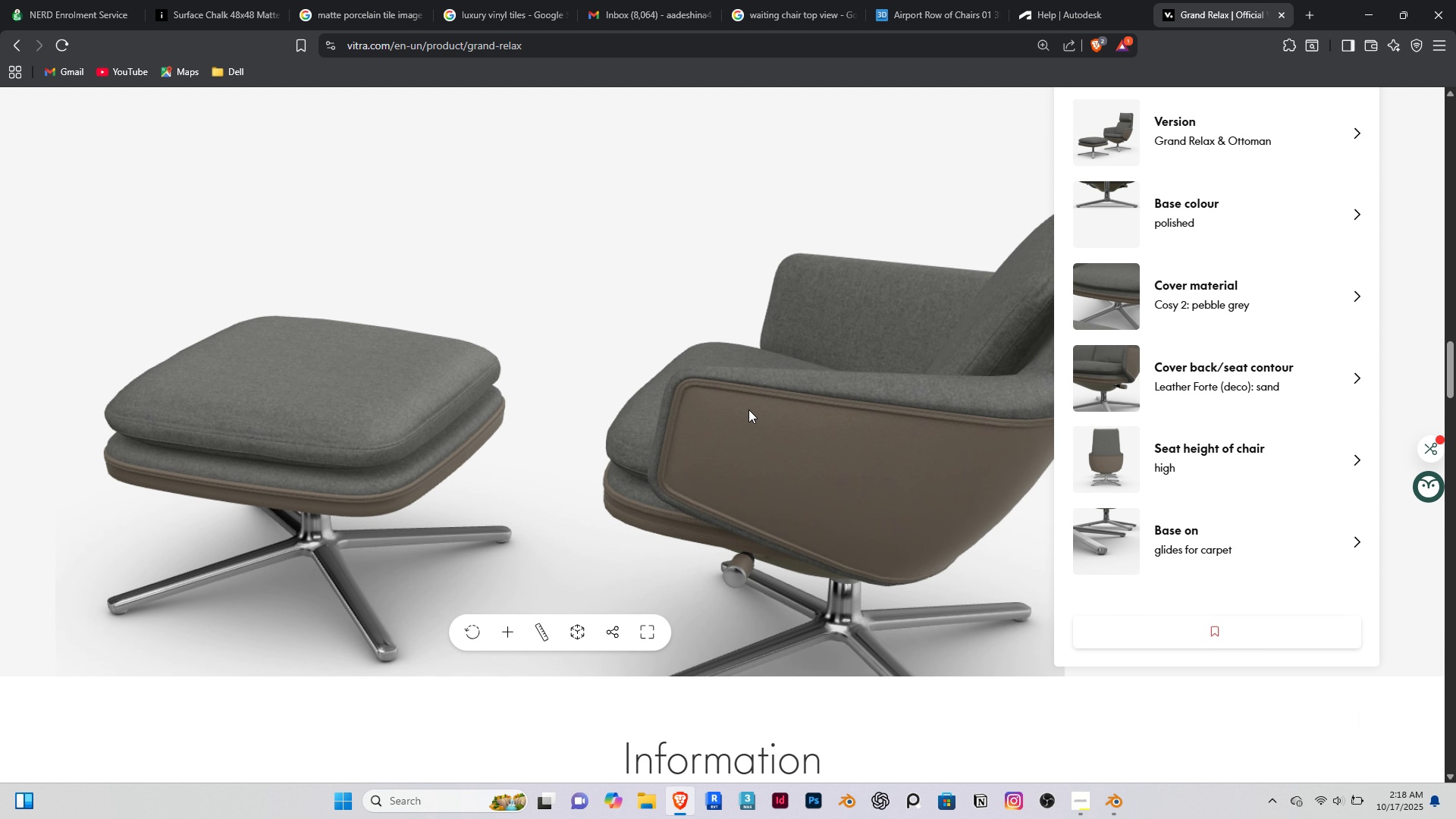 
scroll: coordinate [788, 401], scroll_direction: up, amount: 16.0
 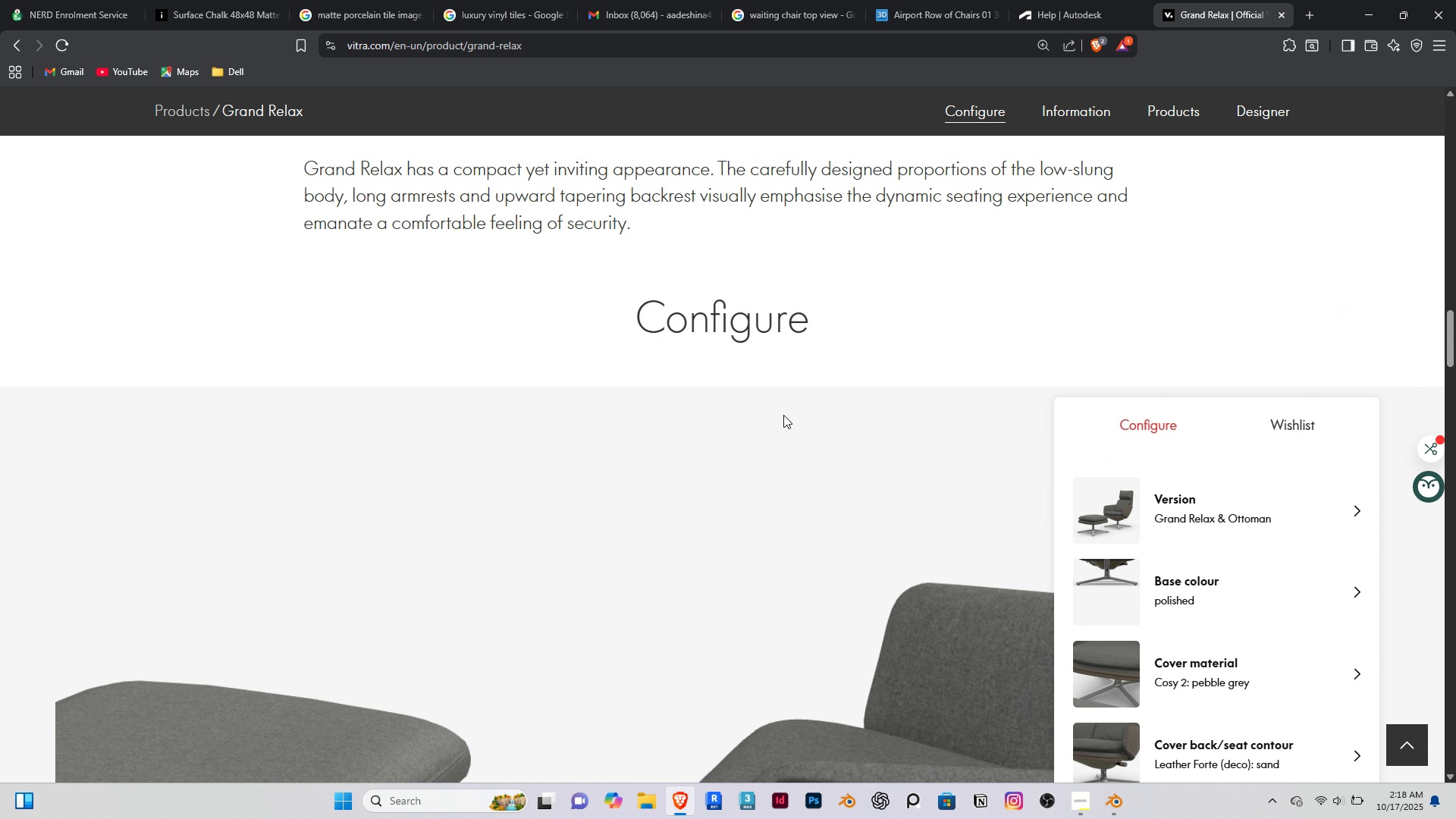 
hold_key(key=ControlRight, duration=0.5)
 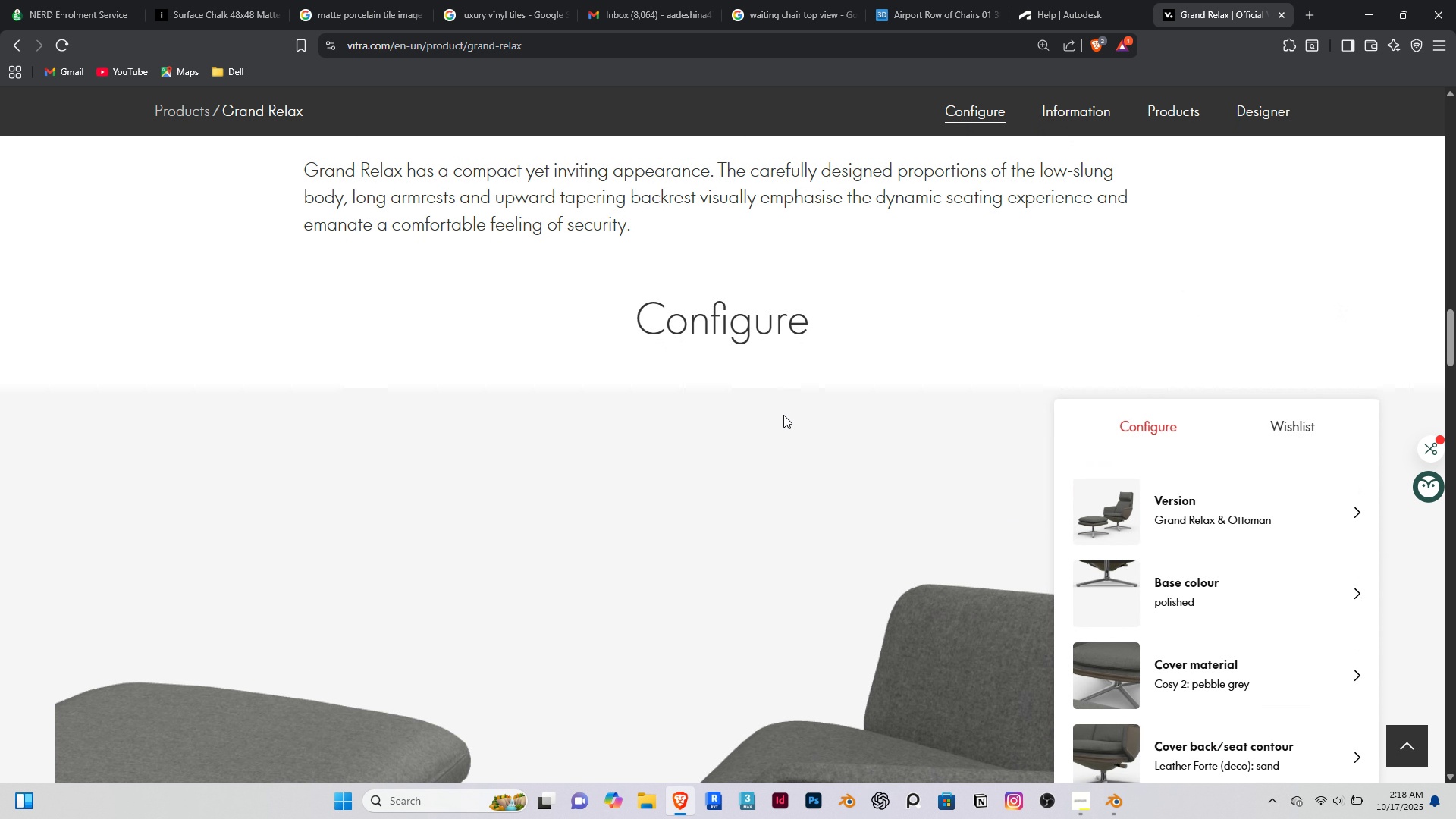 
scroll: coordinate [783, 416], scroll_direction: down, amount: 7.0
 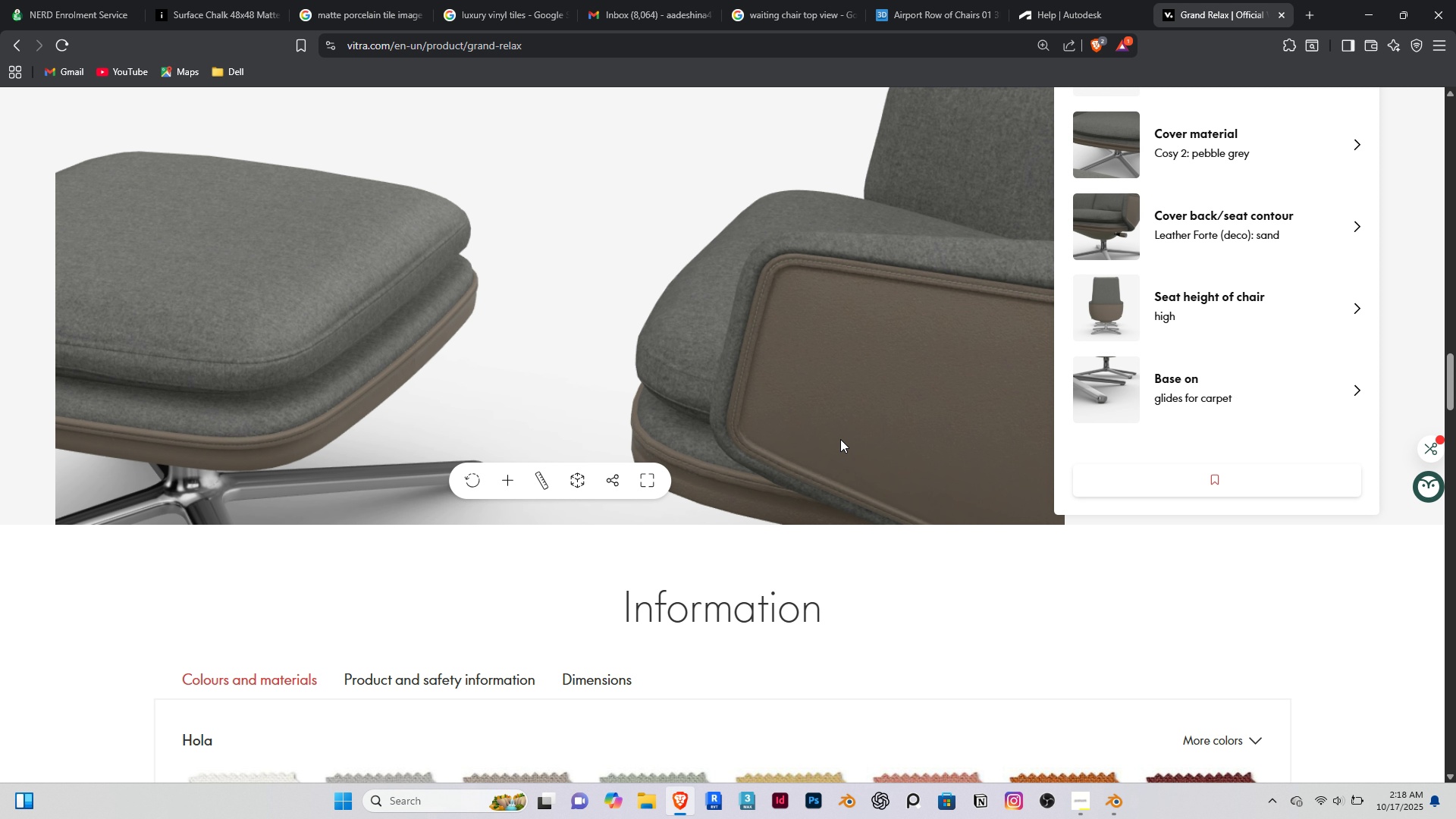 
hold_key(key=ControlRight, duration=1.34)
scroll: coordinate [904, 280], scroll_direction: up, amount: 11.0
 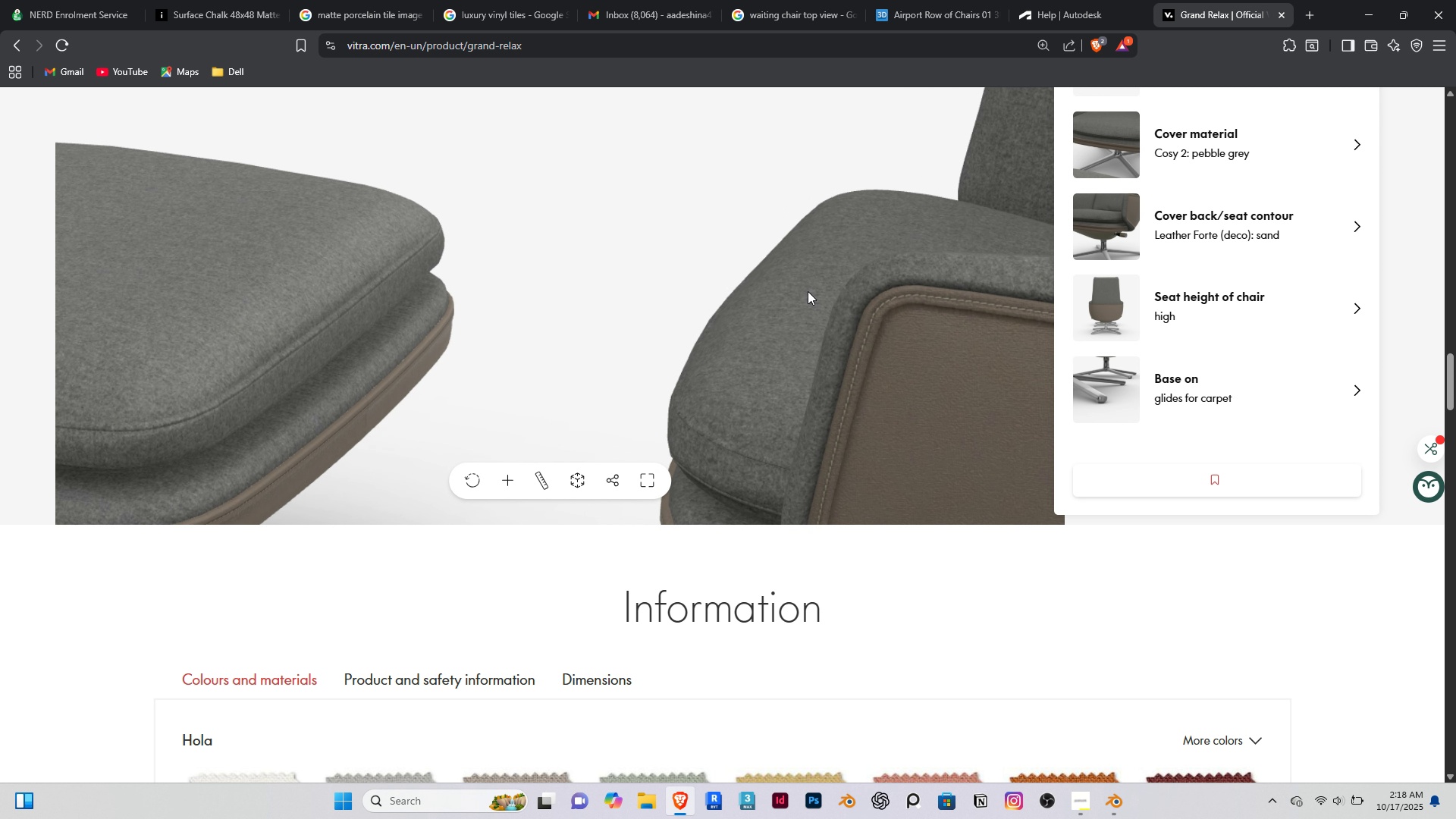 
left_click_drag(start_coordinate=[808, 291], to_coordinate=[525, 246])
 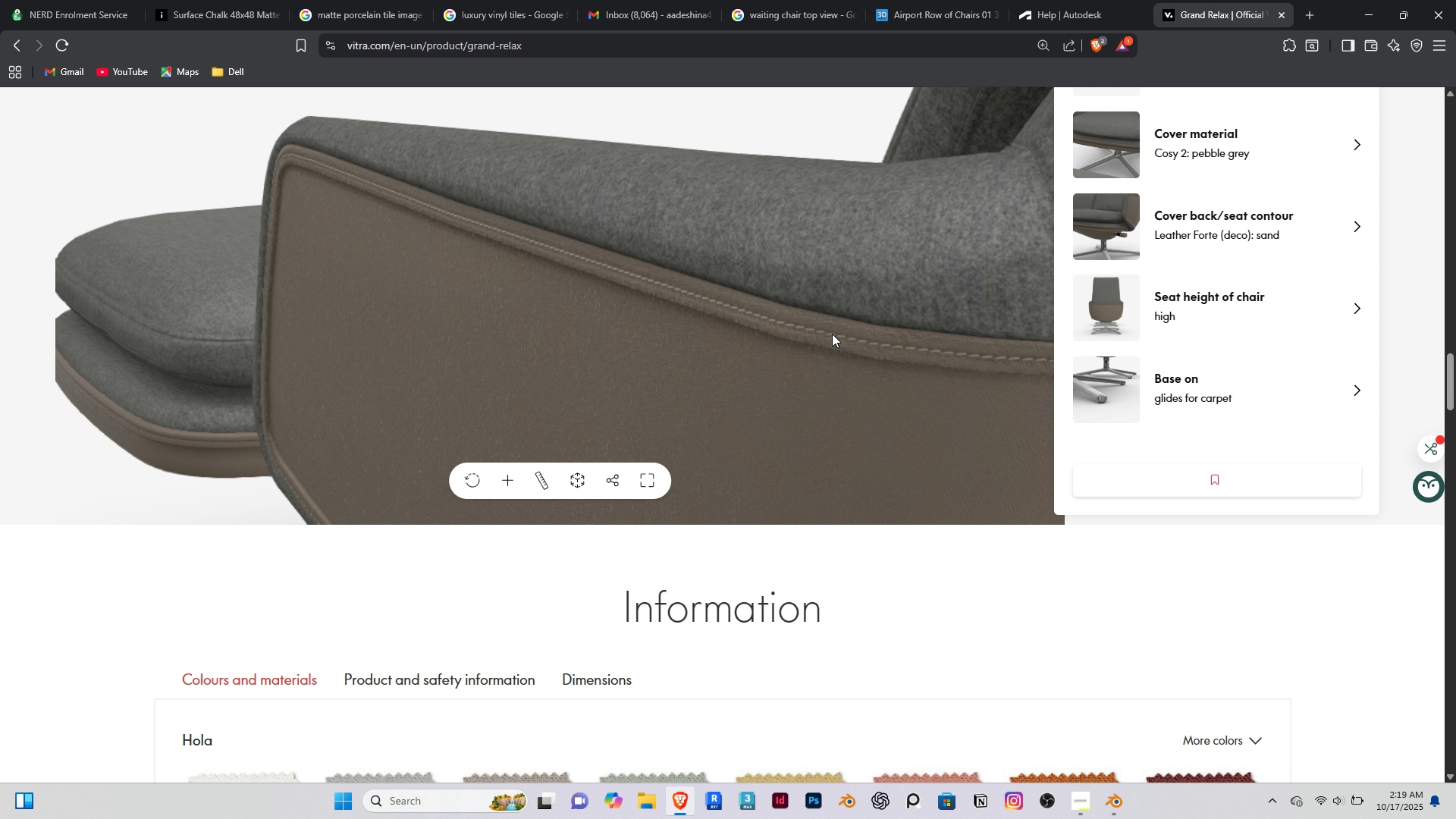 
left_click([1363, 19])
 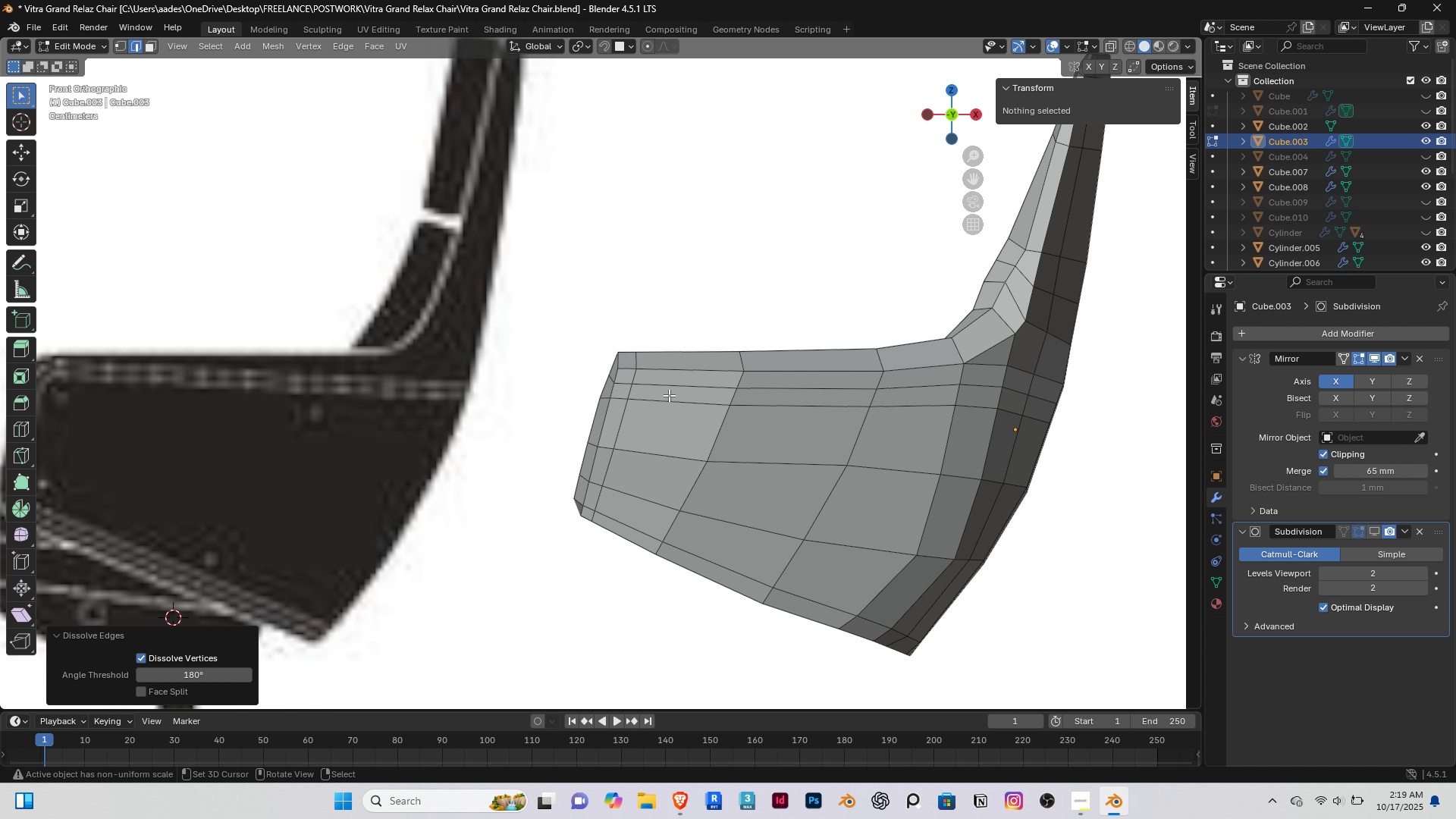 
wait(8.1)
 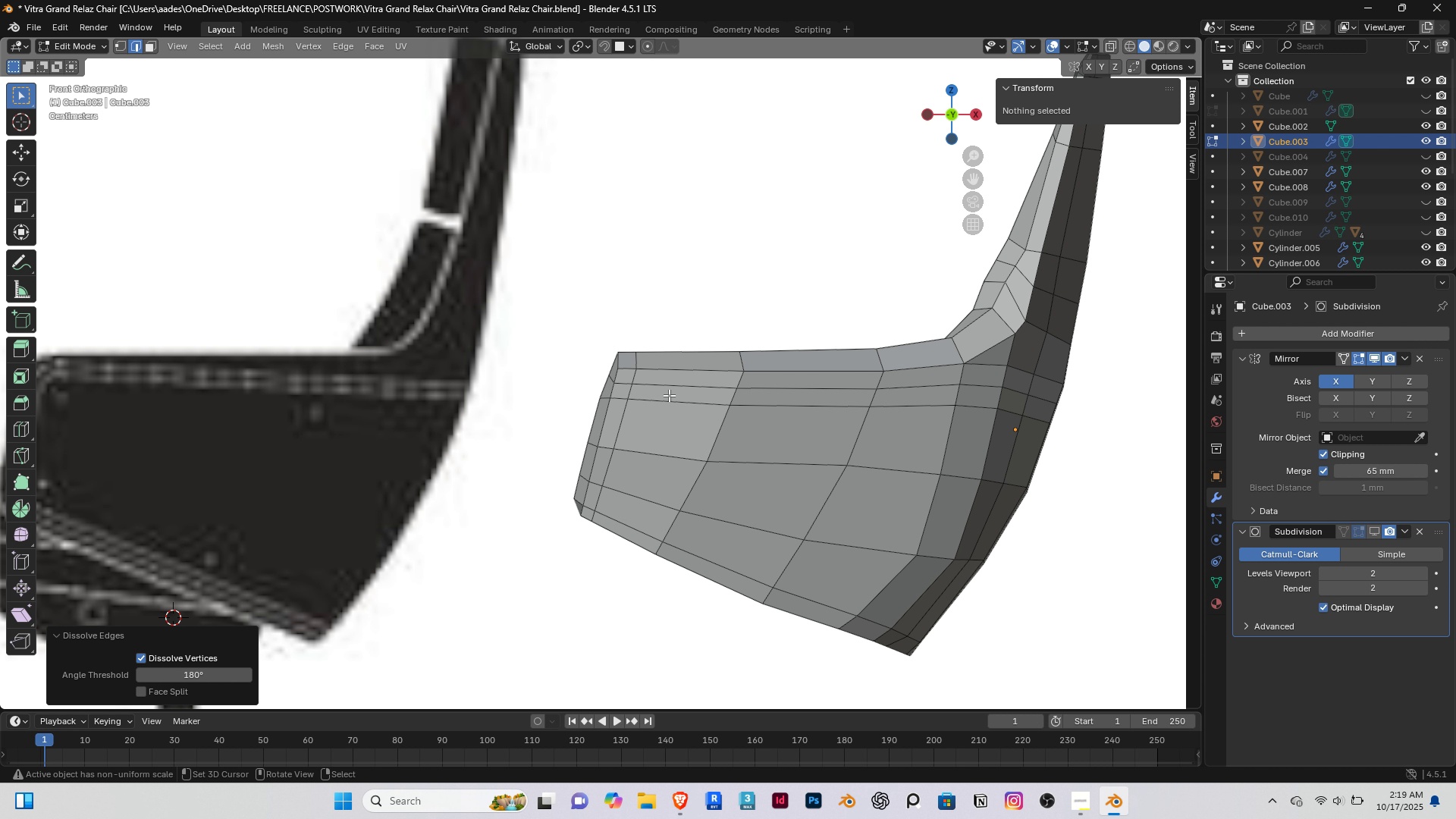 
key(Control+ControlLeft)
 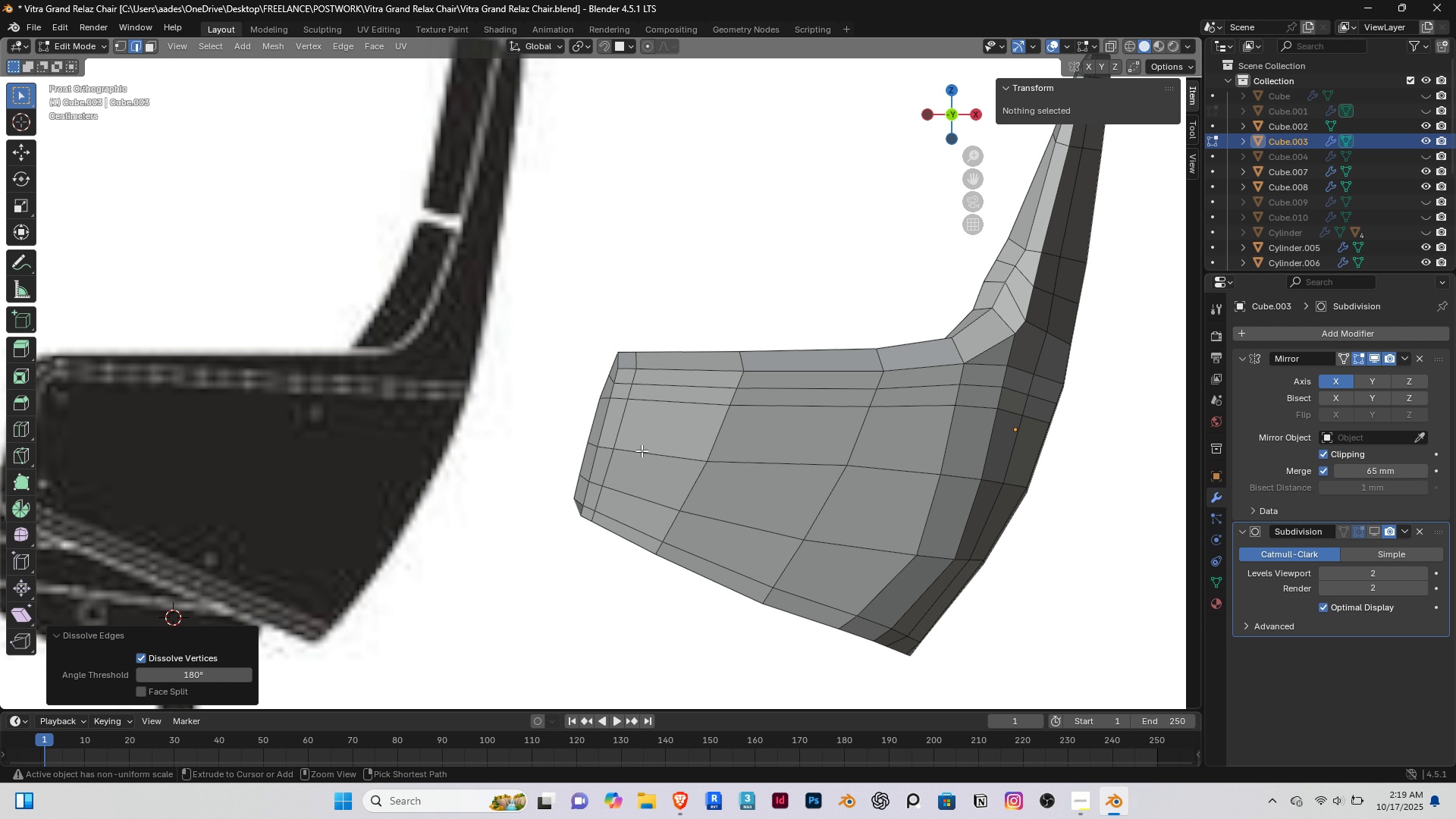 
key(Control+R)
 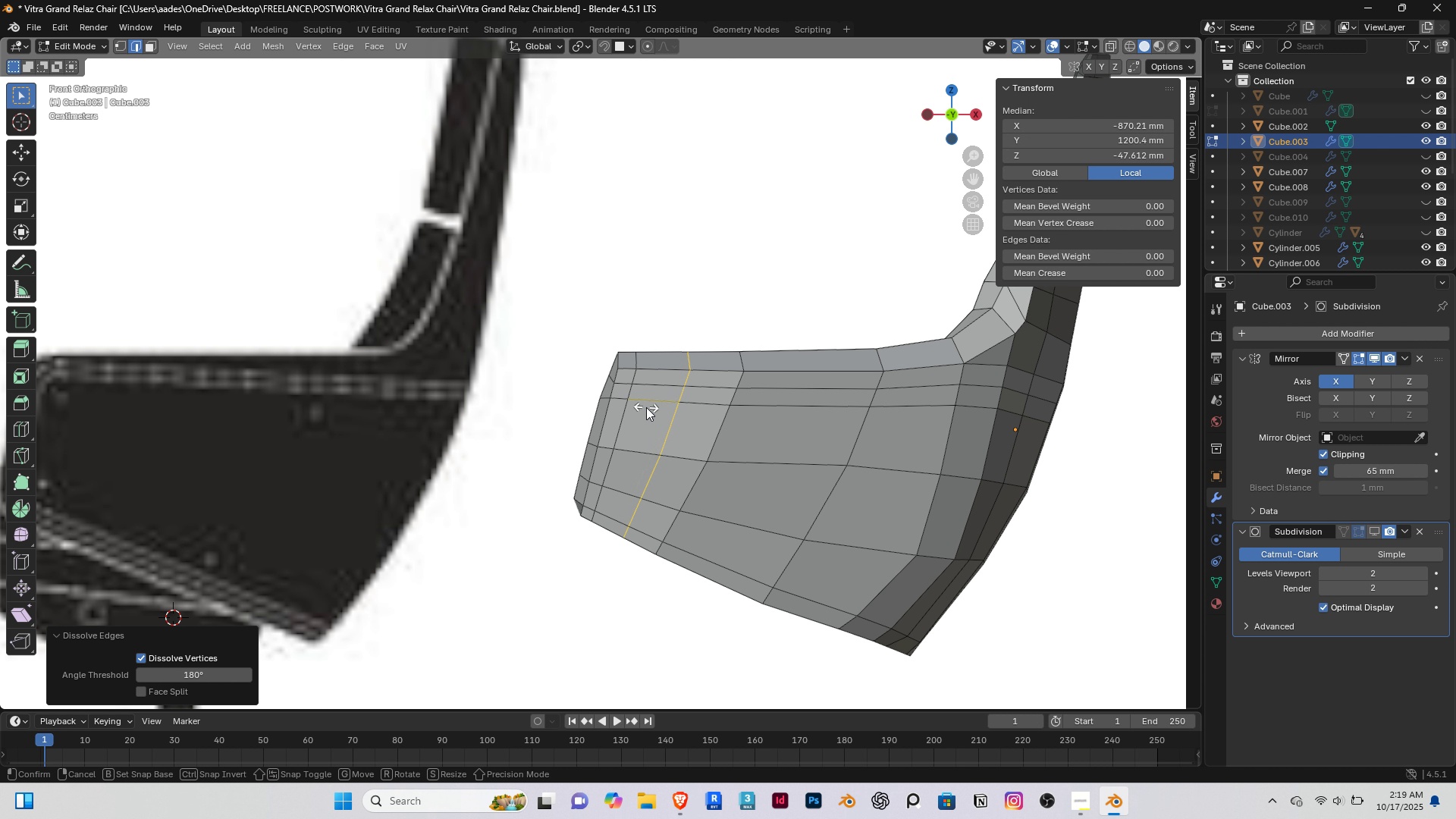 
left_click([646, 407])
 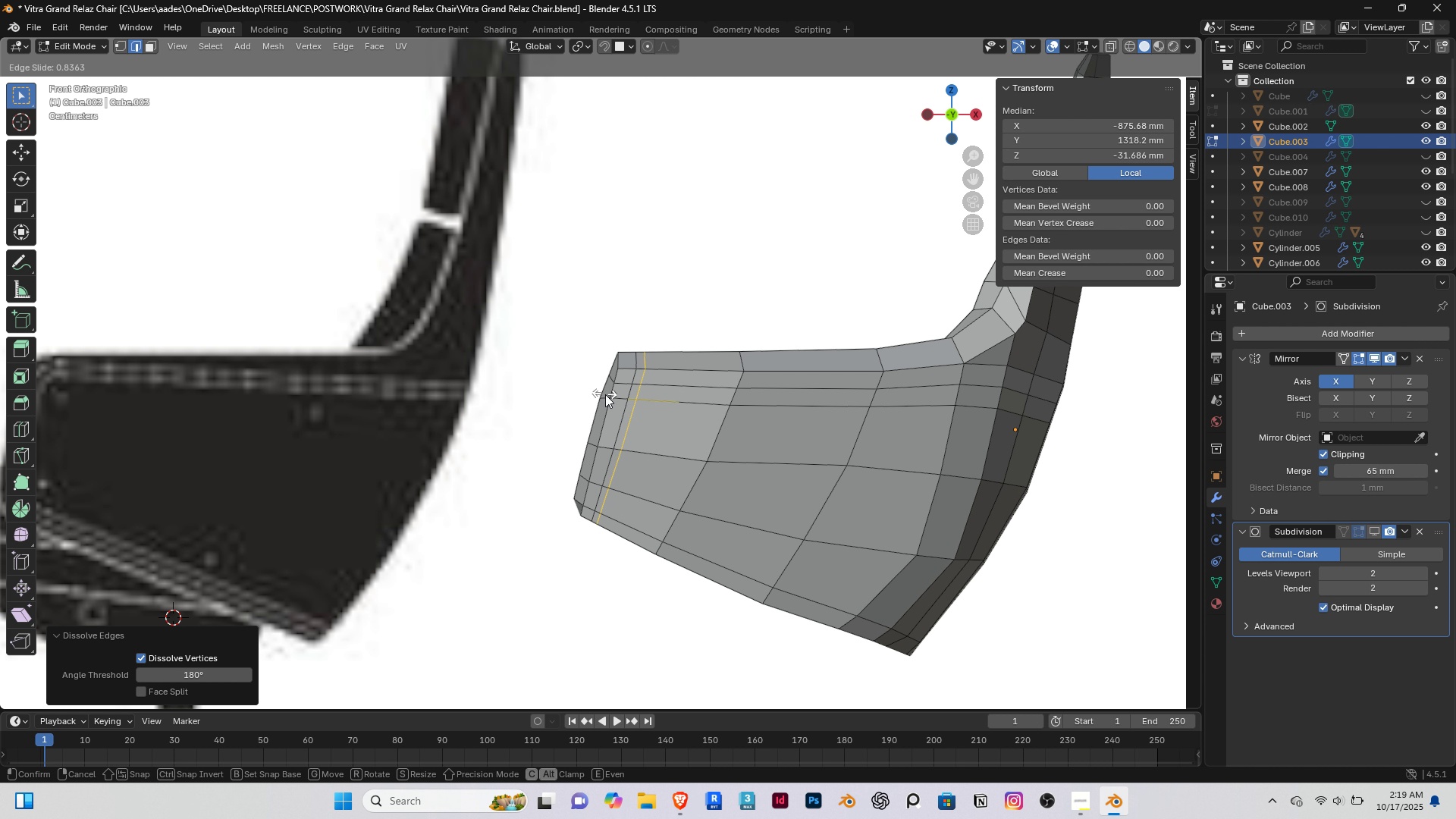 
left_click([605, 394])
 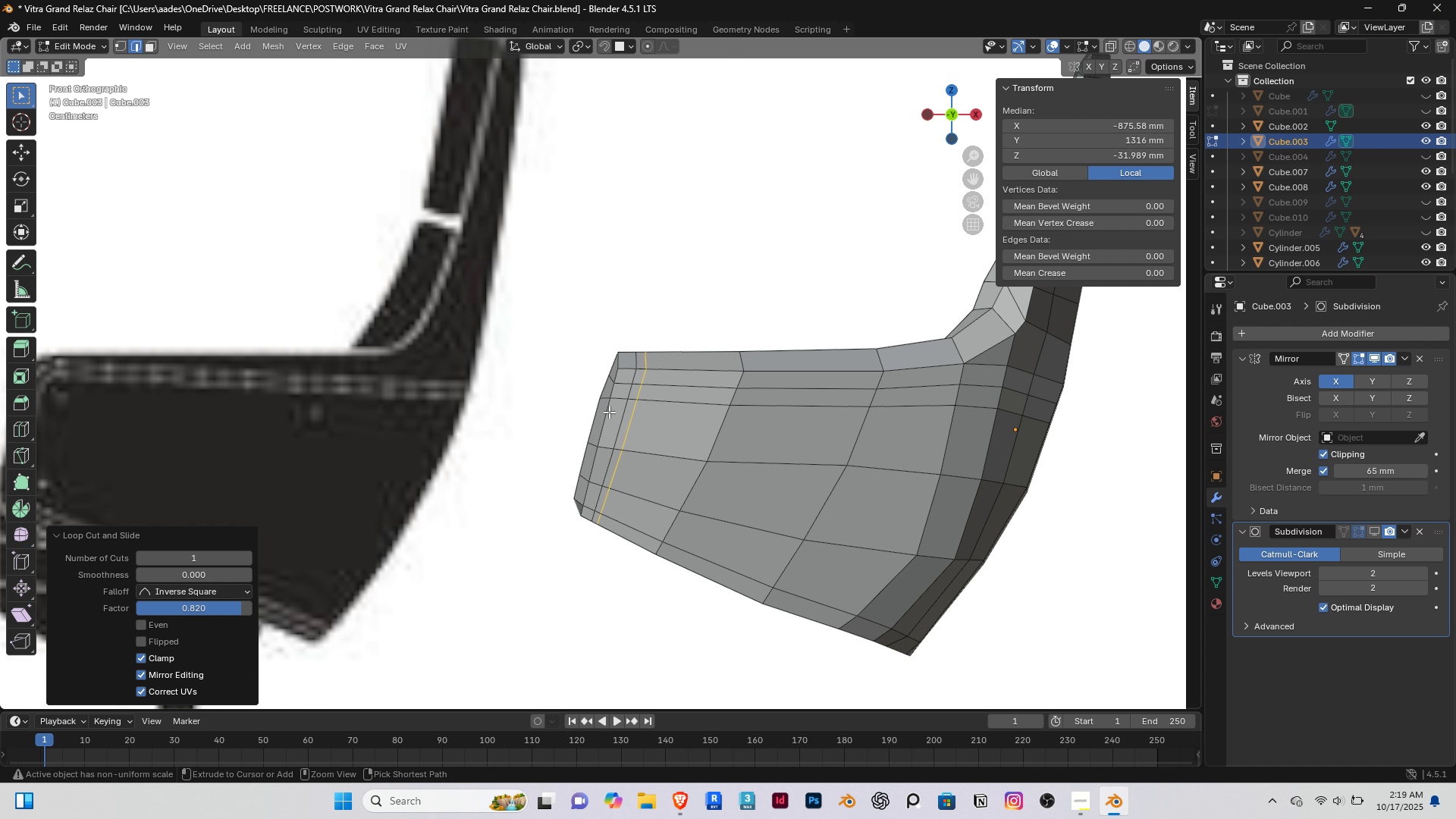 
key(Control+ControlLeft)
 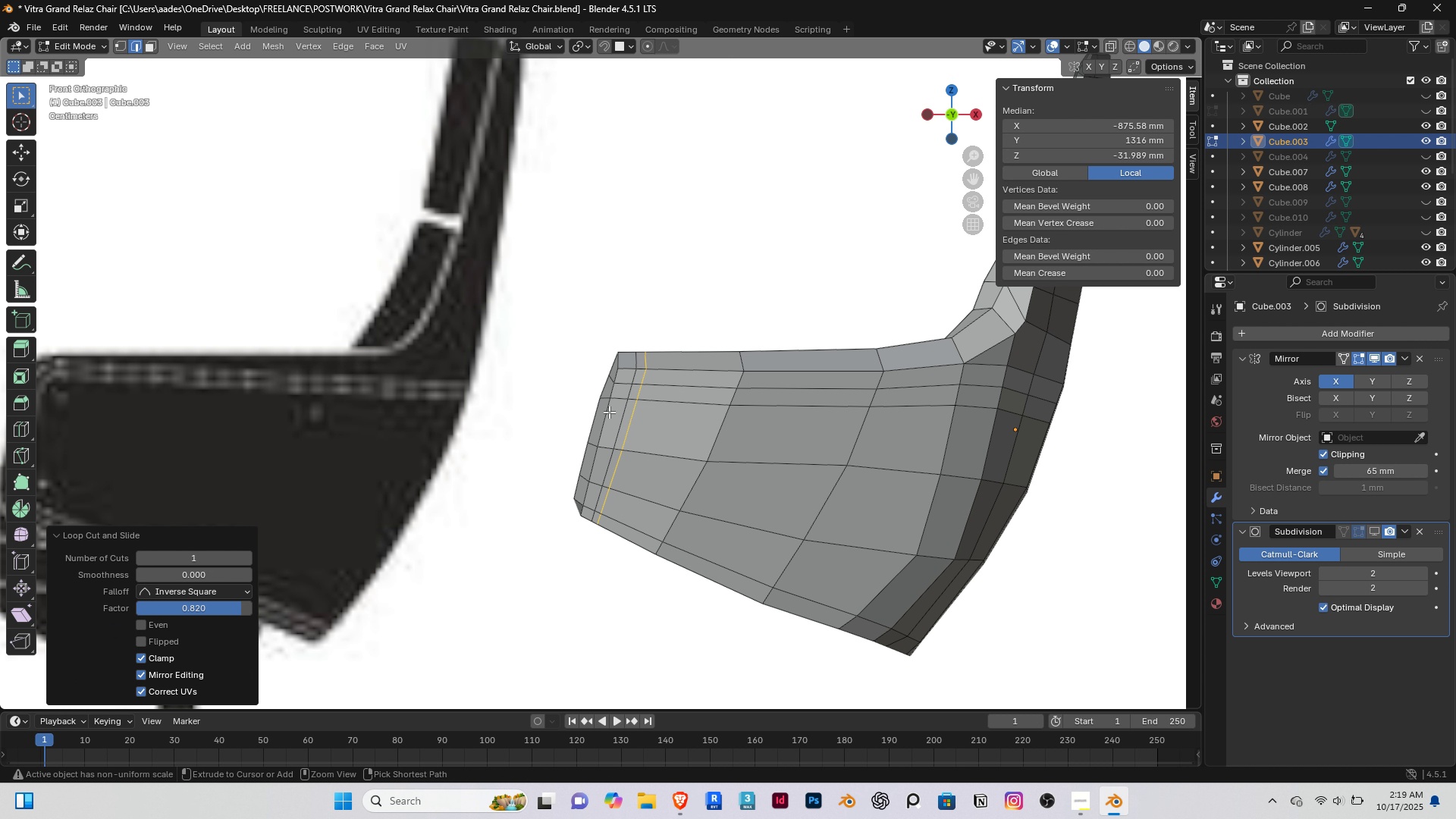 
key(Control+R)
 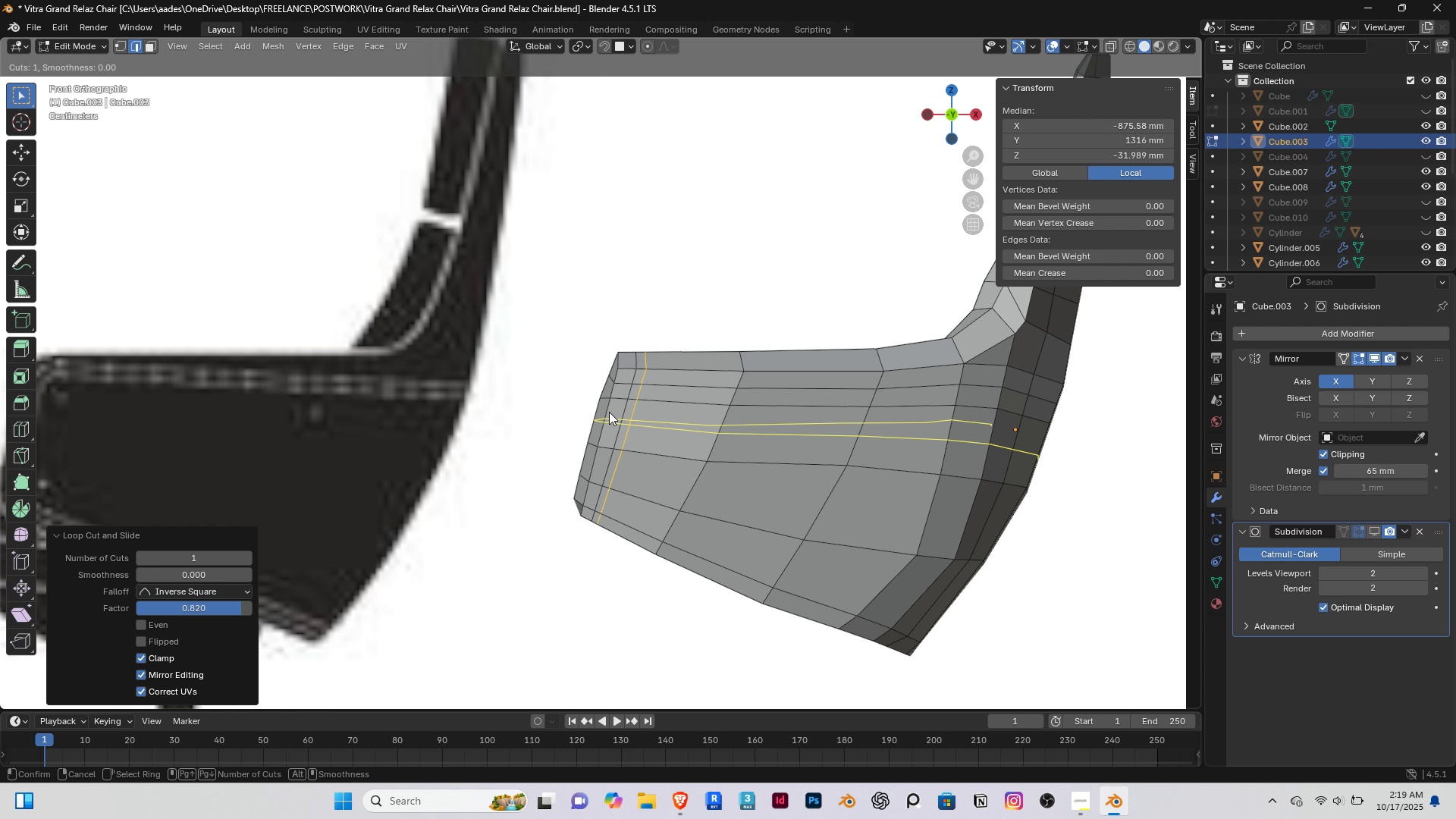 
left_click([609, 412])
 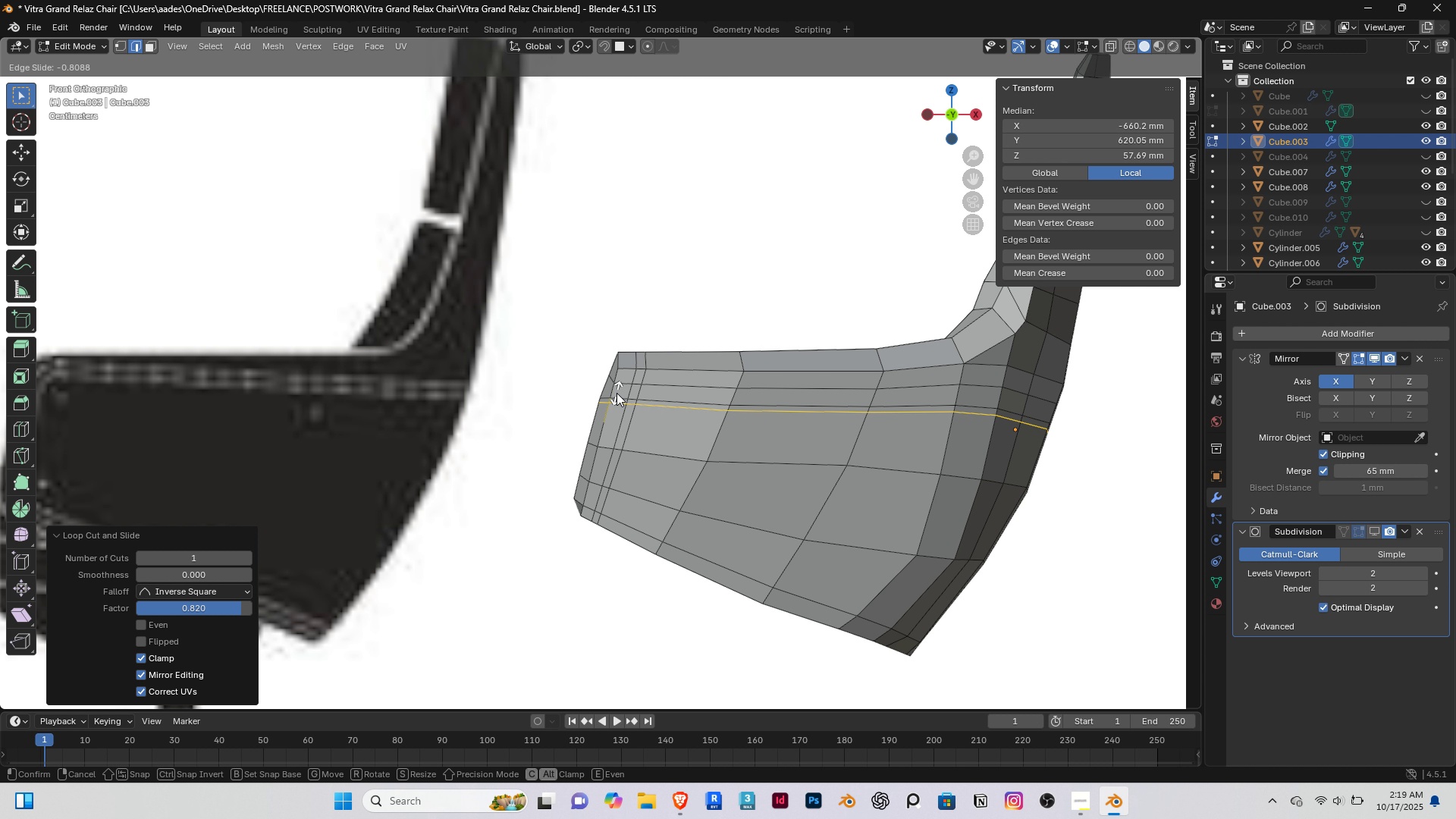 
left_click([617, 393])
 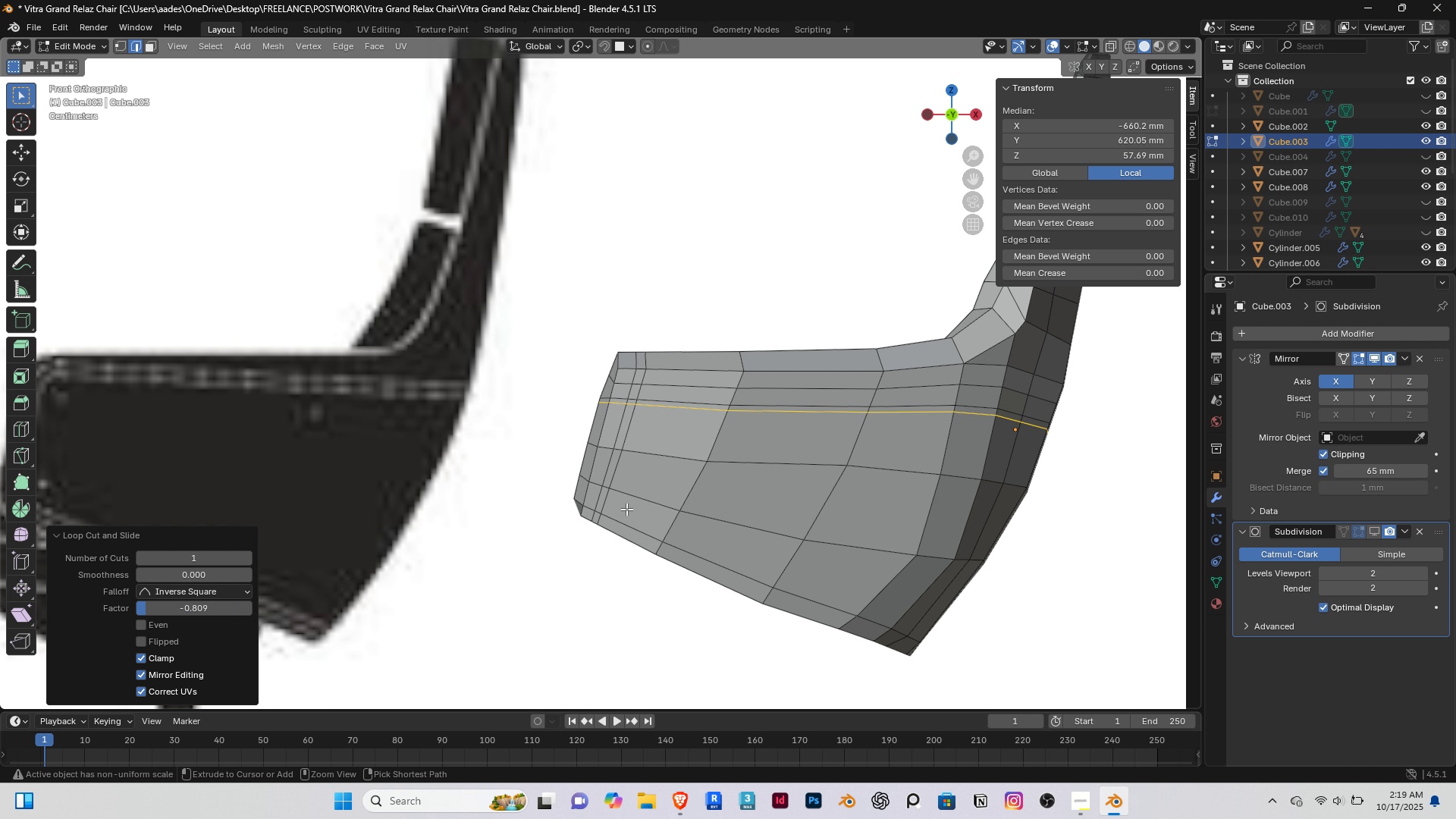 
key(Control+ControlLeft)
 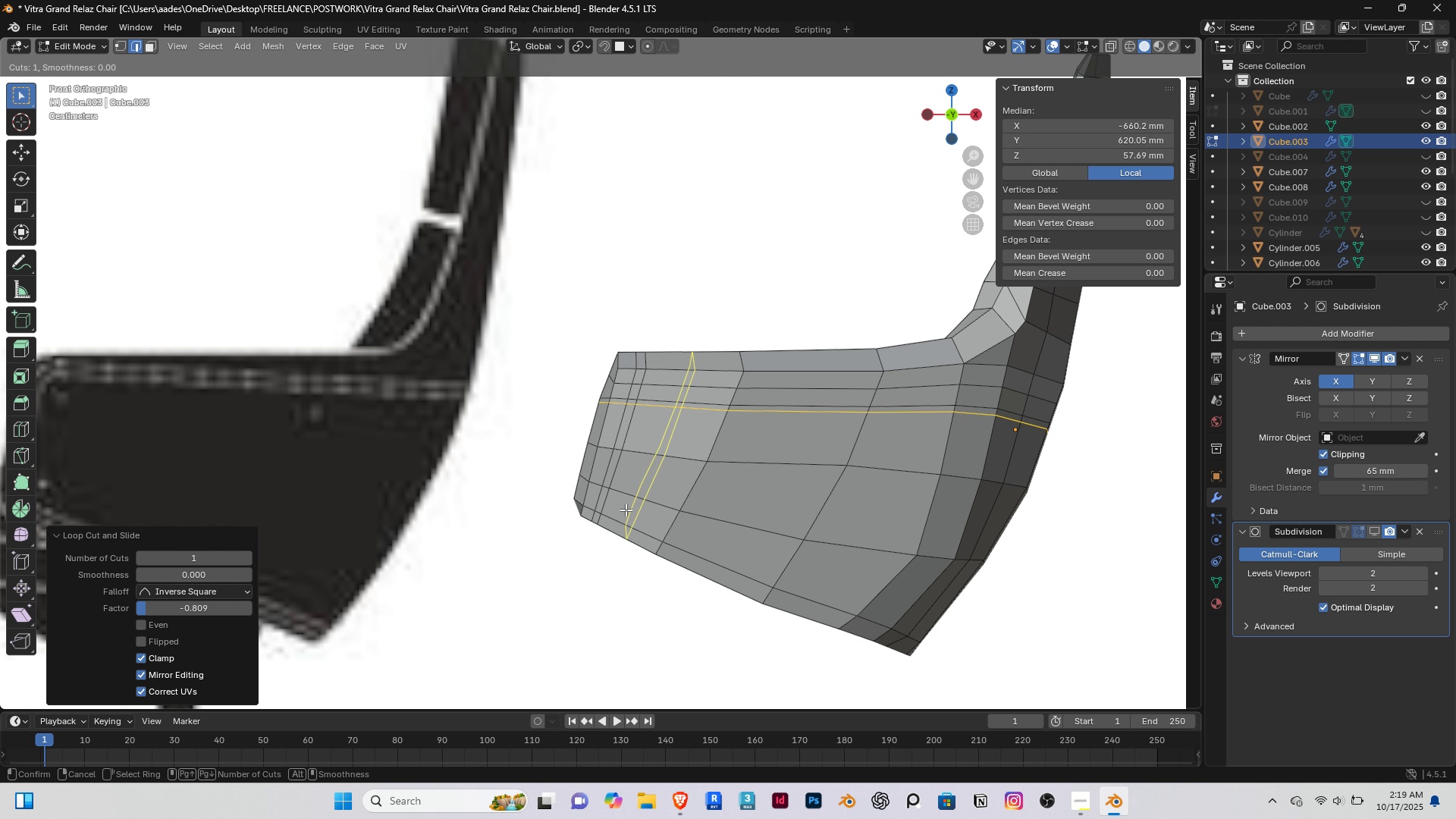 
key(Control+R)
 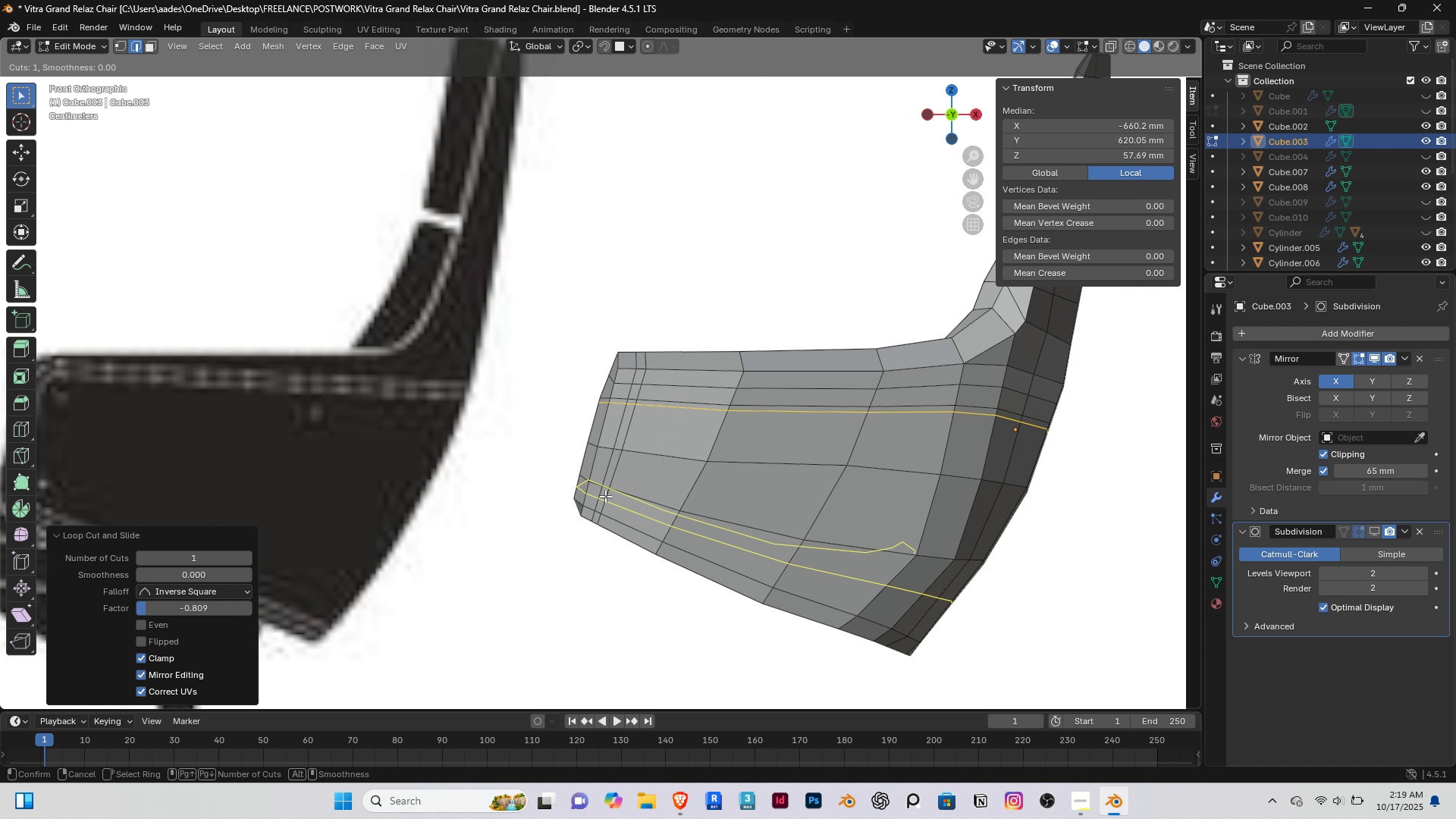 
left_click([605, 496])
 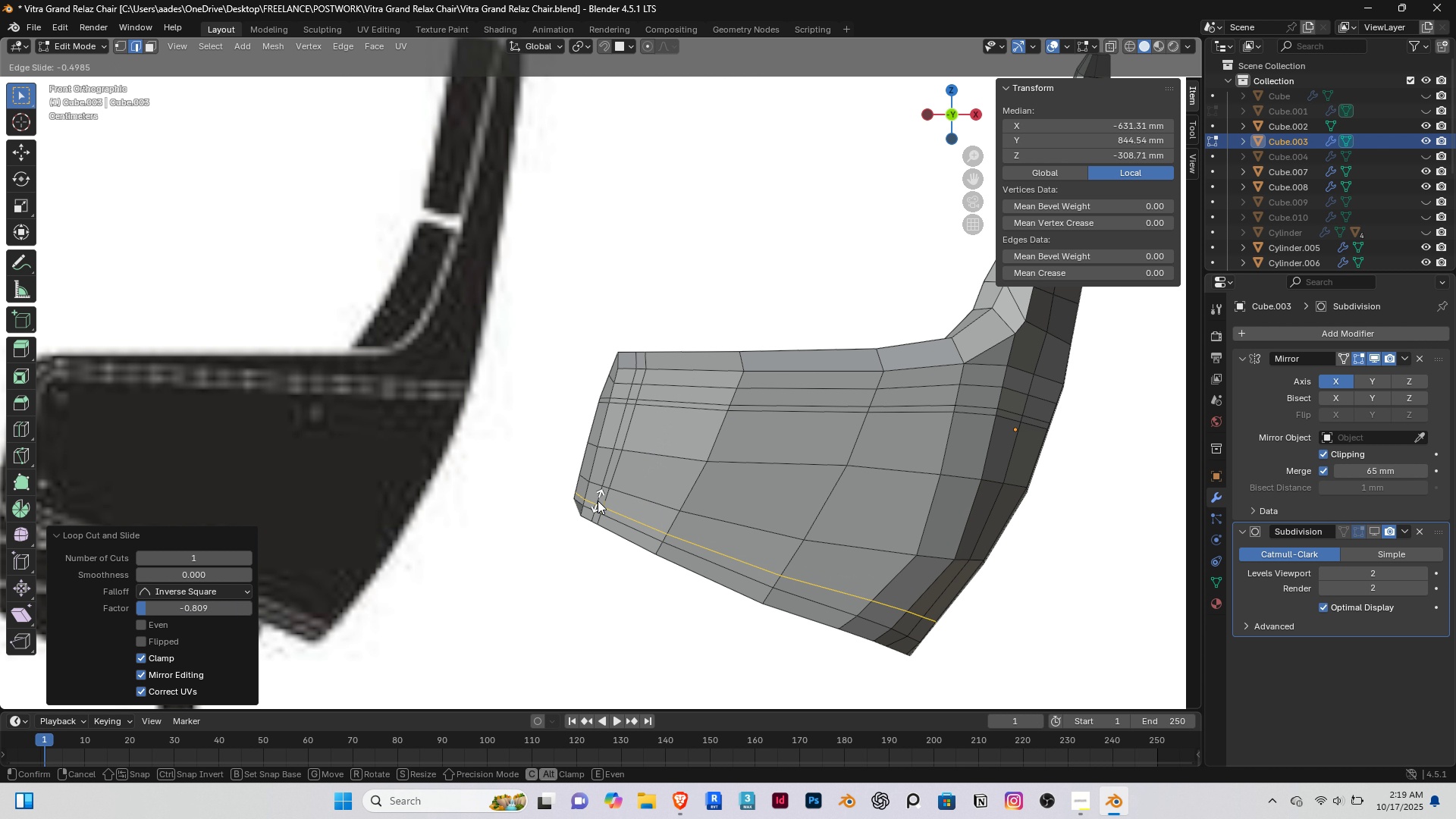 
wait(12.87)
 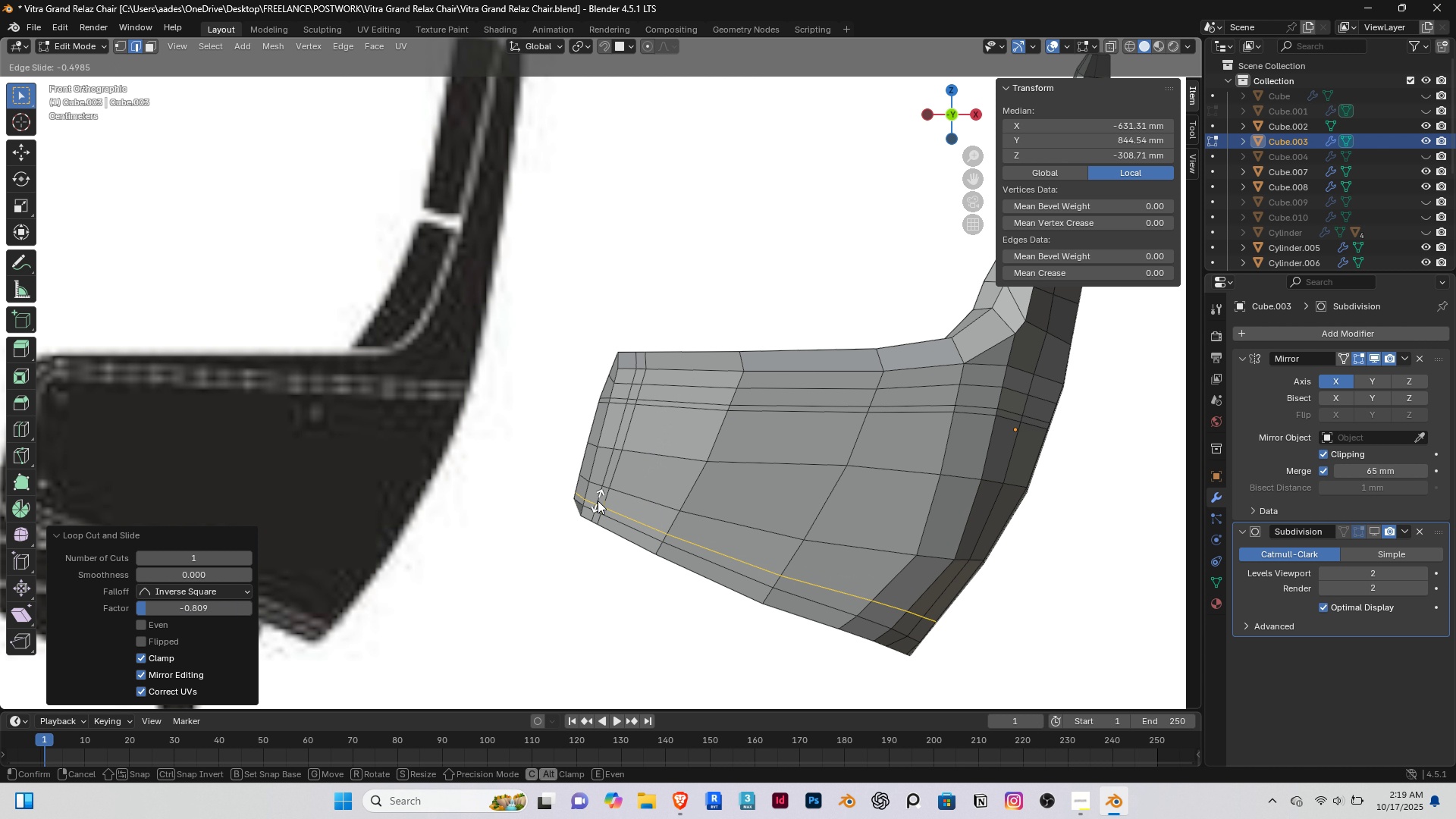 
left_click([598, 500])
 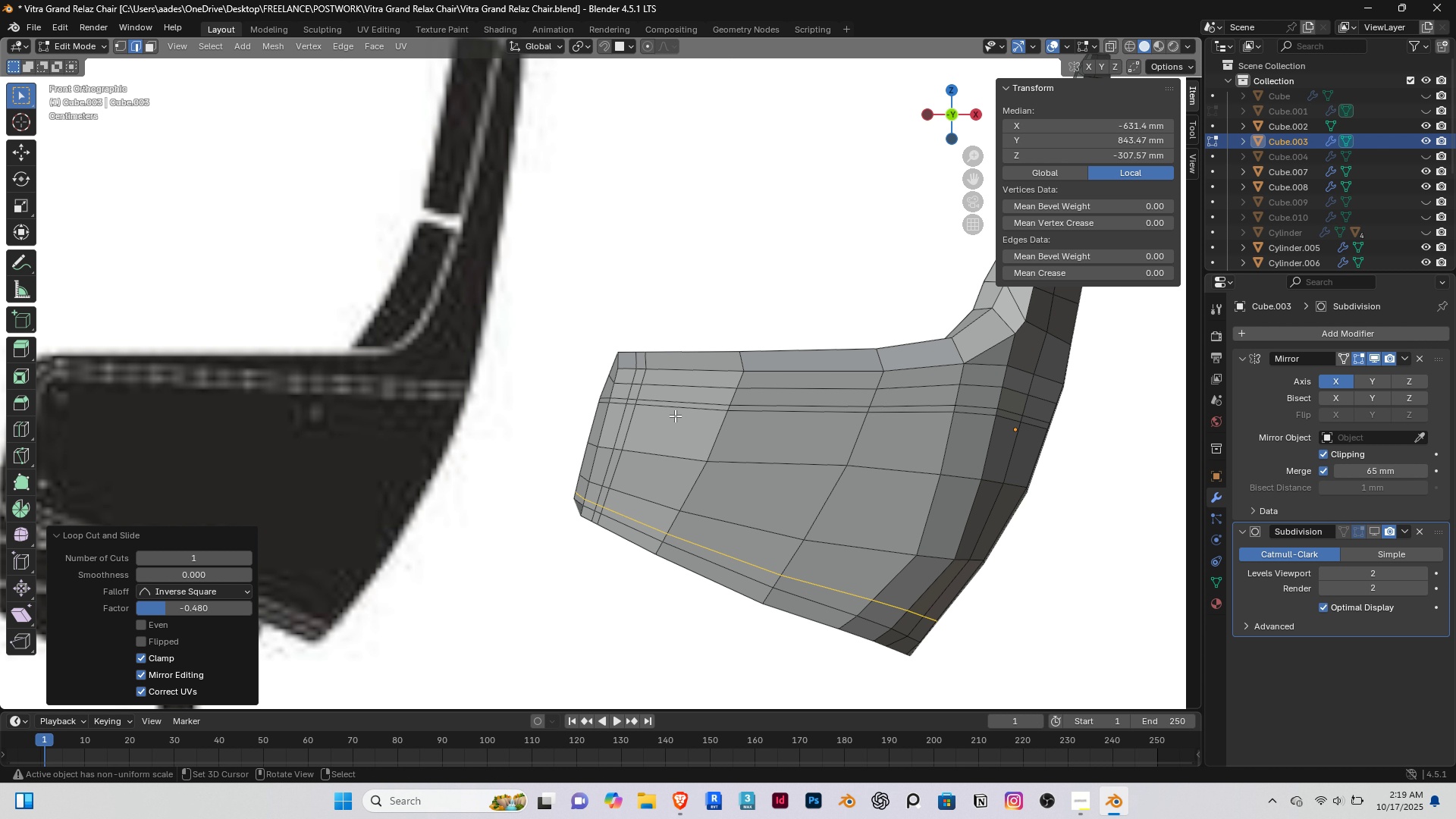 
scroll: coordinate [668, 371], scroll_direction: up, amount: 4.0
 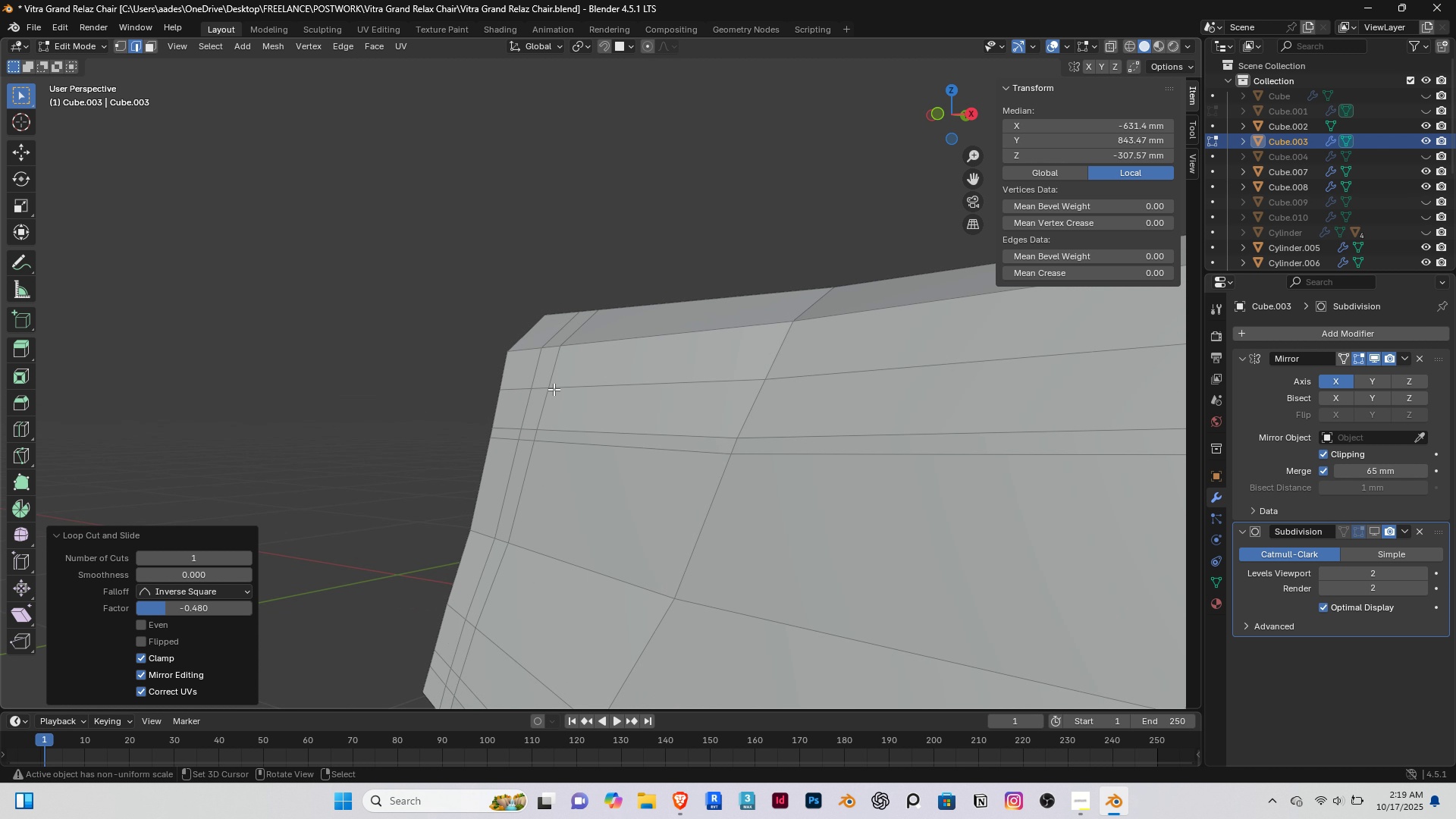 
scroll: coordinate [576, 453], scroll_direction: down, amount: 7.0
 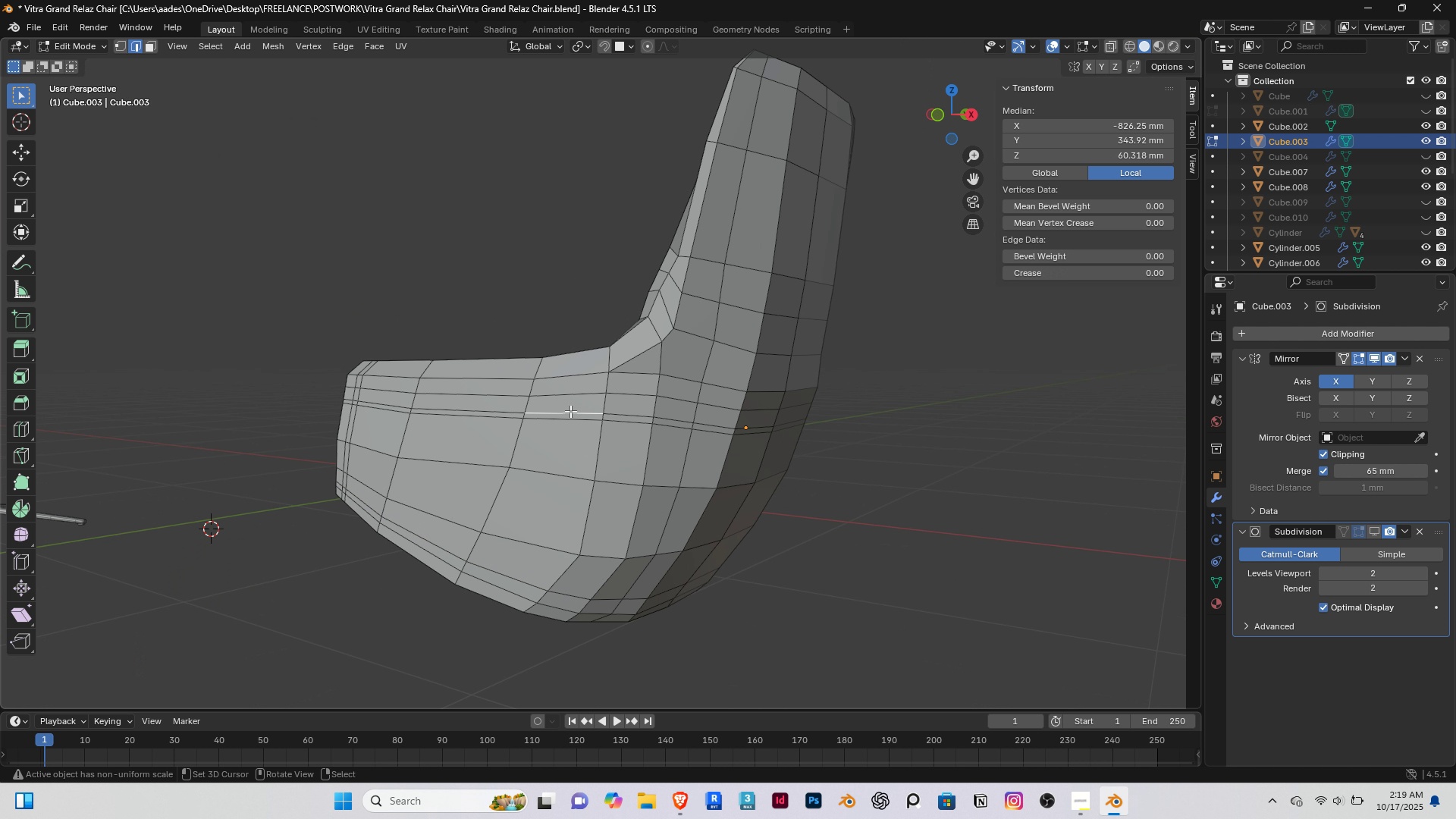 
right_click([570, 411])
 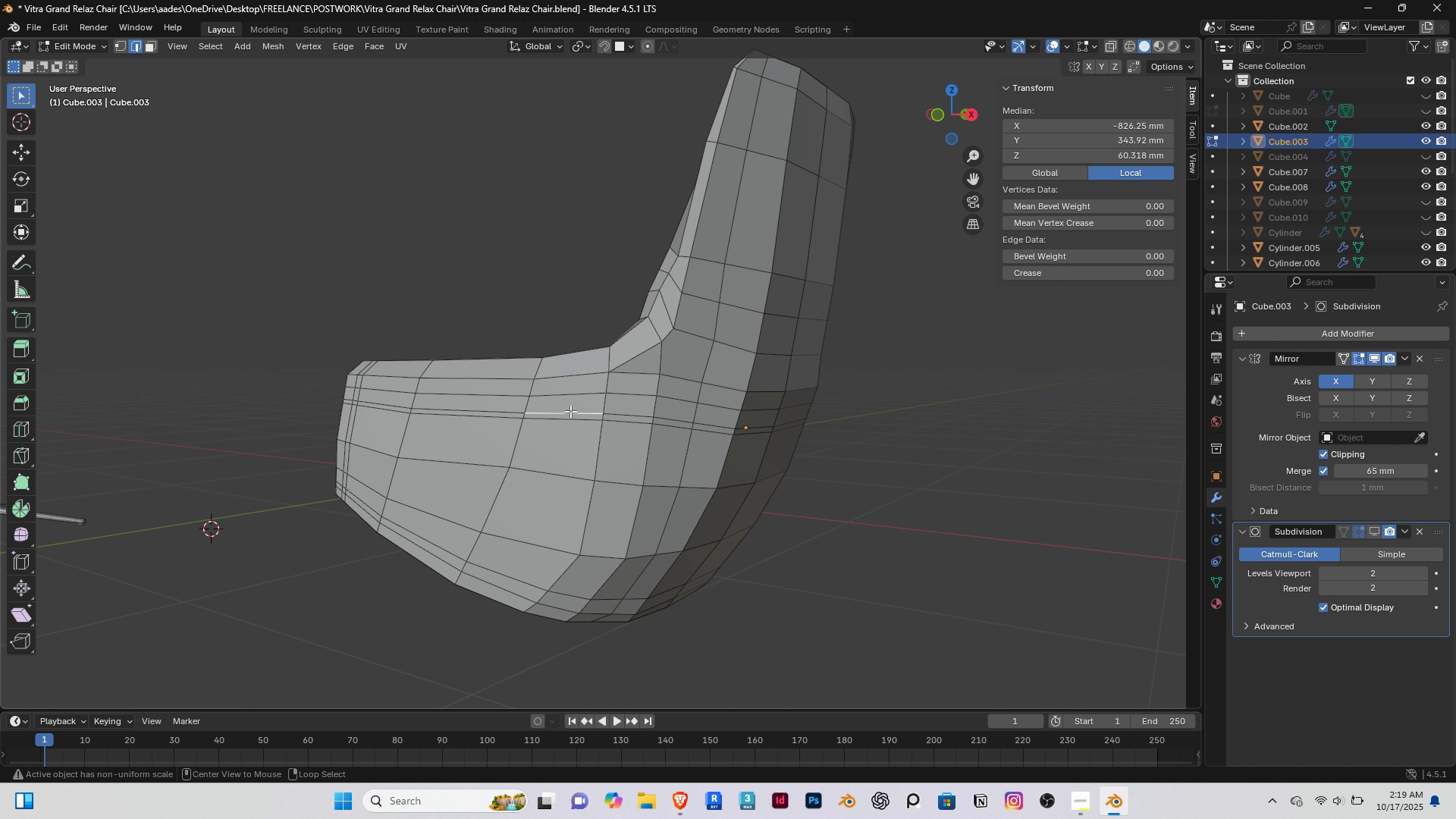 
hold_key(key=AltRight, duration=0.42)
double_click([570, 411])
 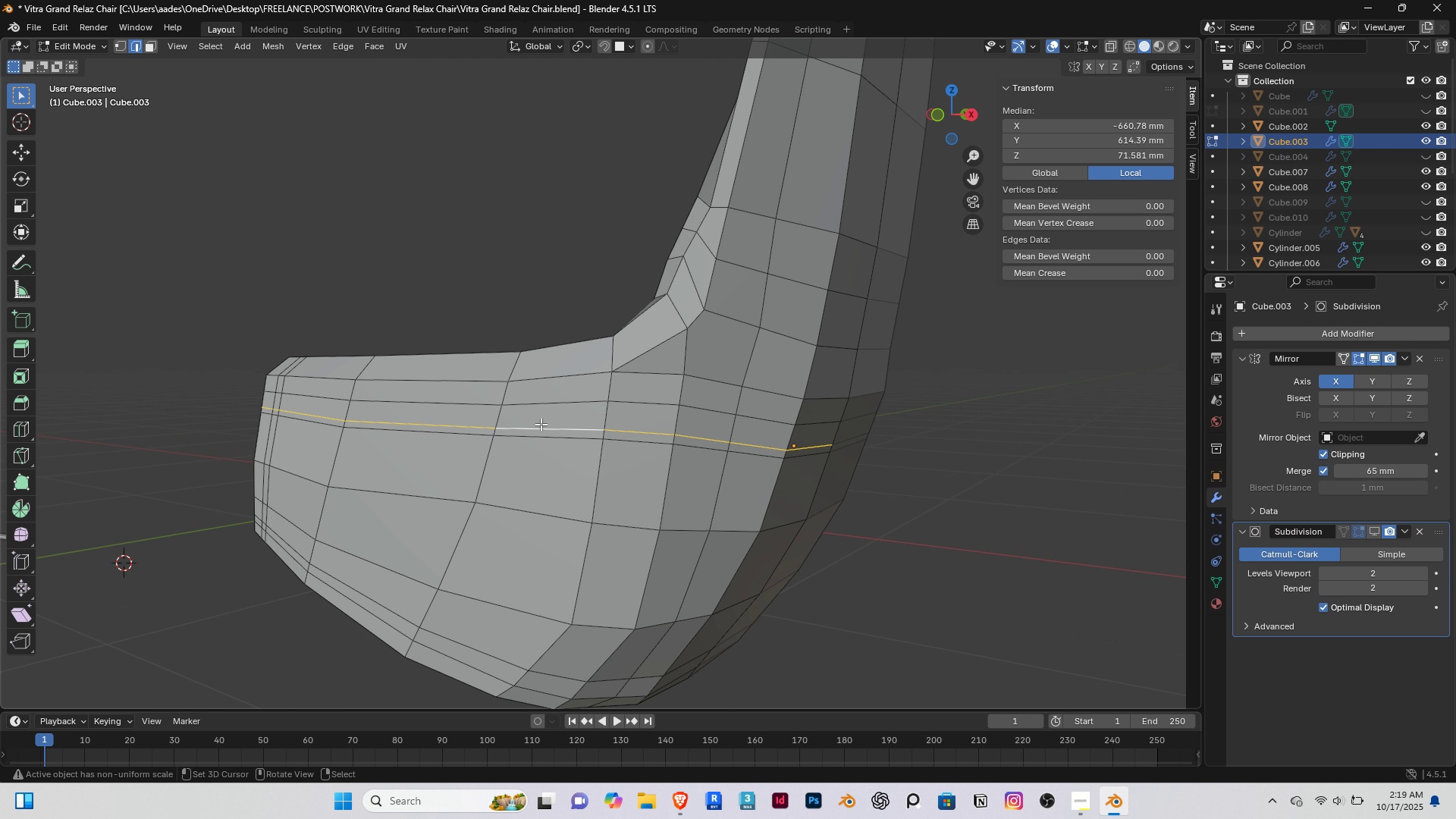 
scroll: coordinate [541, 424], scroll_direction: up, amount: 3.0
 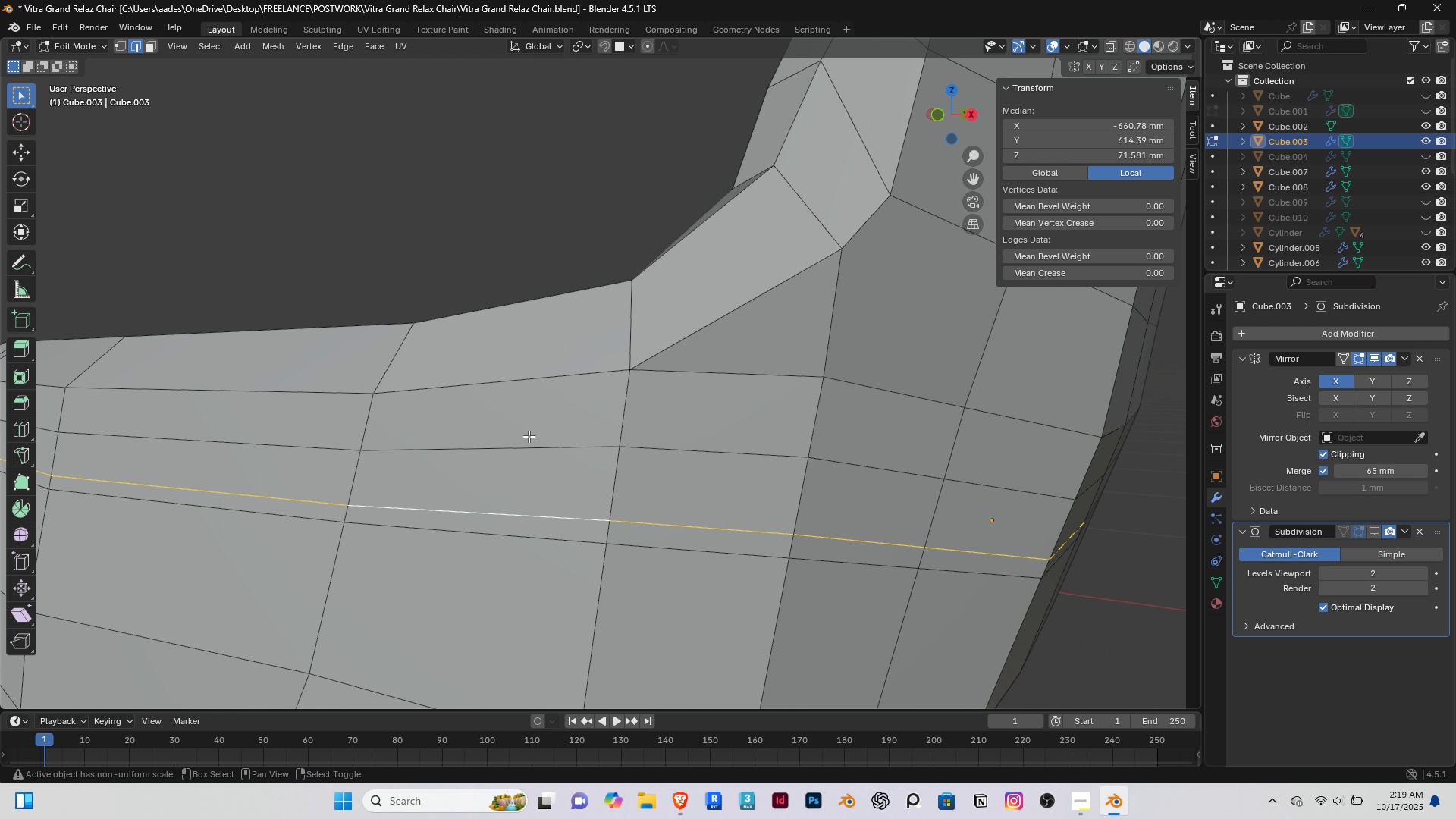 
hold_key(key=ShiftRight, duration=0.44)
 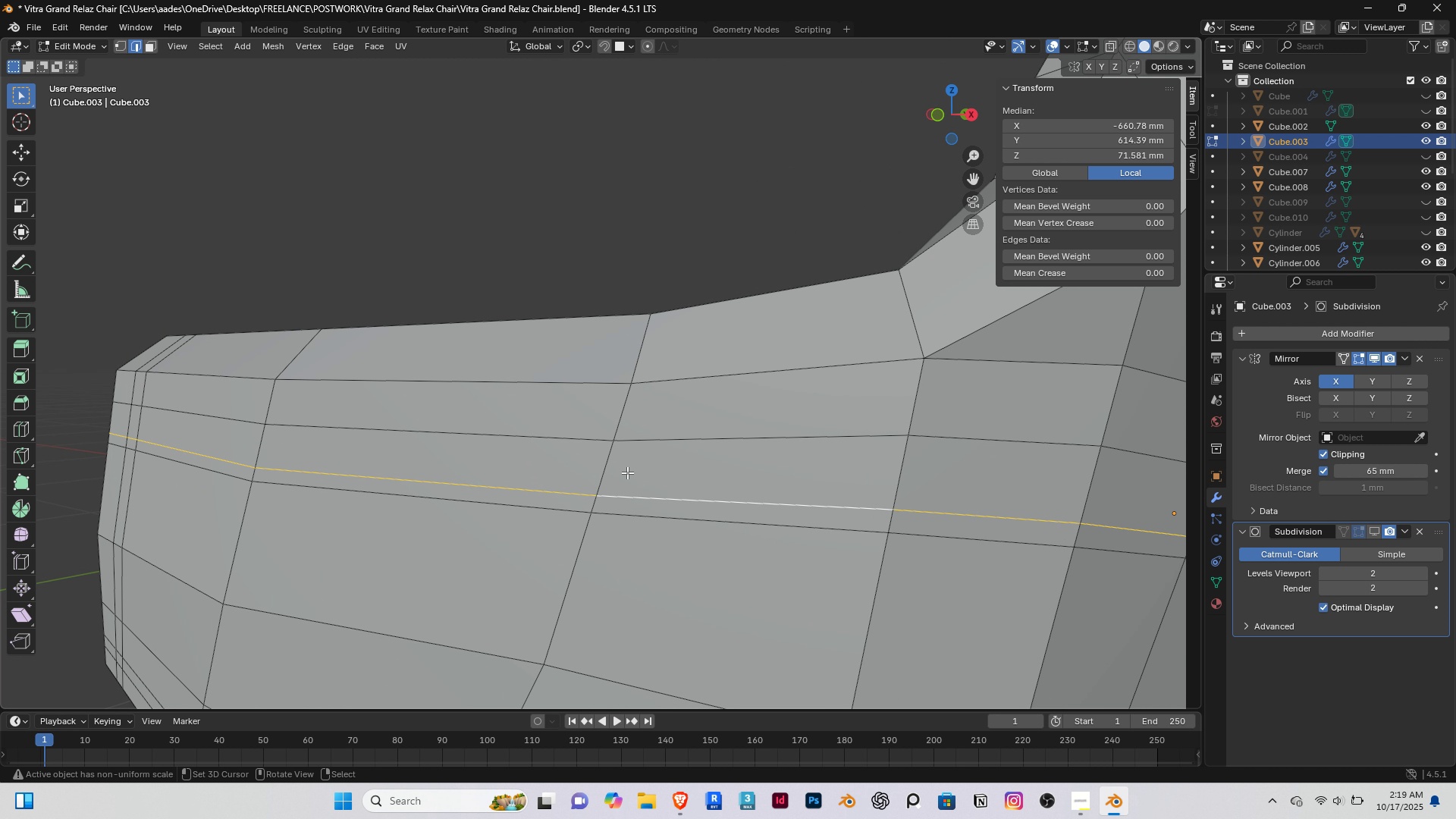 
key(3)
 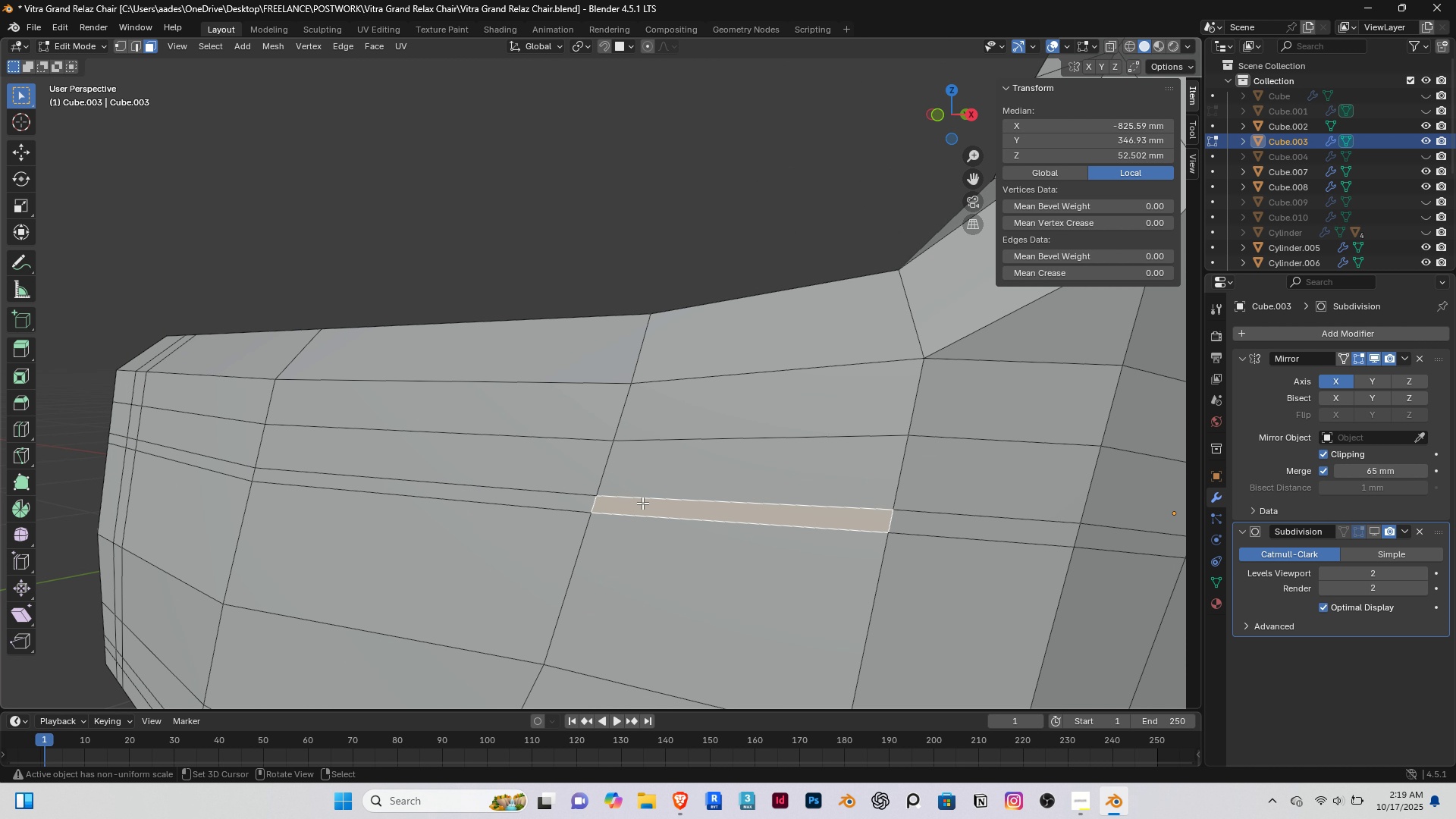 
right_click([642, 503])
 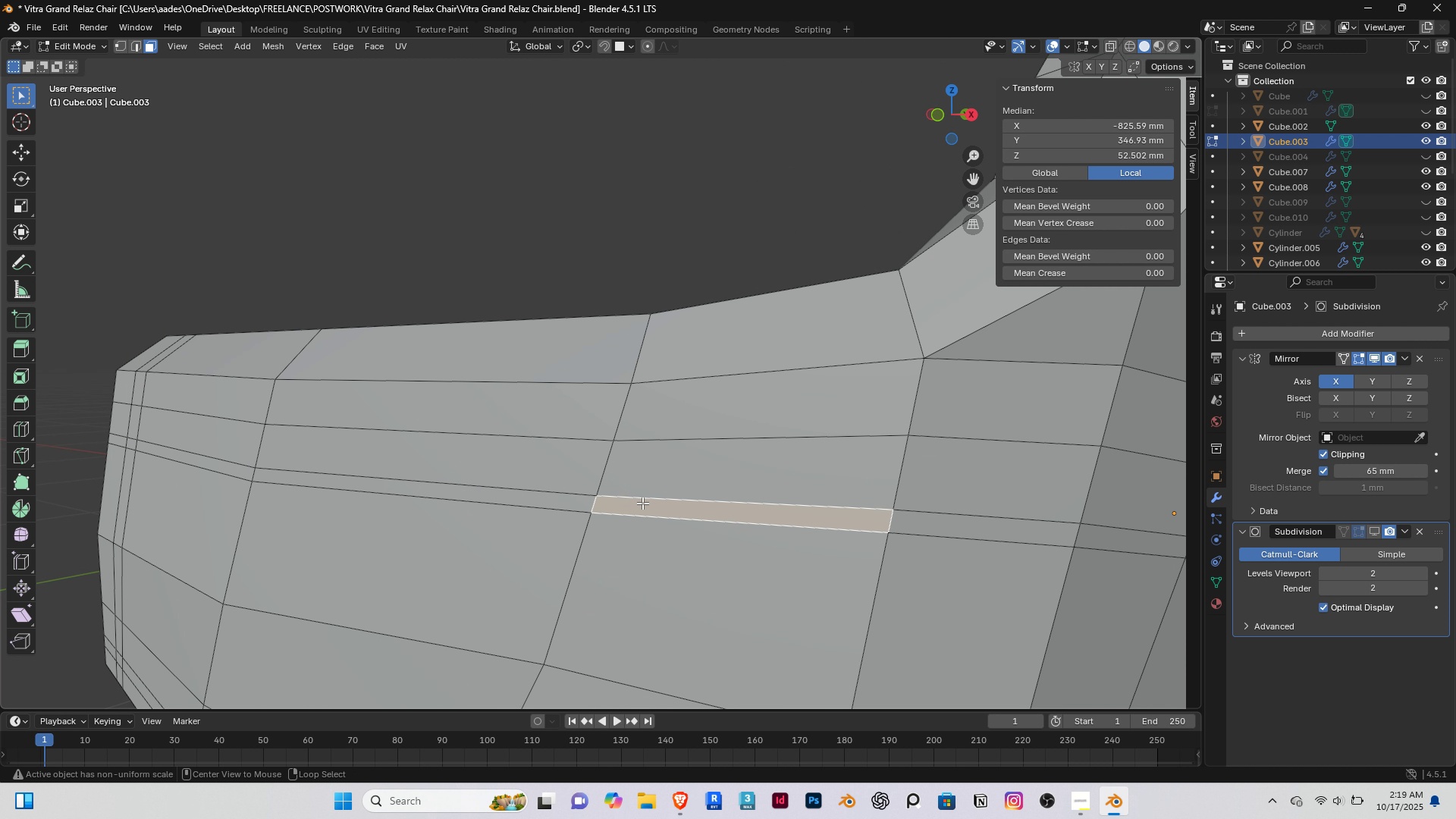 
hold_key(key=AltRight, duration=0.82)
right_click([642, 503])
 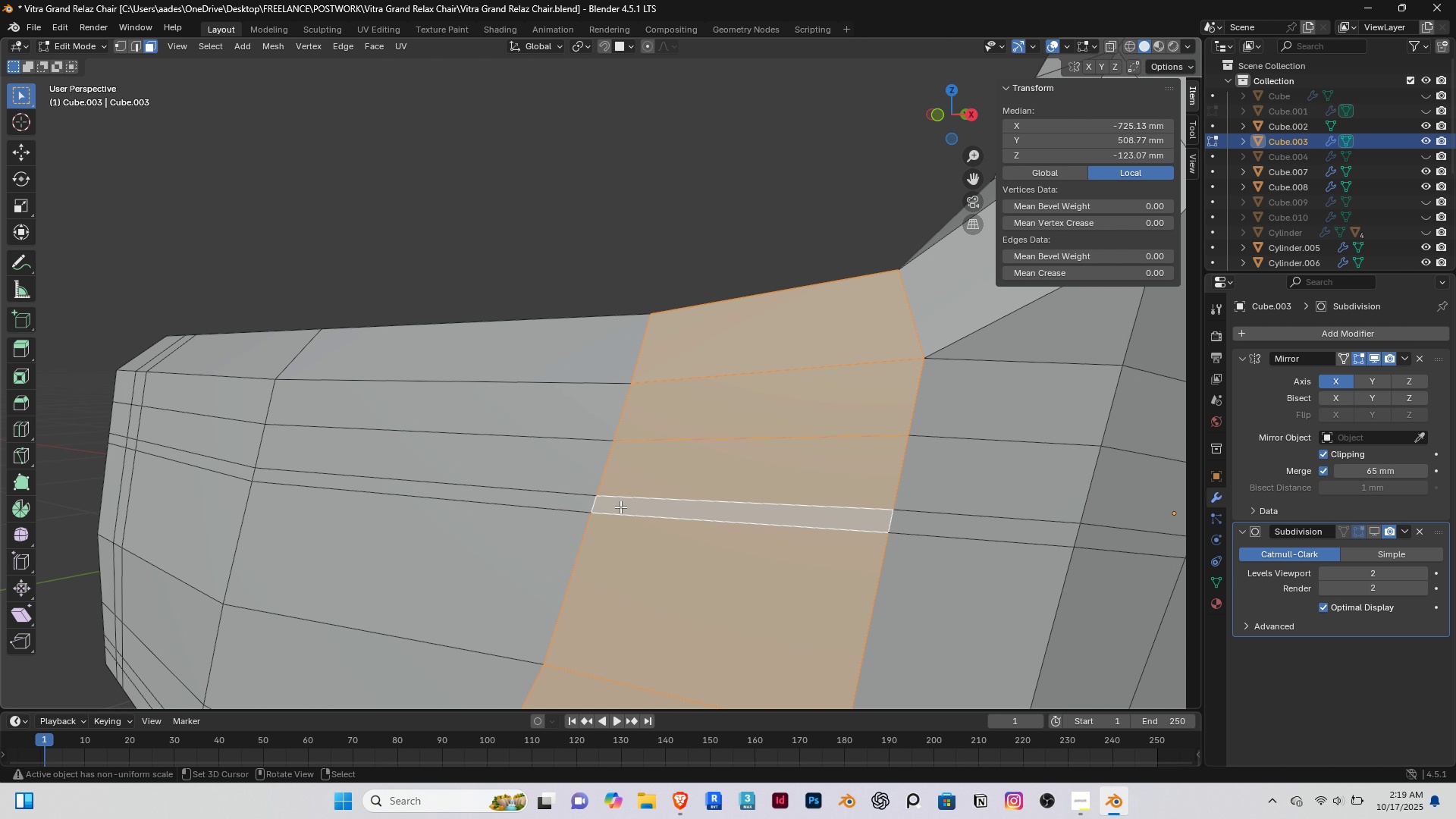 
right_click([619, 506])
 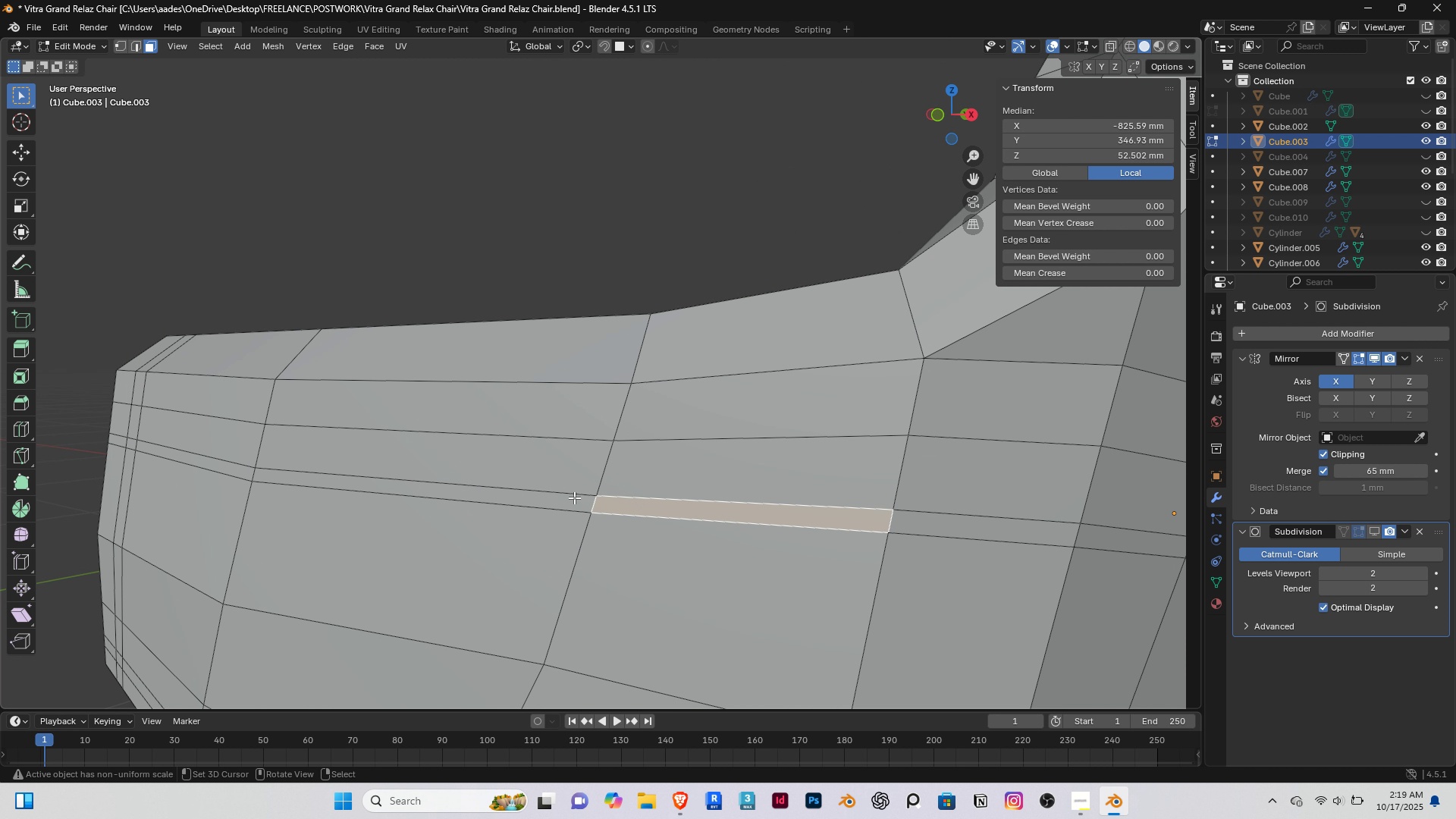 
hold_key(key=AltRight, duration=1.07)
 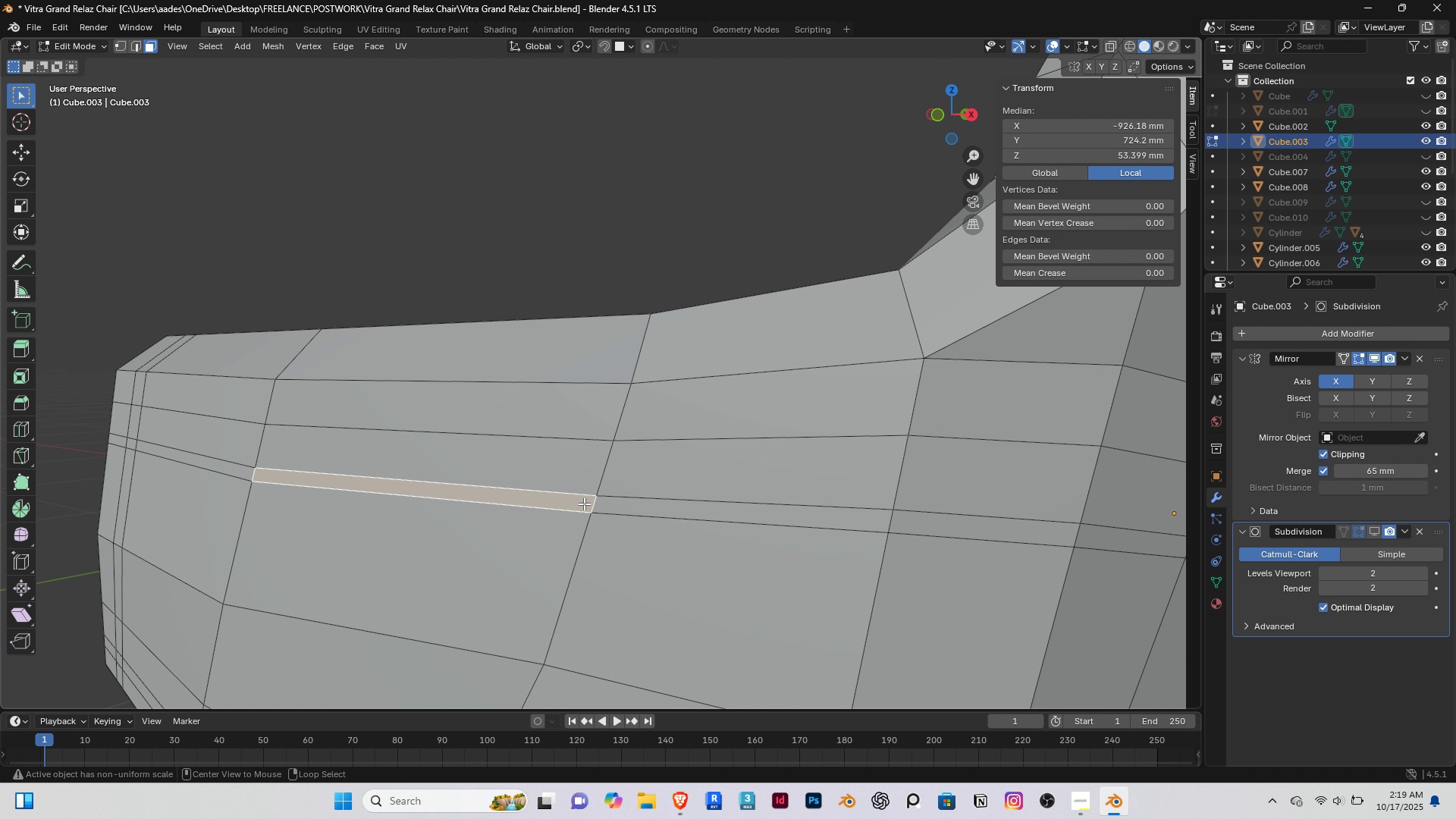 
right_click([584, 504])
 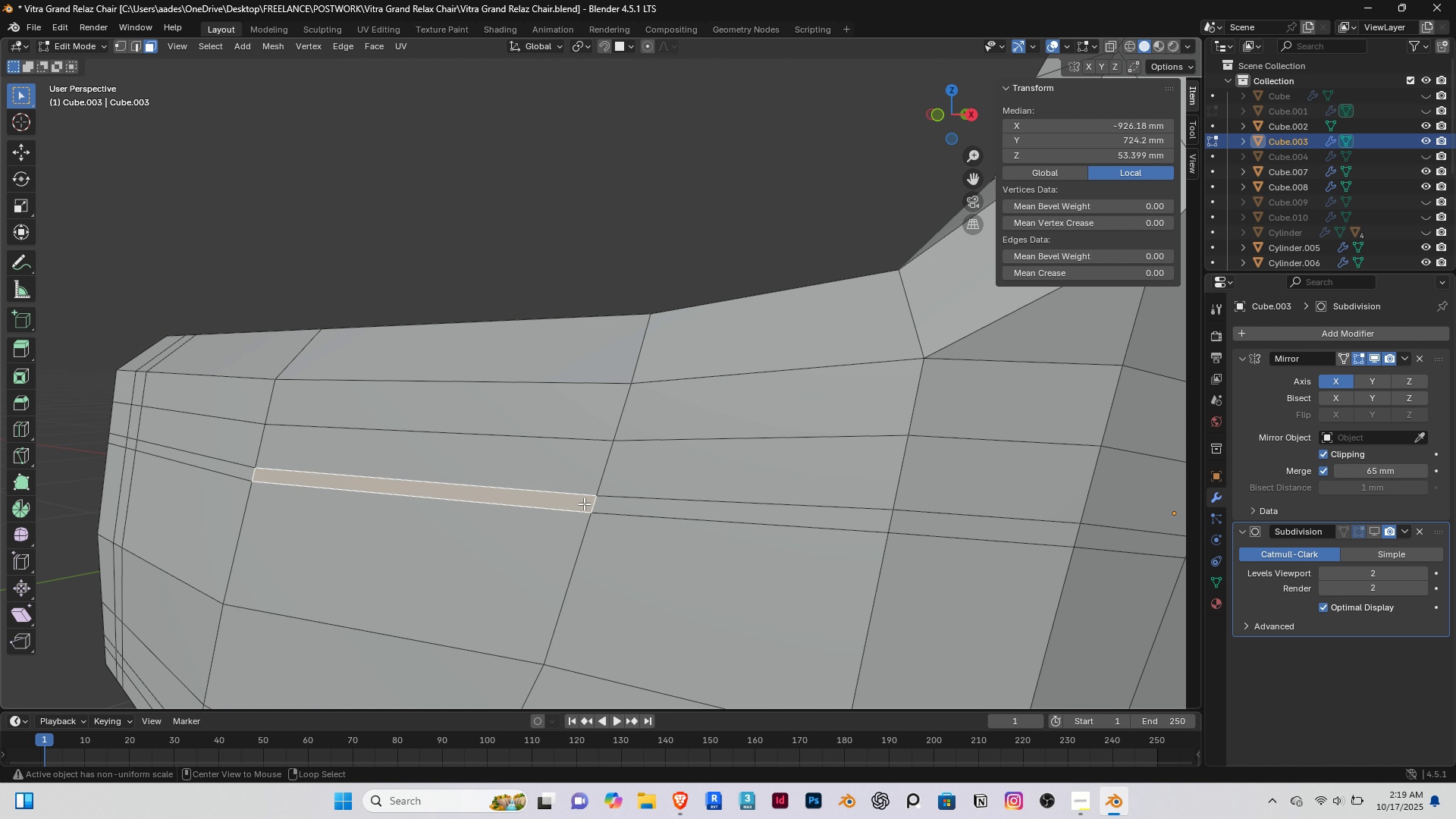 
hold_key(key=AltRight, duration=0.83)
 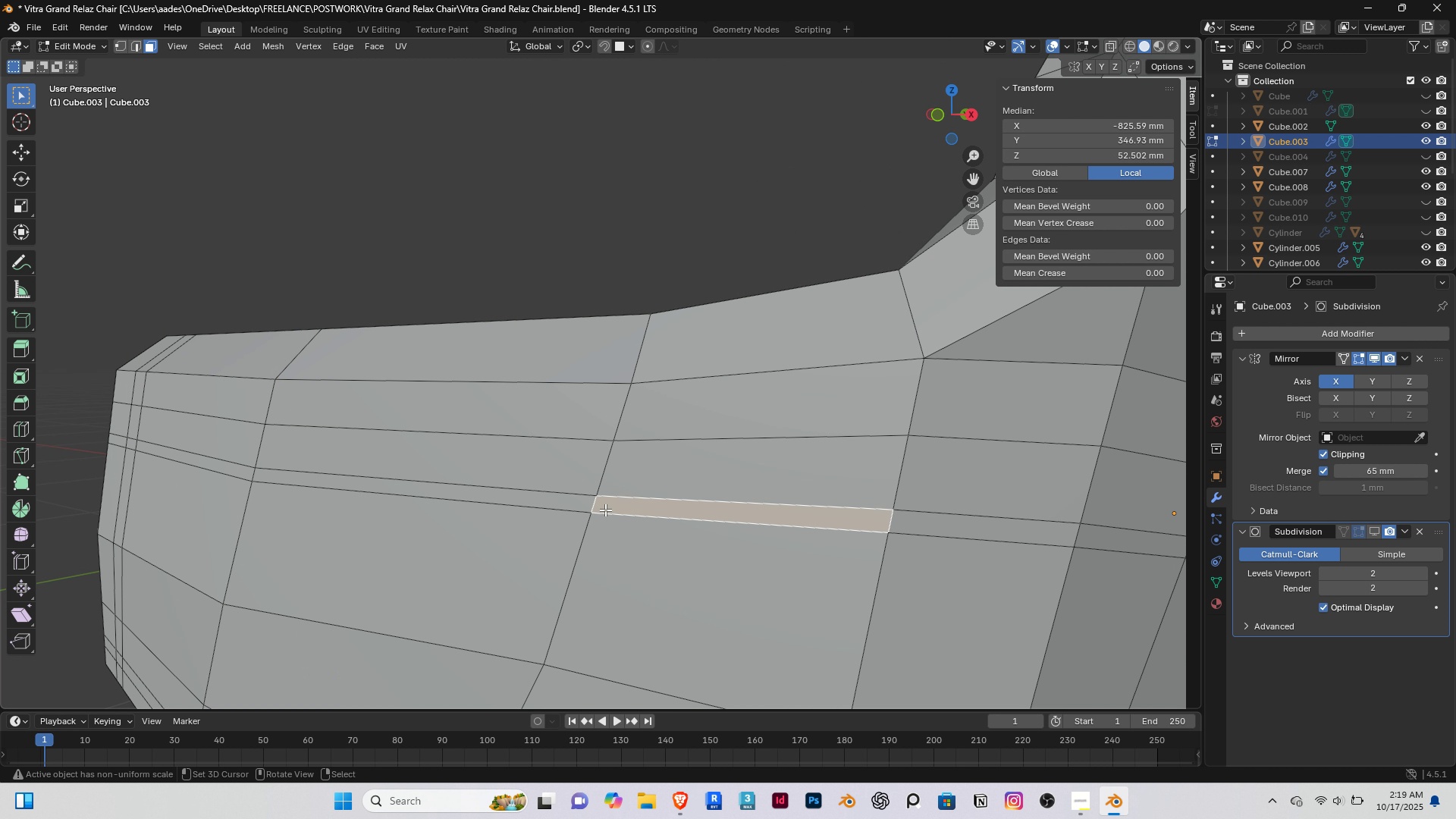 
right_click([605, 510])
 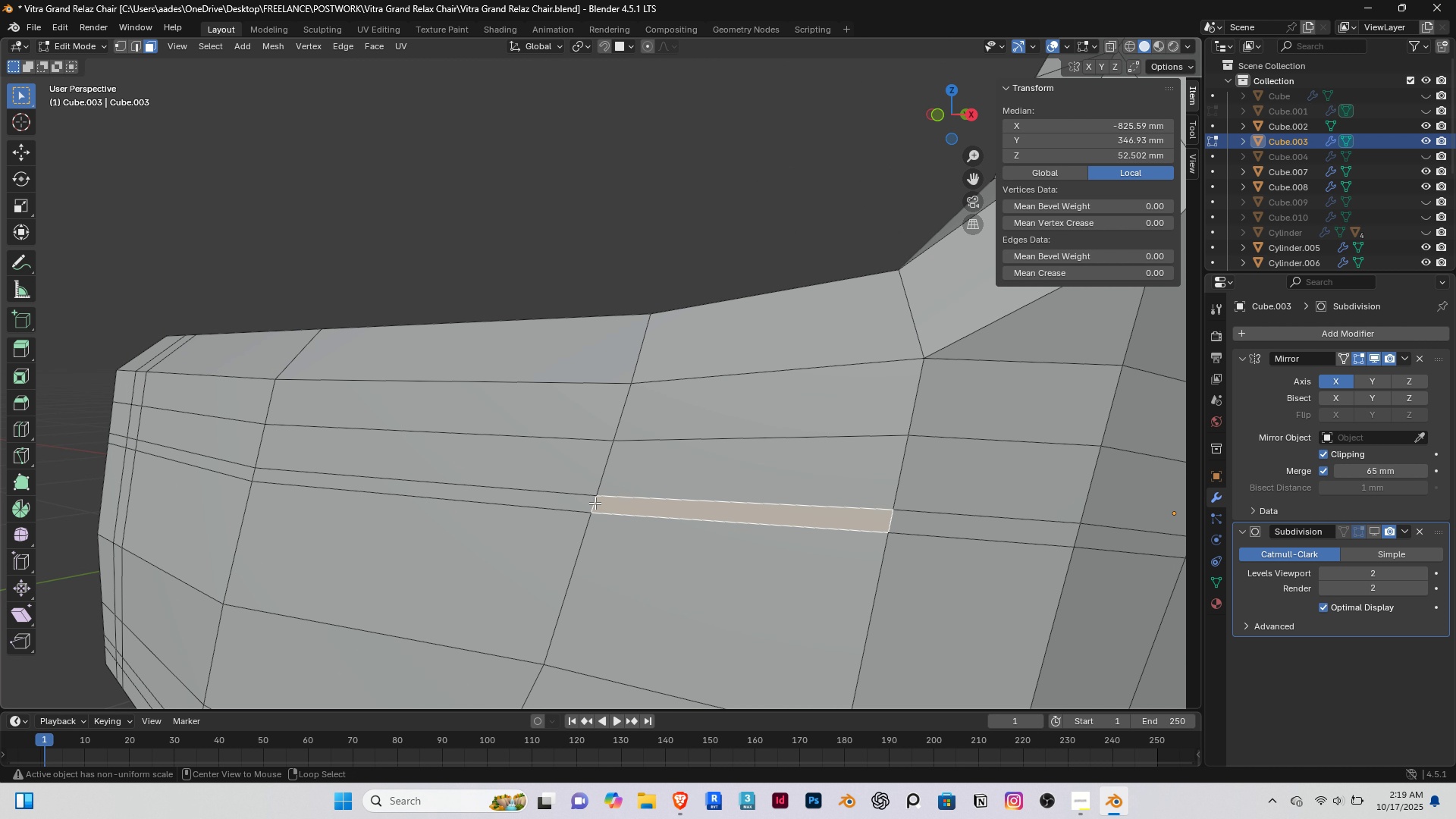 
hold_key(key=AltRight, duration=0.66)
 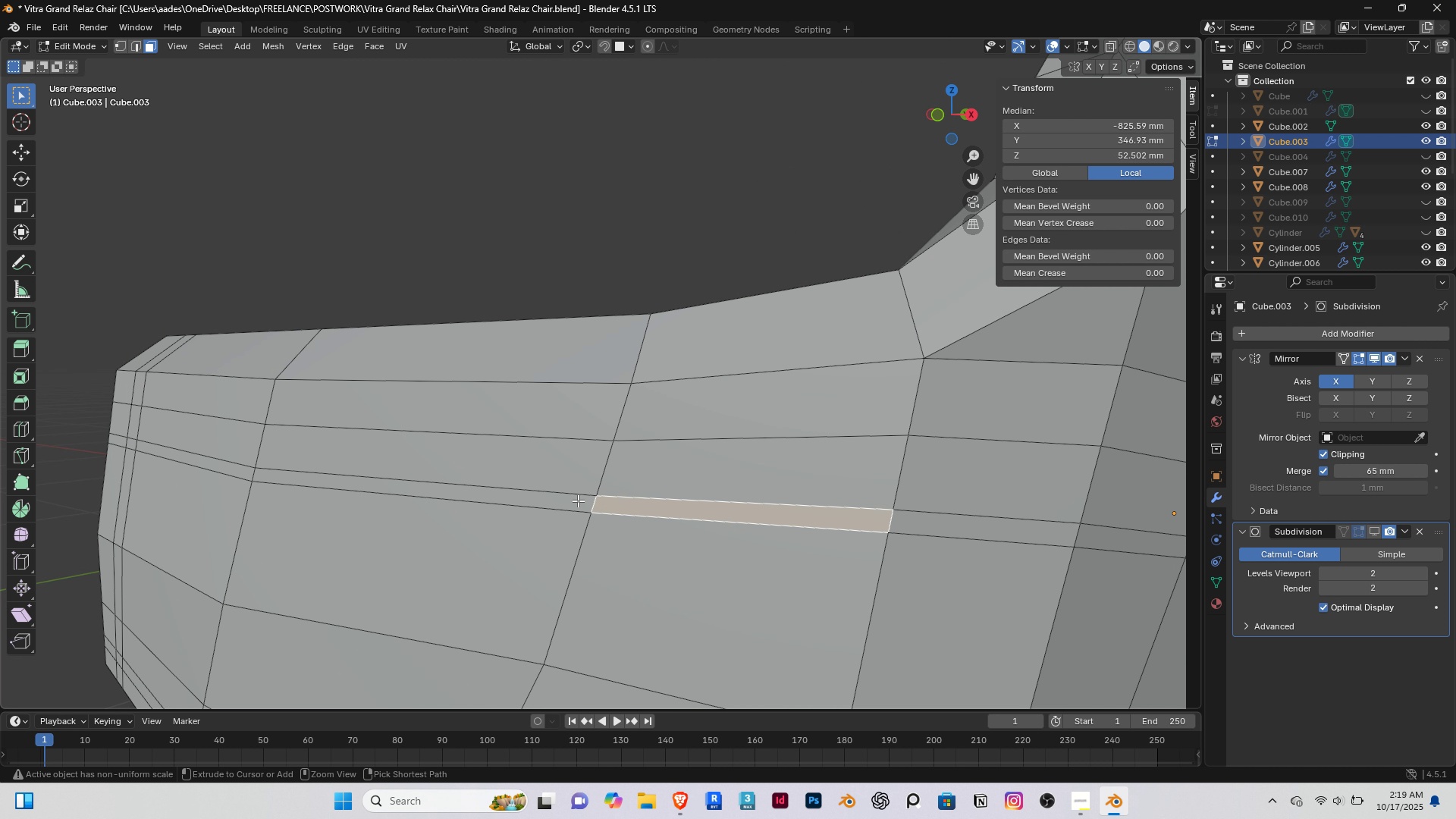 
hold_key(key=ControlRight, duration=1.03)
right_click([578, 500])
 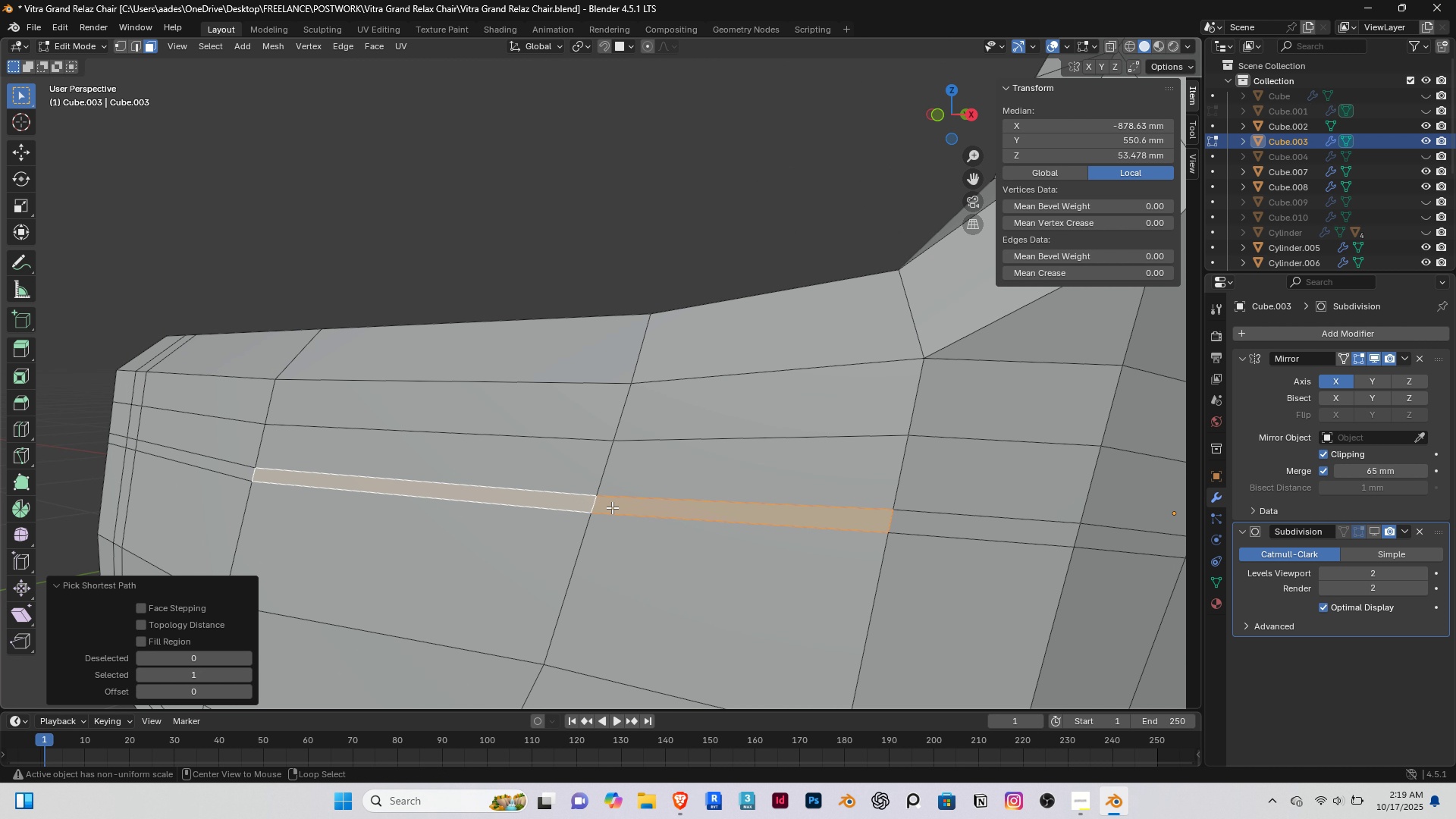 
hold_key(key=AltRight, duration=1.51)
 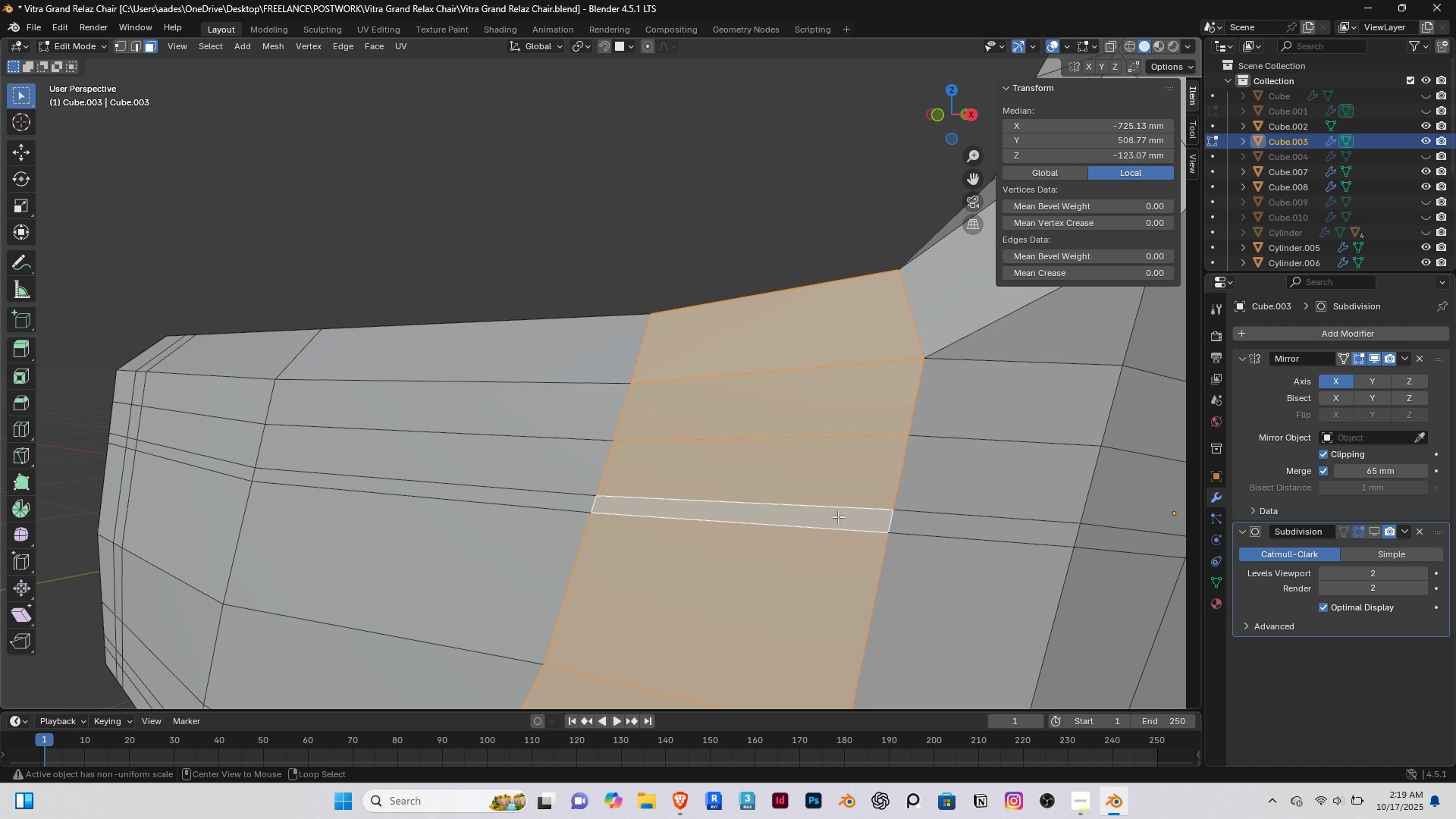 
hold_key(key=AltRight, duration=0.46)
right_click([838, 516])
 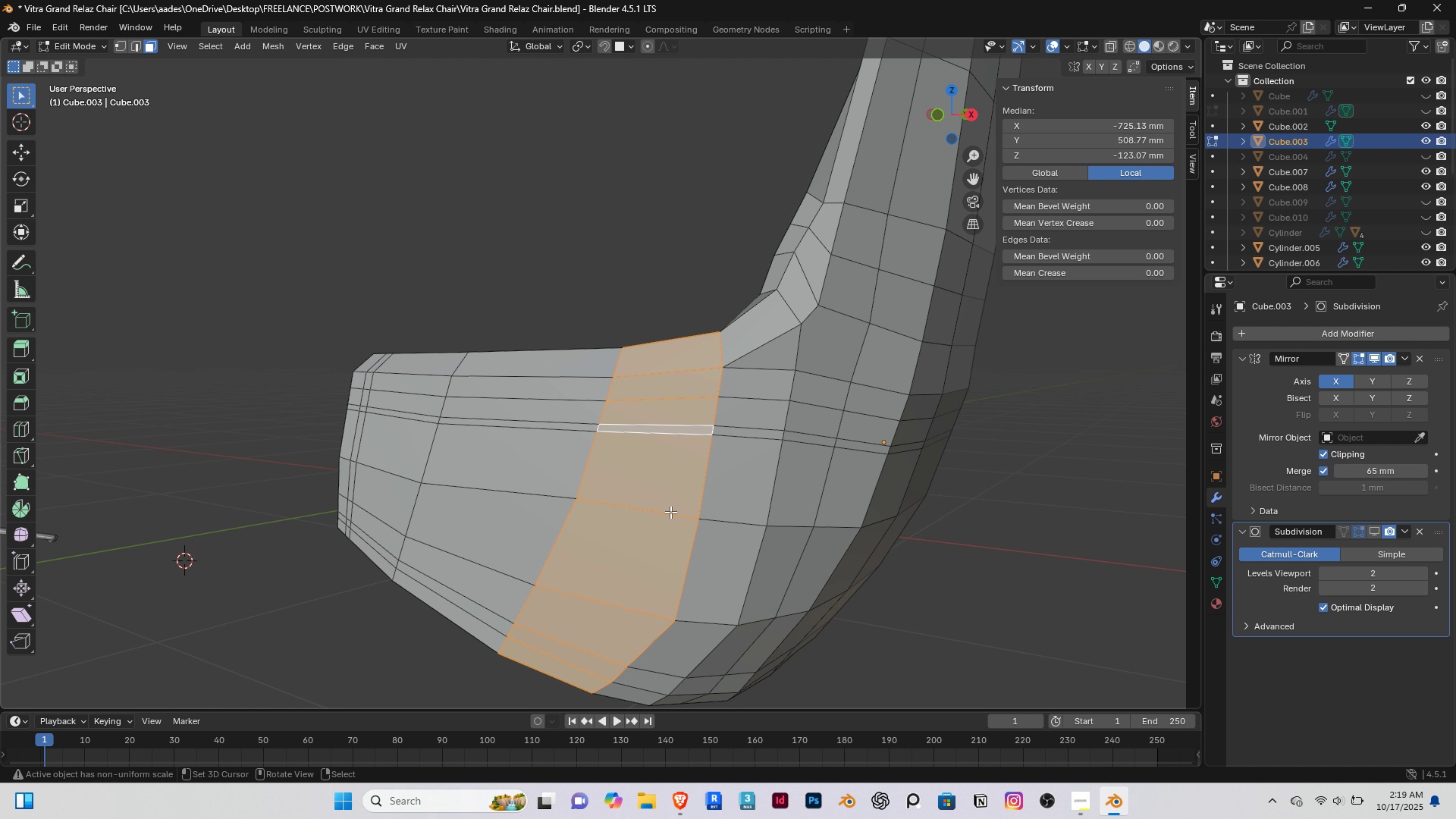 
scroll: coordinate [670, 512], scroll_direction: down, amount: 3.0
 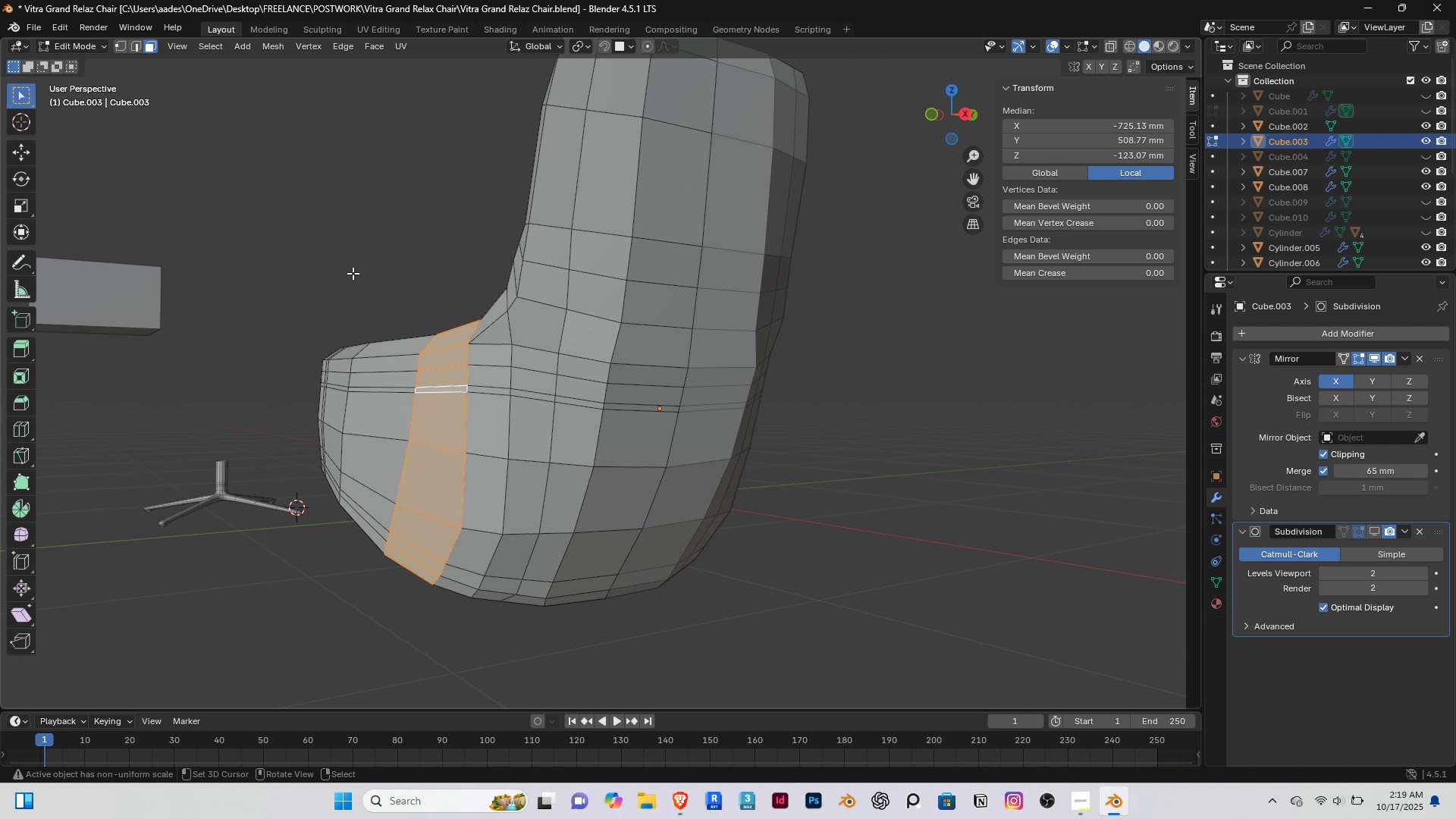 
right_click([353, 273])
 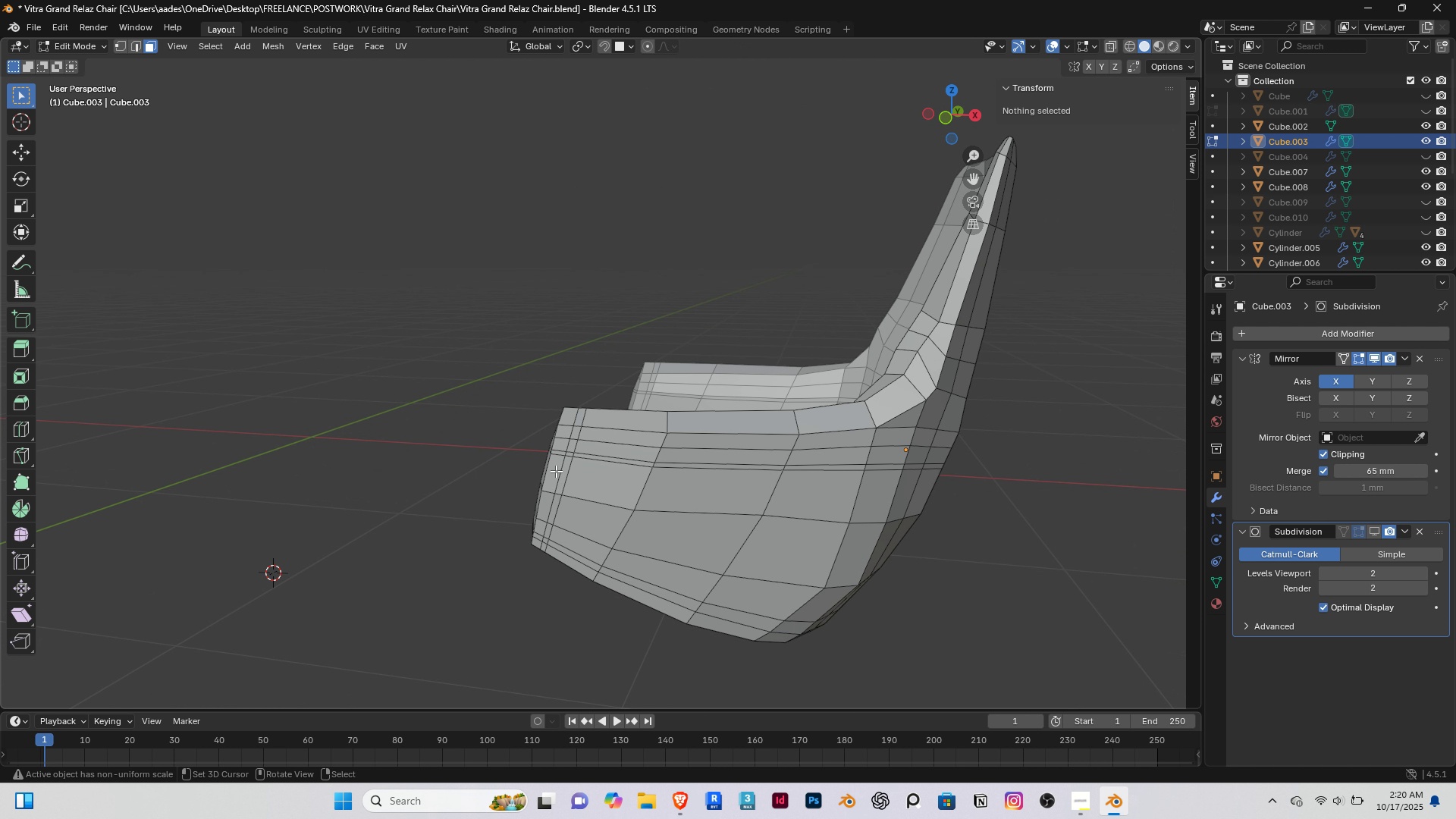 
scroll: coordinate [559, 475], scroll_direction: up, amount: 2.0
 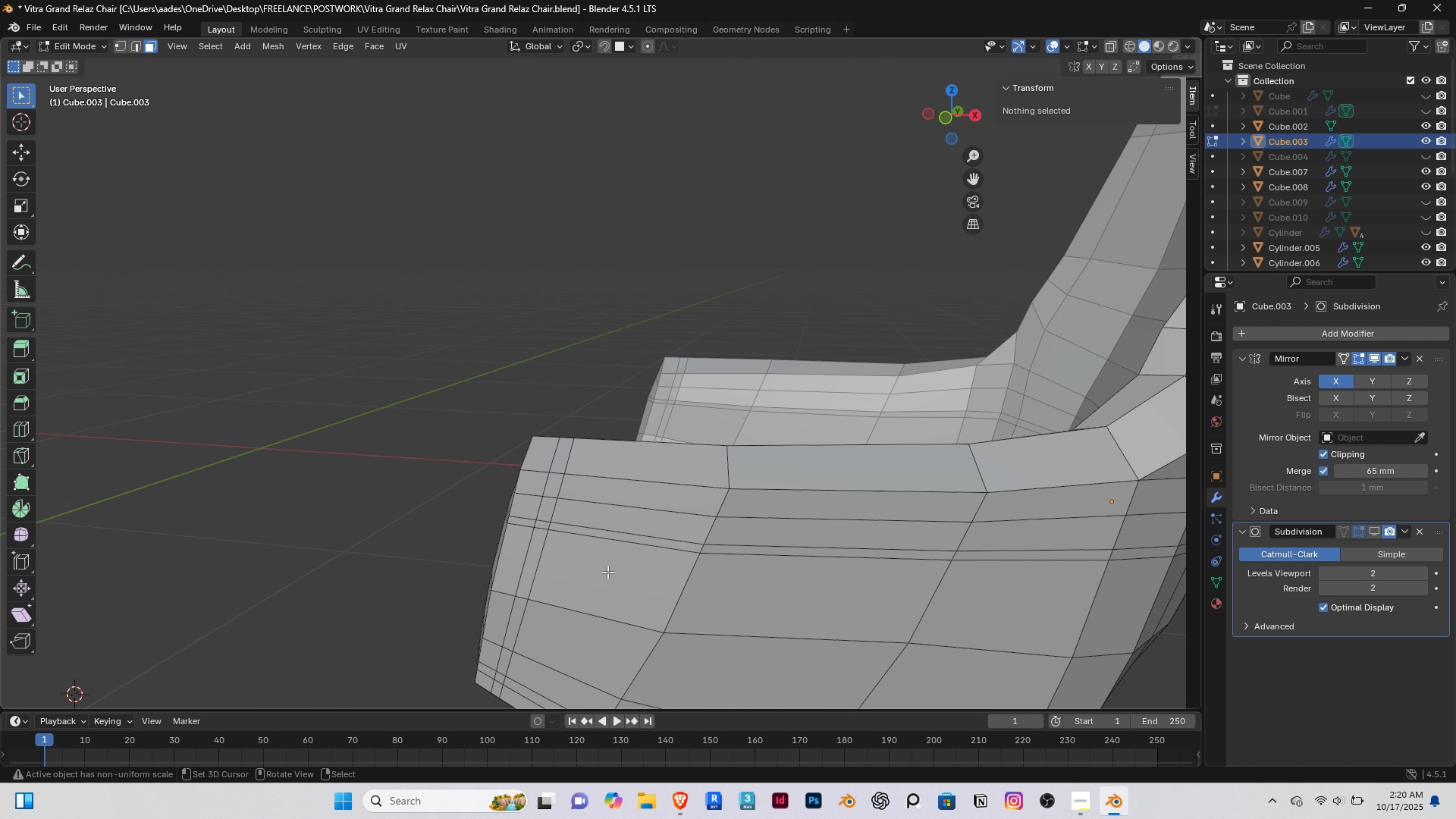 
key(2)
 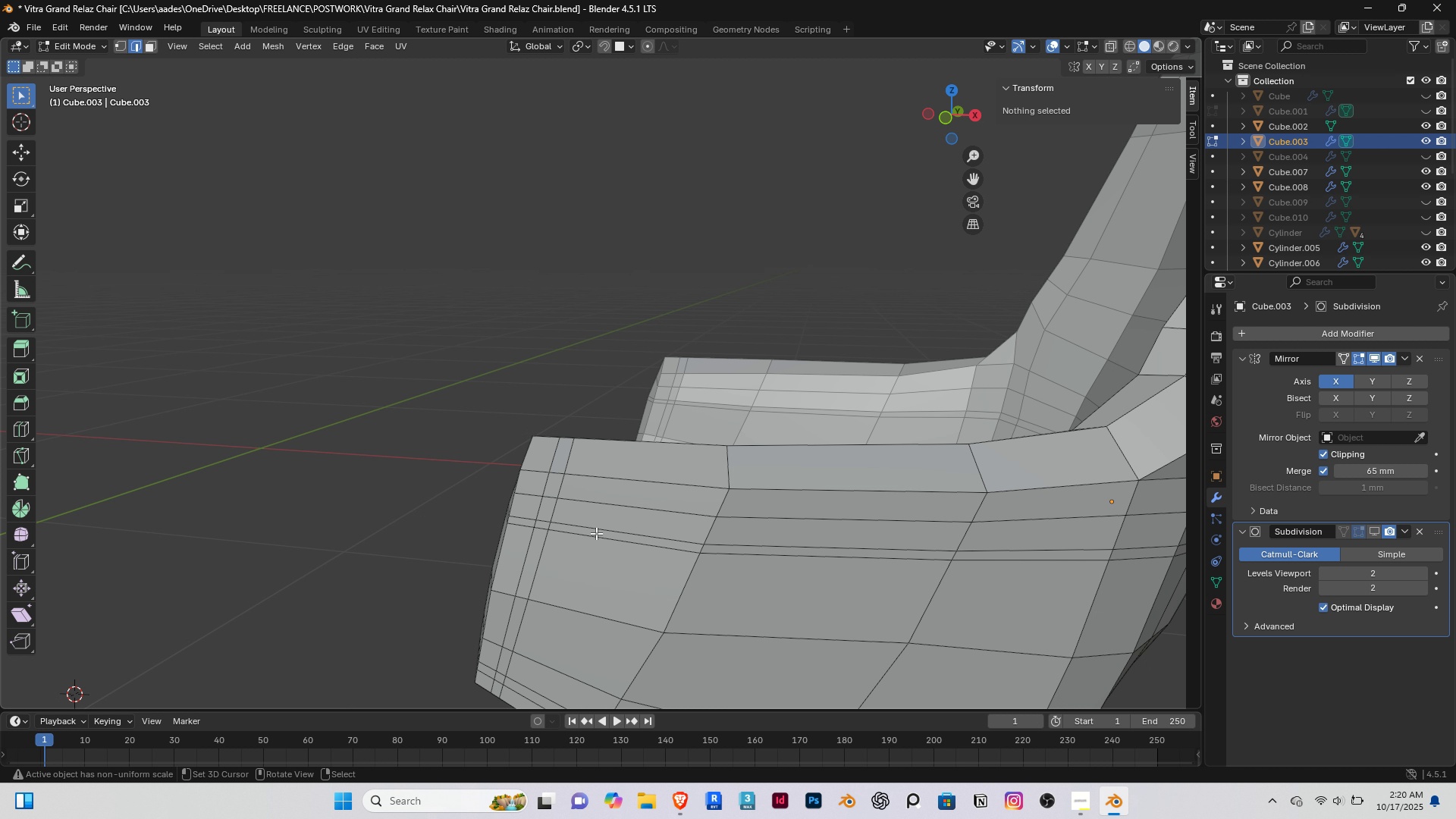 
wait(5.21)
 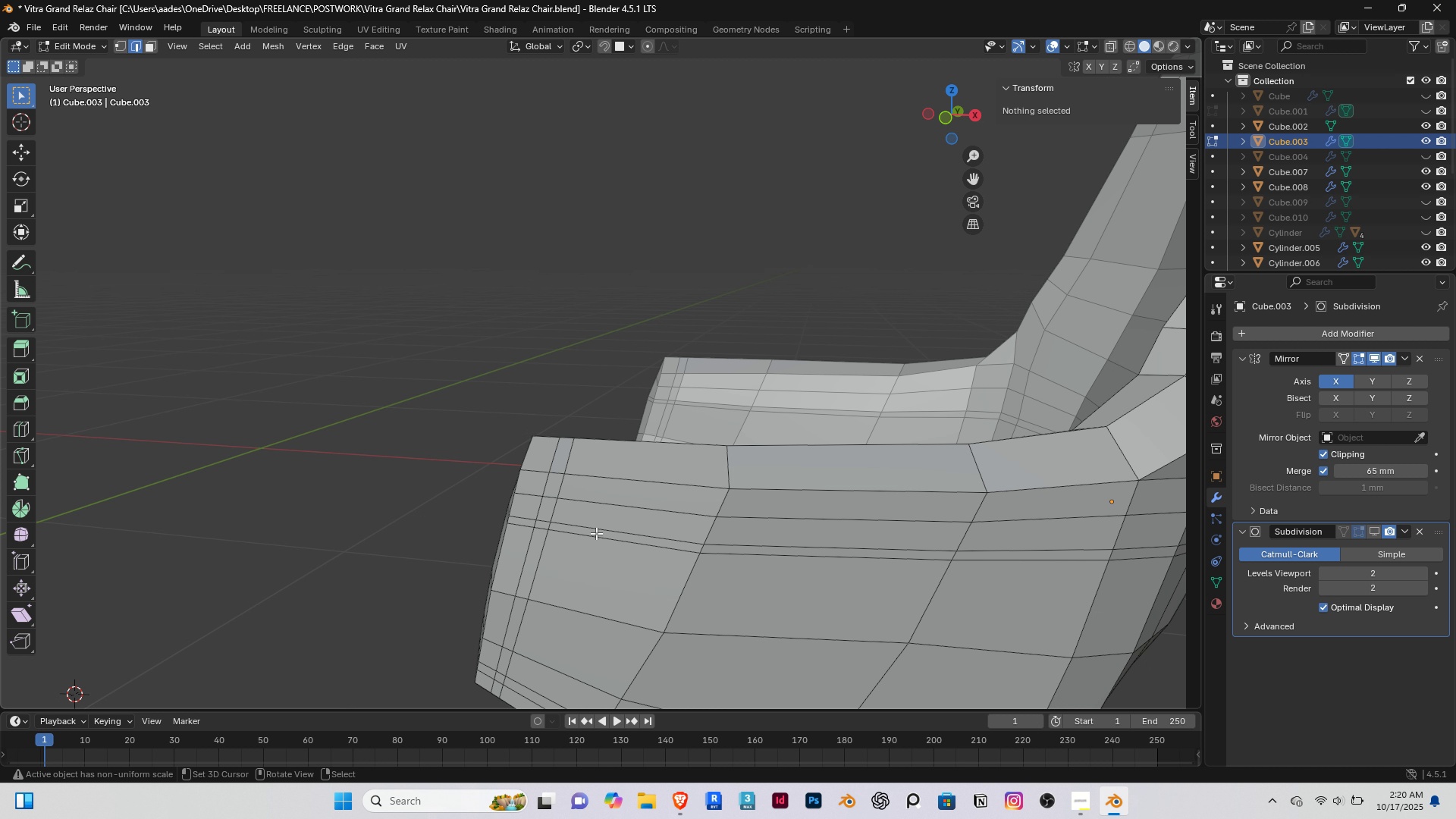 
hold_key(key=AltRight, duration=1.21)
scroll: coordinate [575, 541], scroll_direction: up, amount: 1.0
 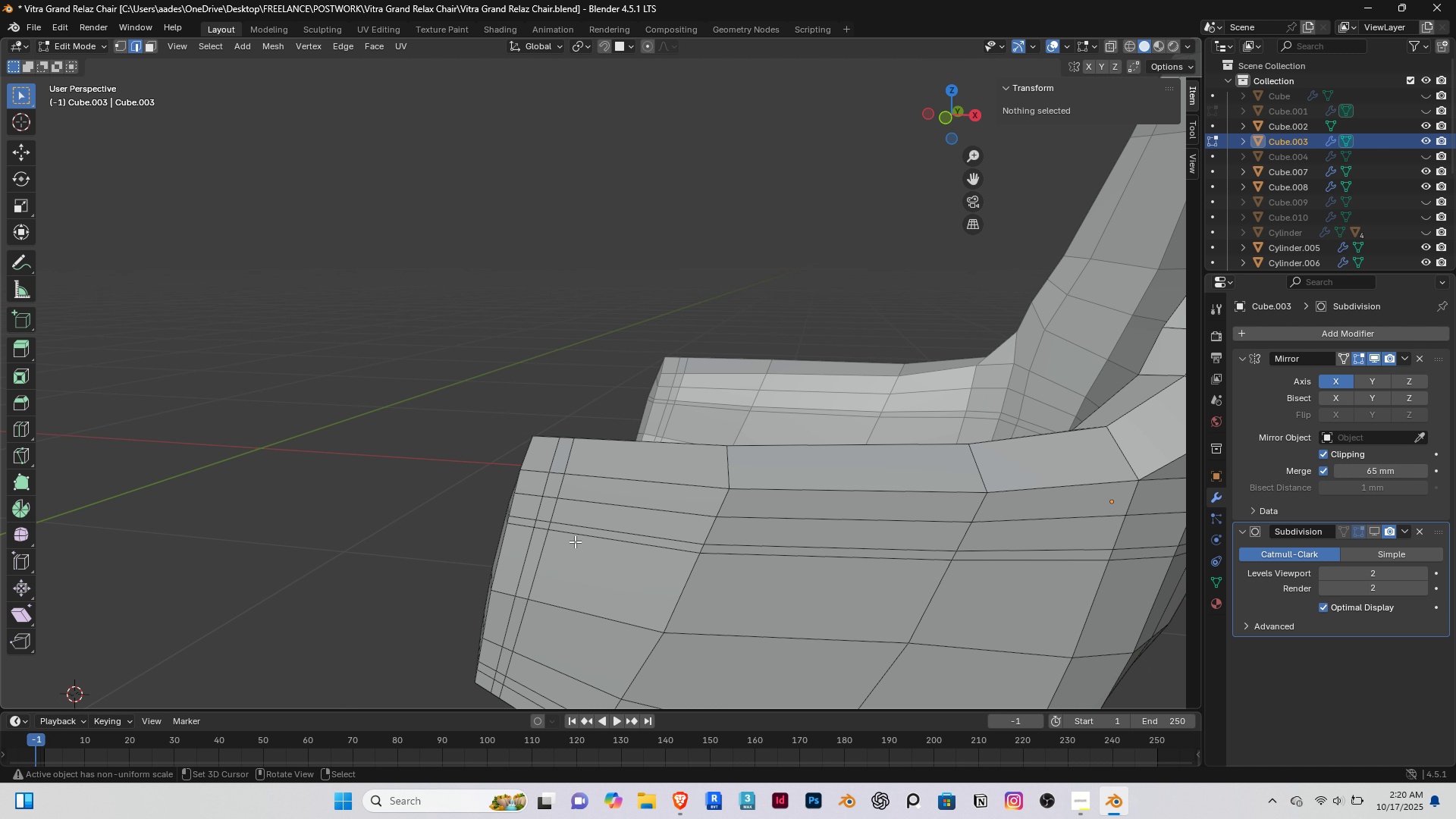 
hold_key(key=AltRight, duration=0.44)
scroll: coordinate [575, 541], scroll_direction: down, amount: 1.0
 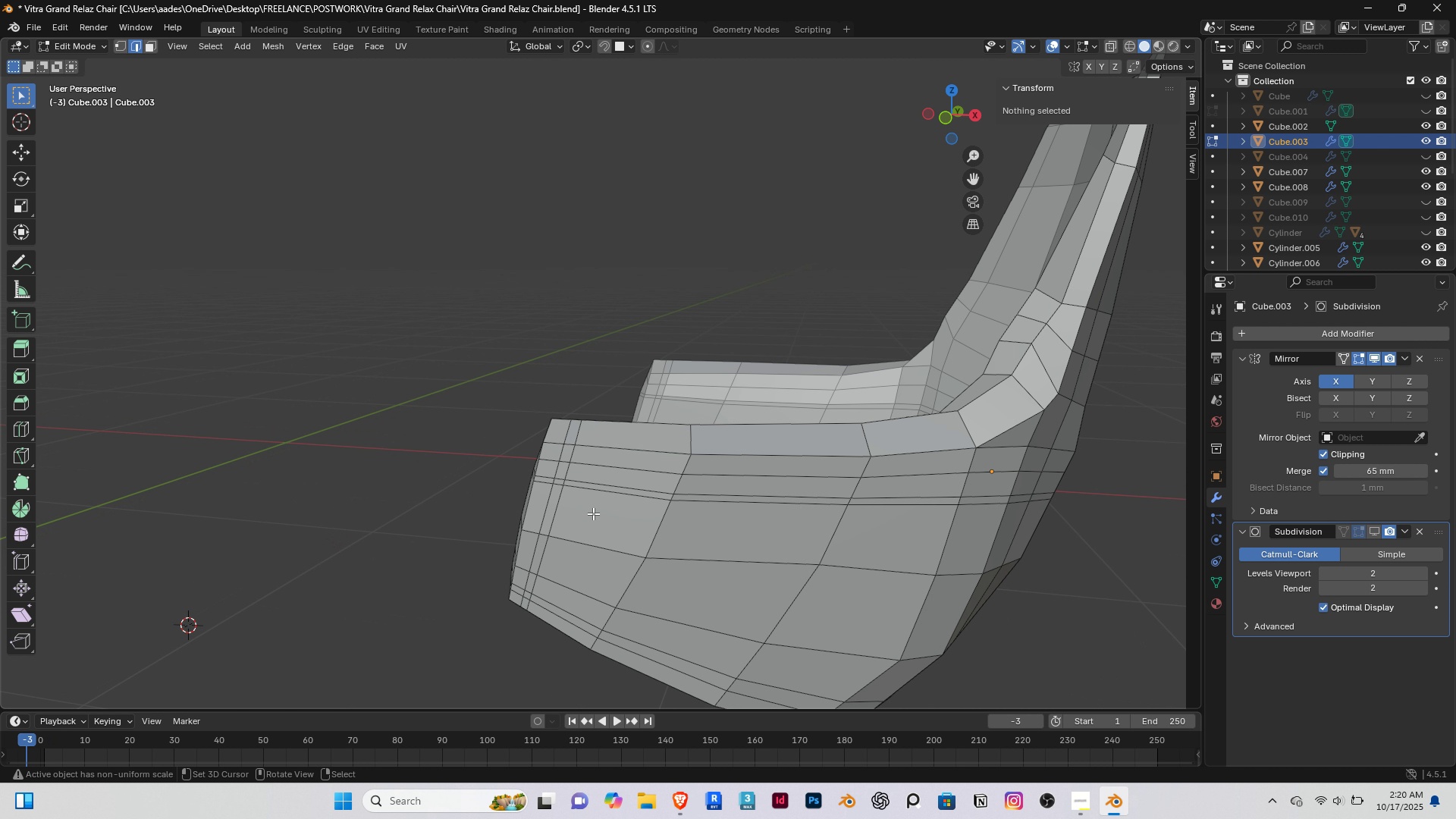 
scroll: coordinate [593, 513], scroll_direction: up, amount: 5.0
 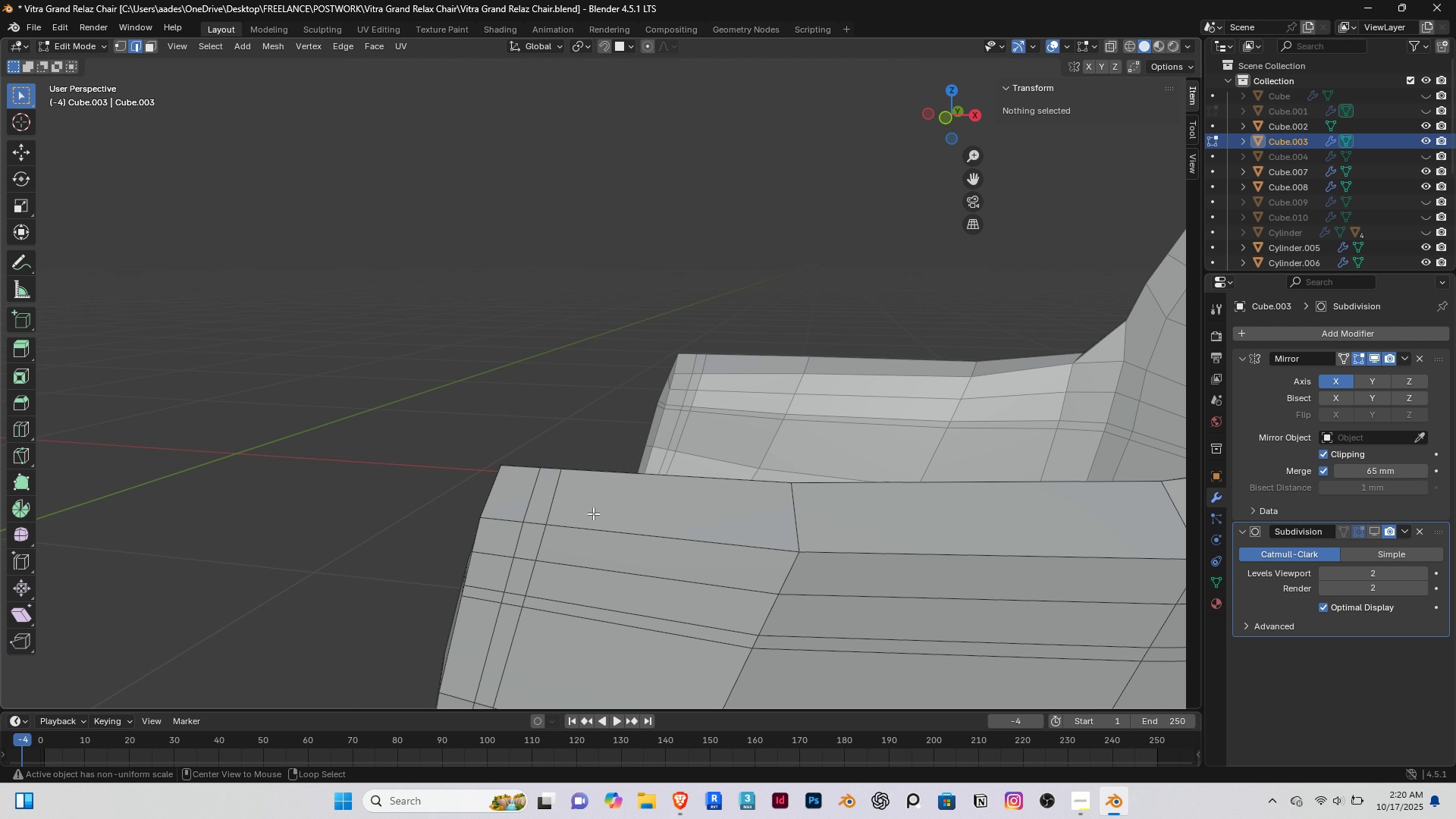 
hold_key(key=AltRight, duration=0.31)
 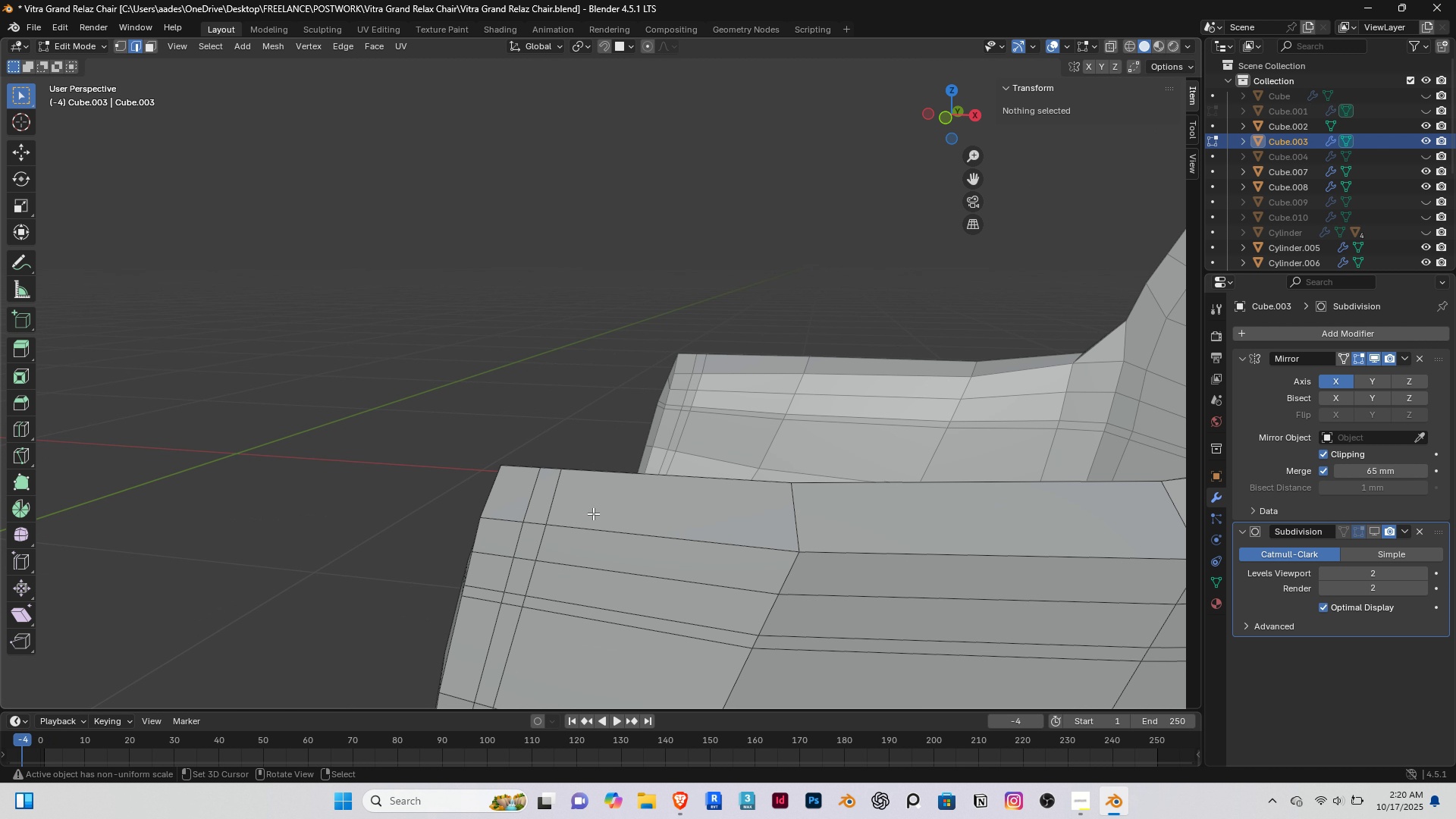 
hold_key(key=AltRight, duration=0.4)
scroll: coordinate [593, 513], scroll_direction: none, amount: 0.0
 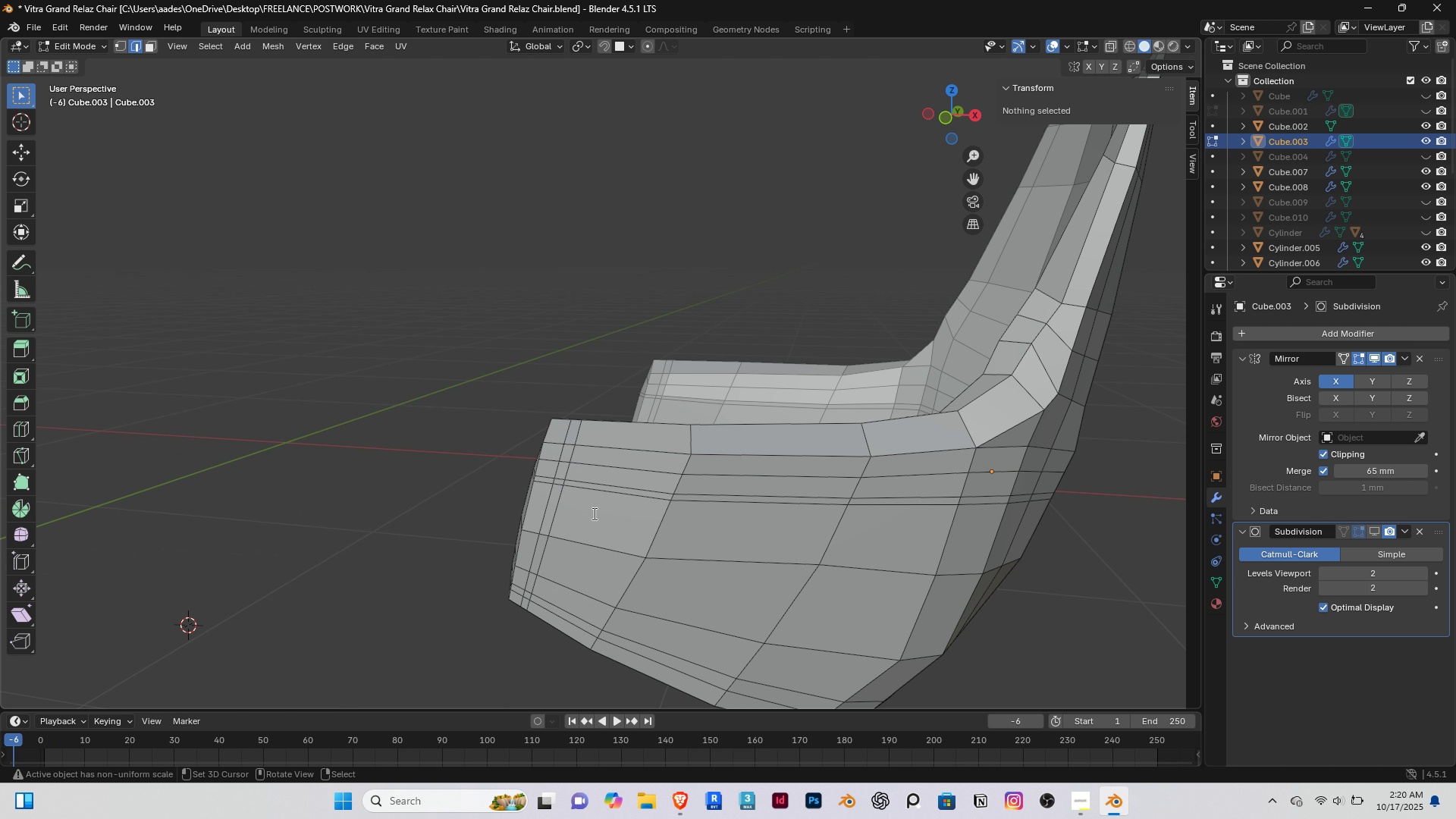 
hold_key(key=Space, duration=0.49)
 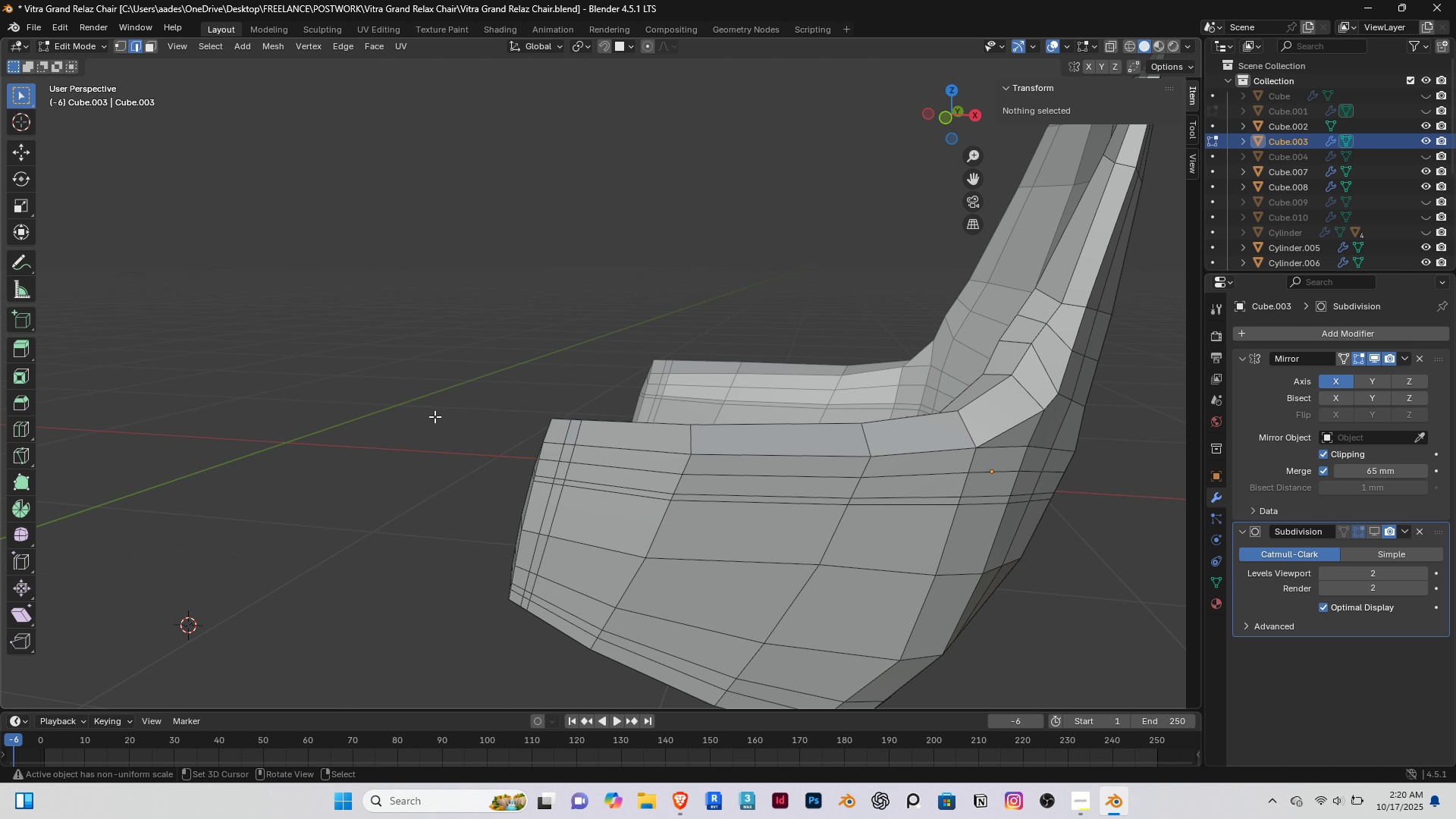 
right_click([435, 416])
 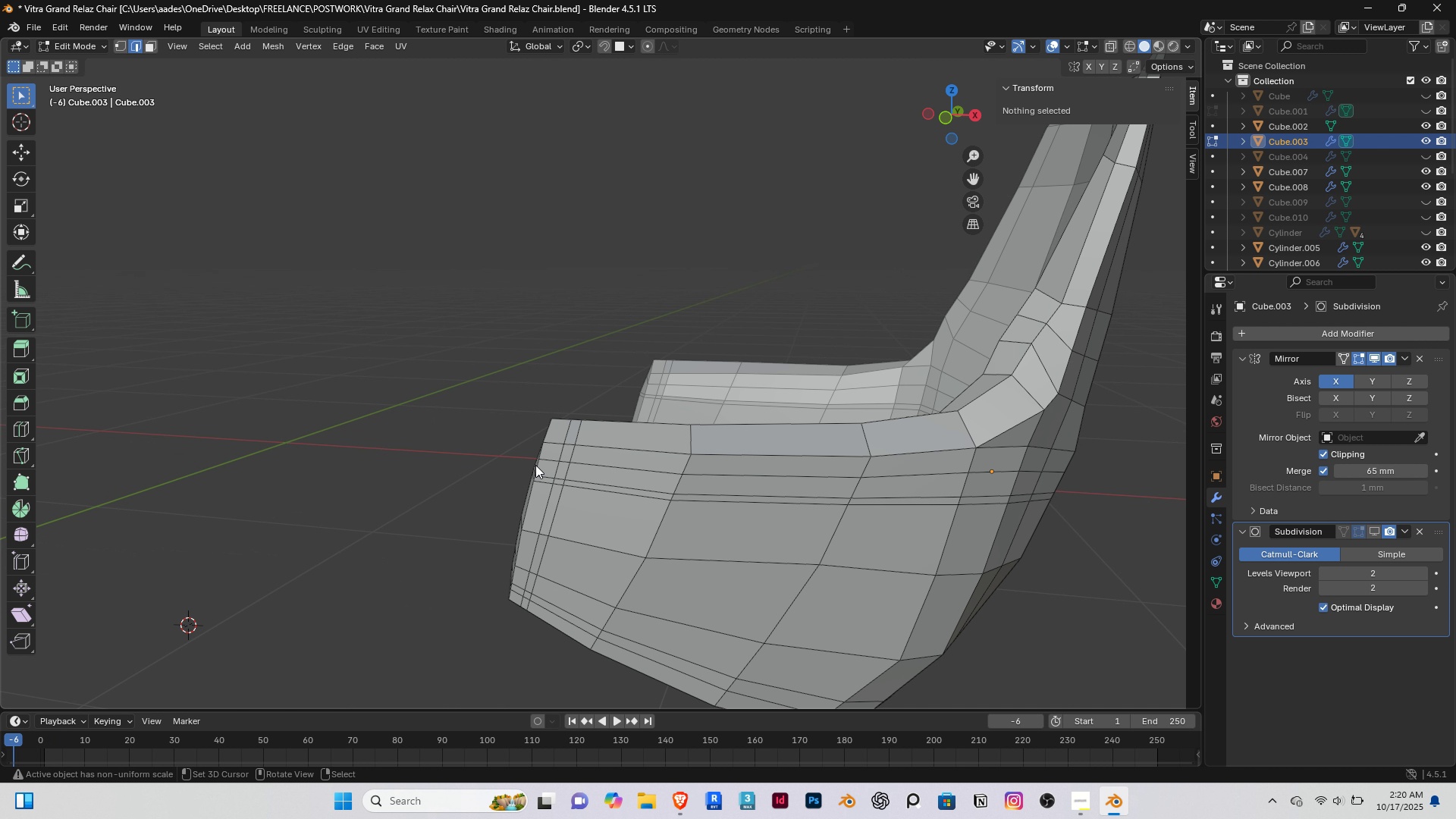 
hold_key(key=Space, duration=0.34)
 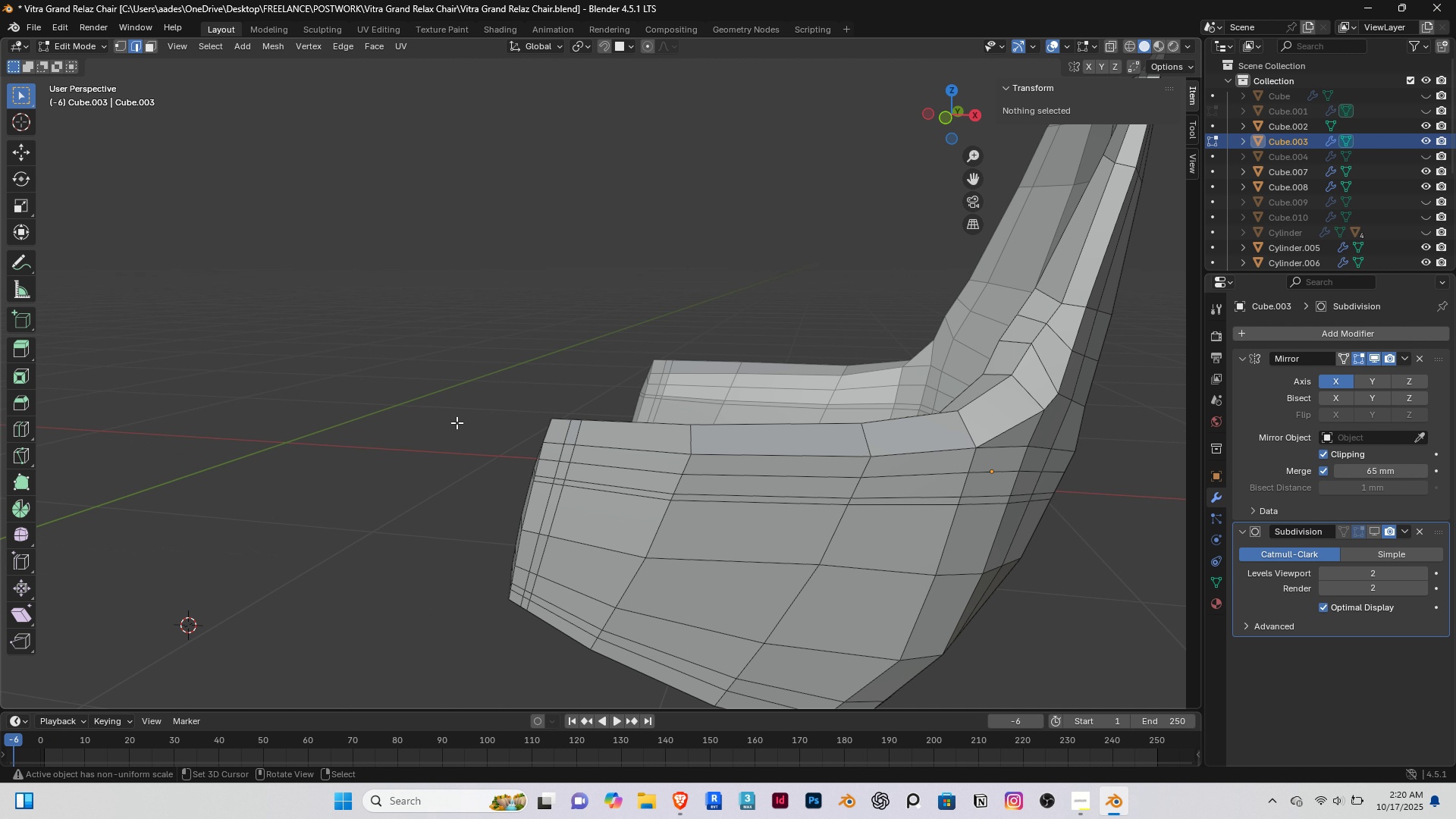 
right_click([457, 422])
 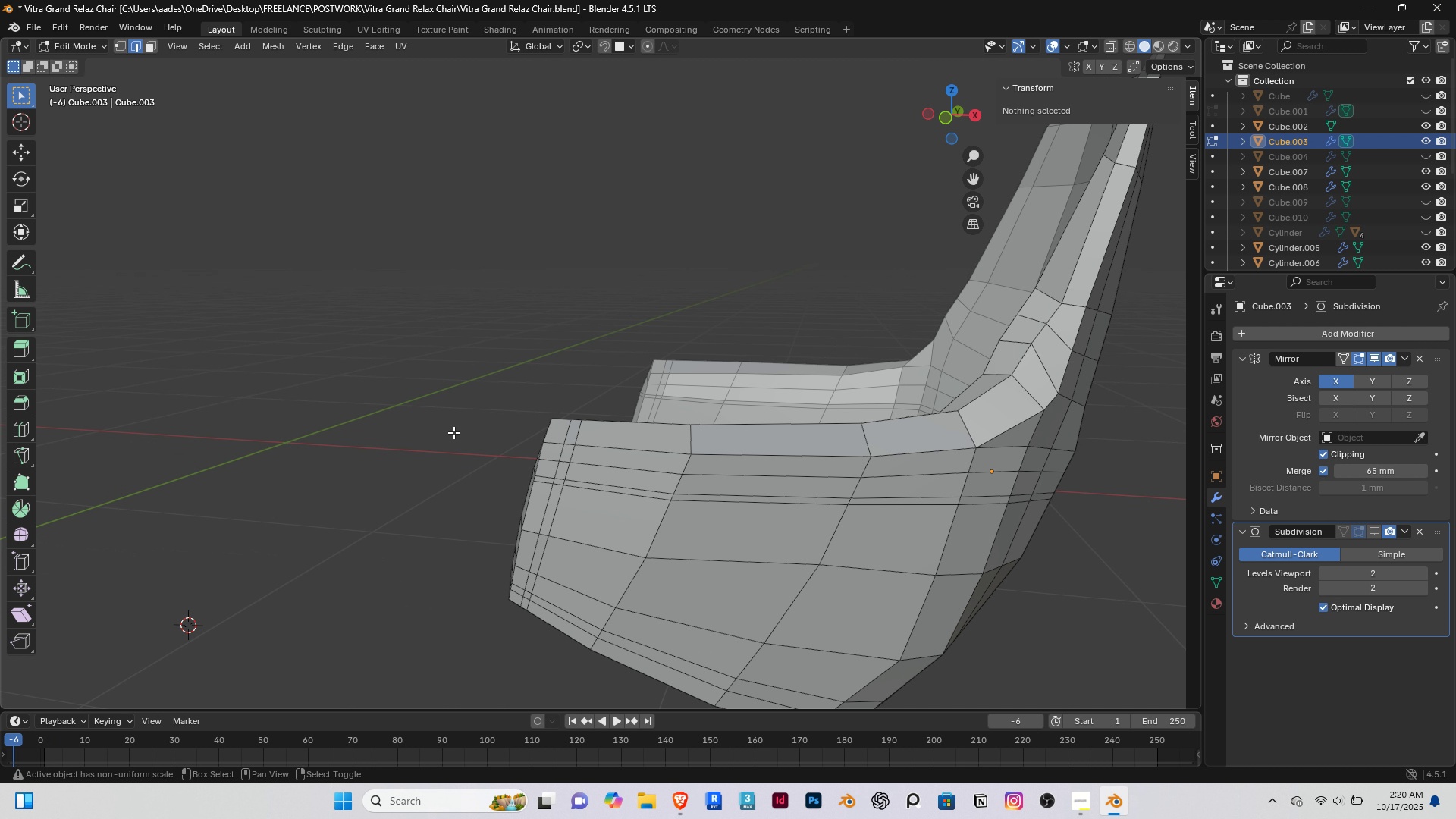 
hold_key(key=ShiftRight, duration=1.25)
 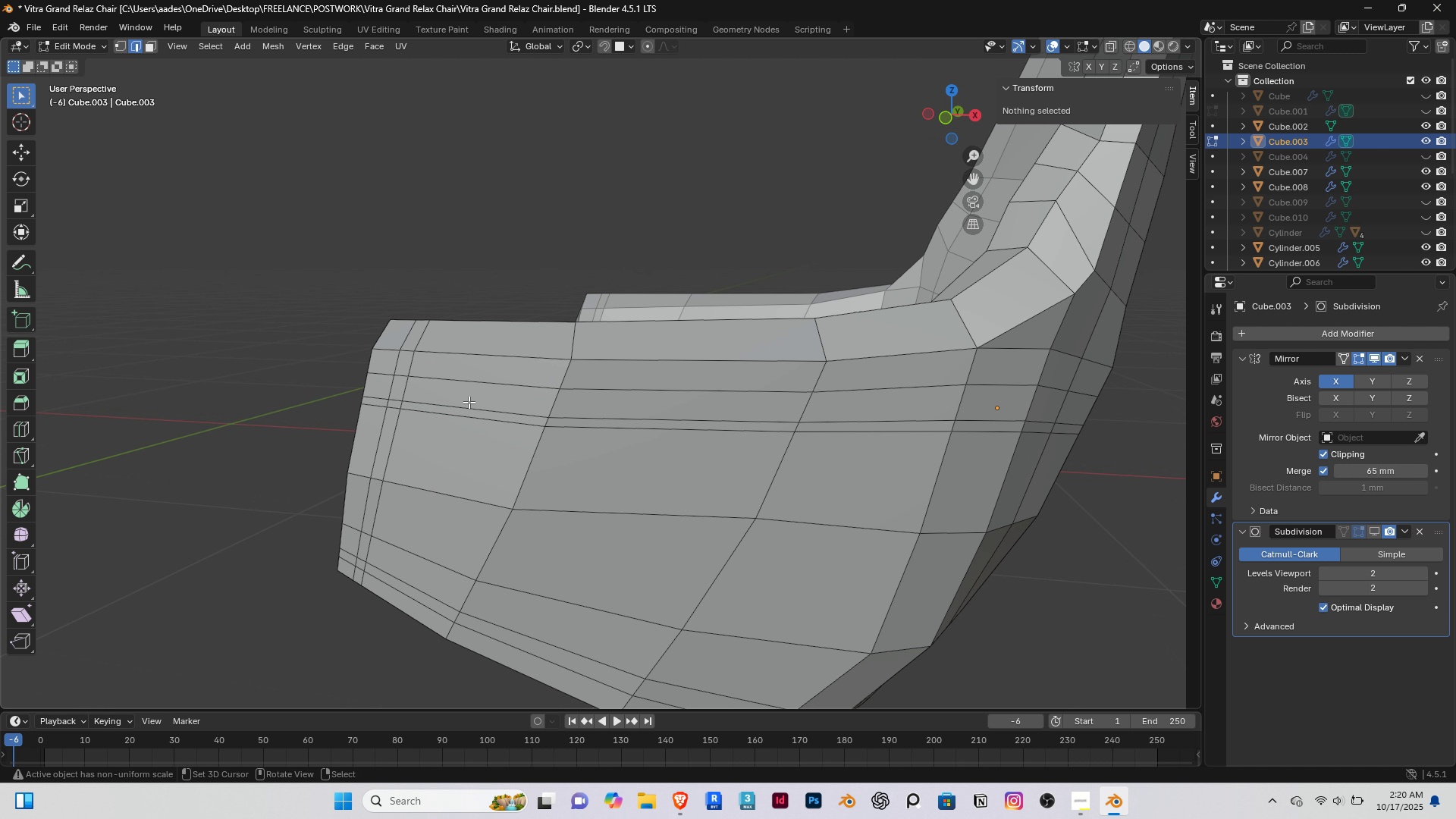 
scroll: coordinate [469, 402], scroll_direction: up, amount: 2.0
 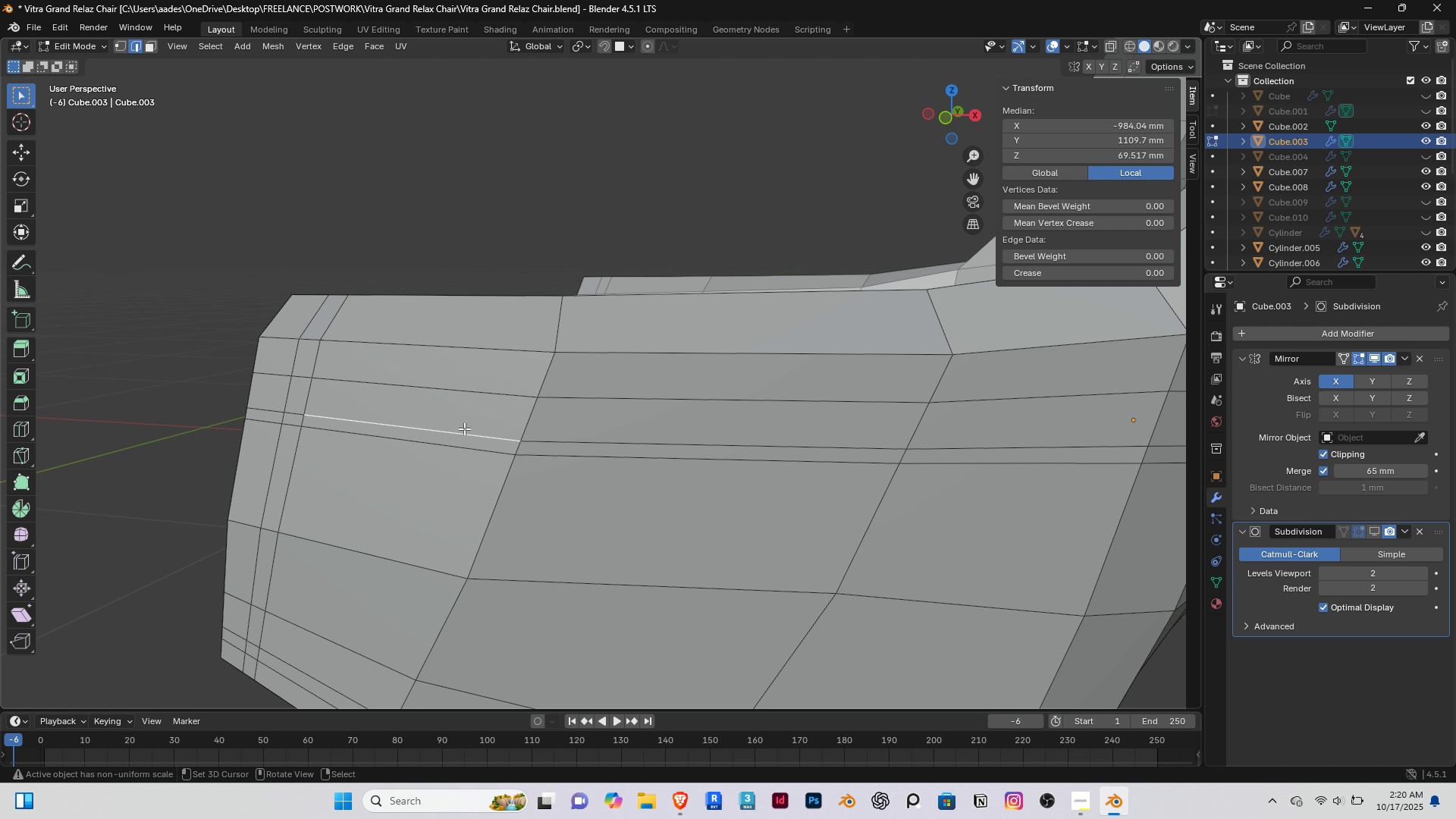 
right_click([464, 428])
 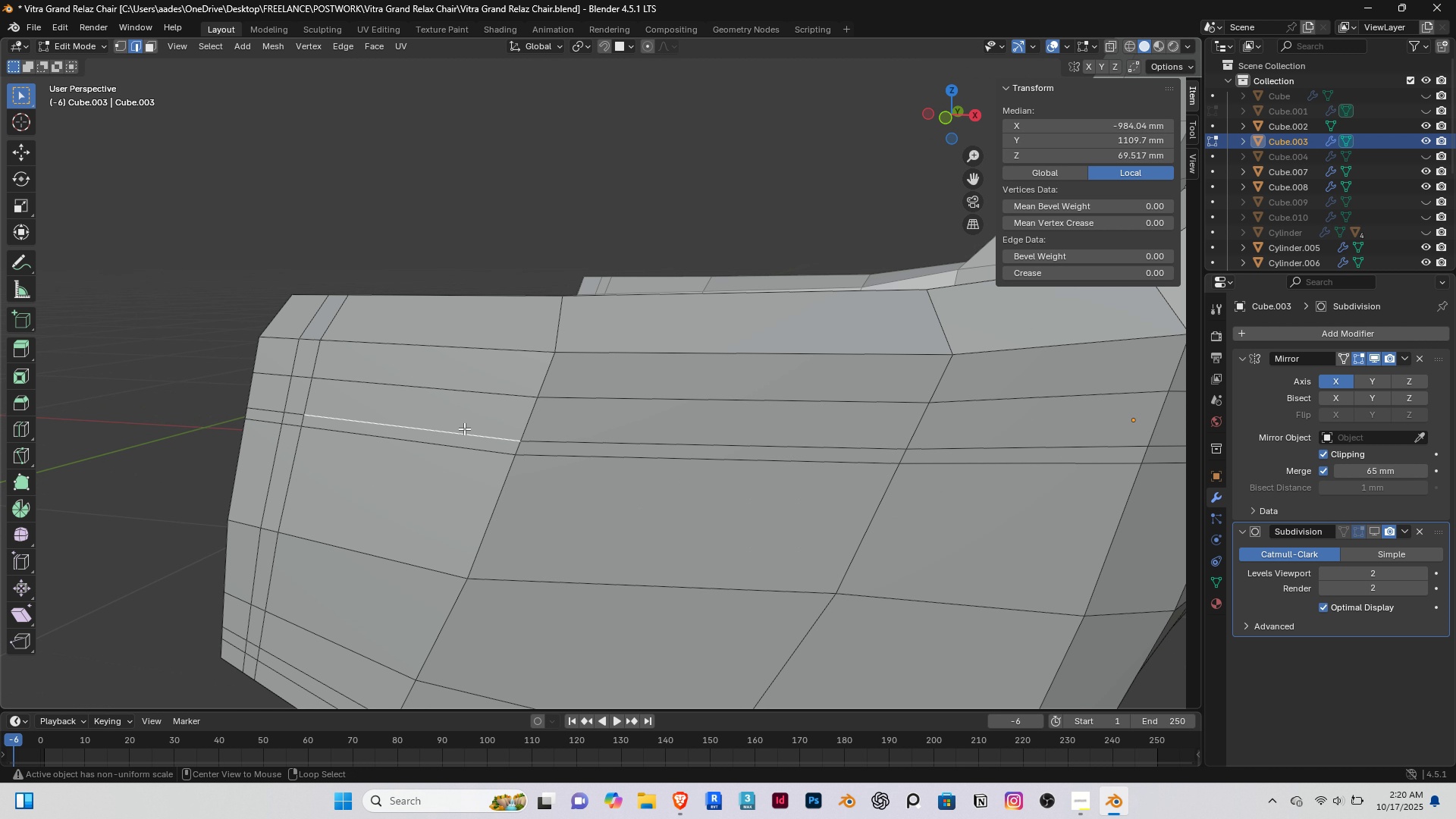 
hold_key(key=AltRight, duration=0.52)
double_click([464, 428])
 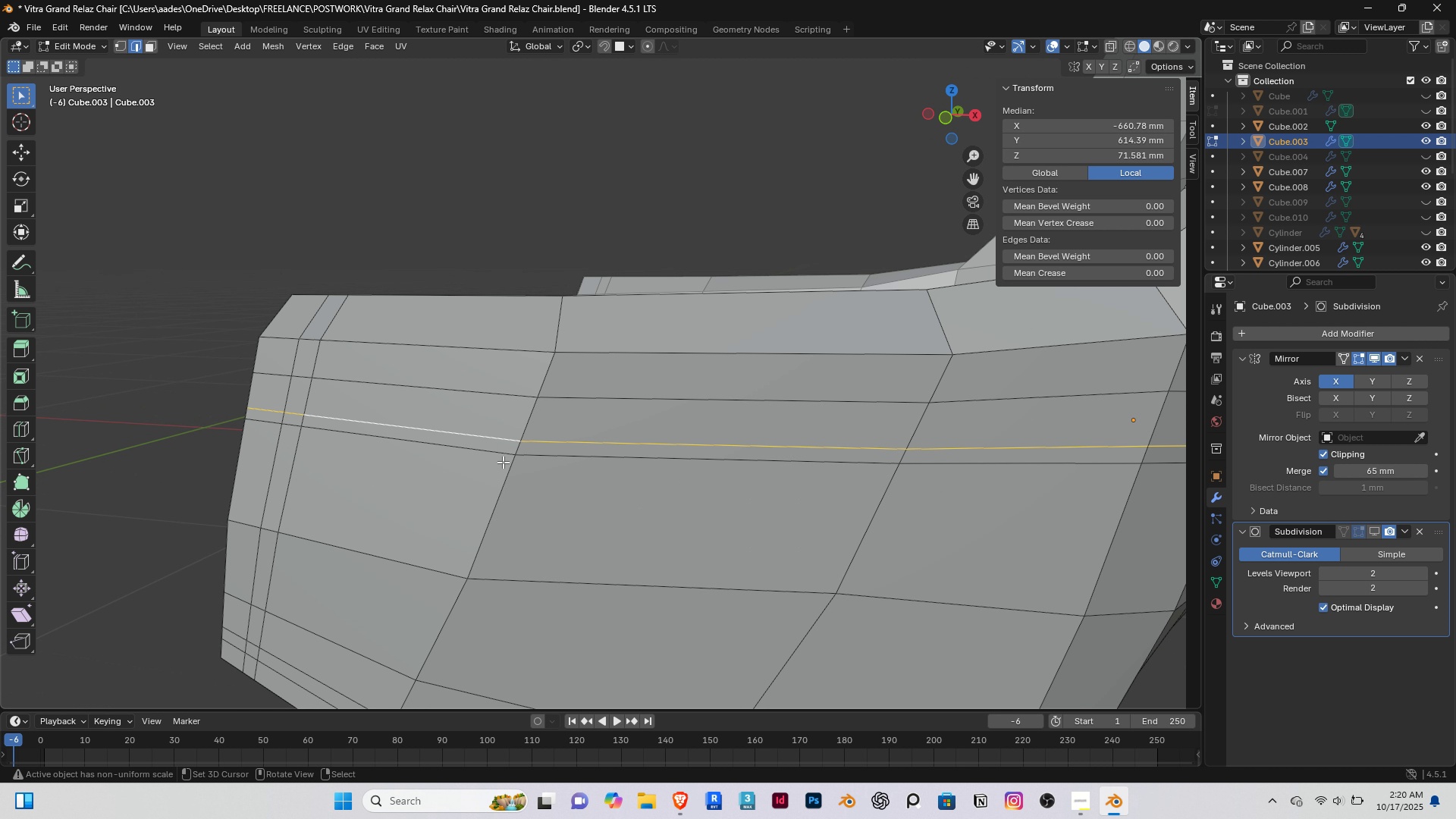 
right_click([488, 455])
 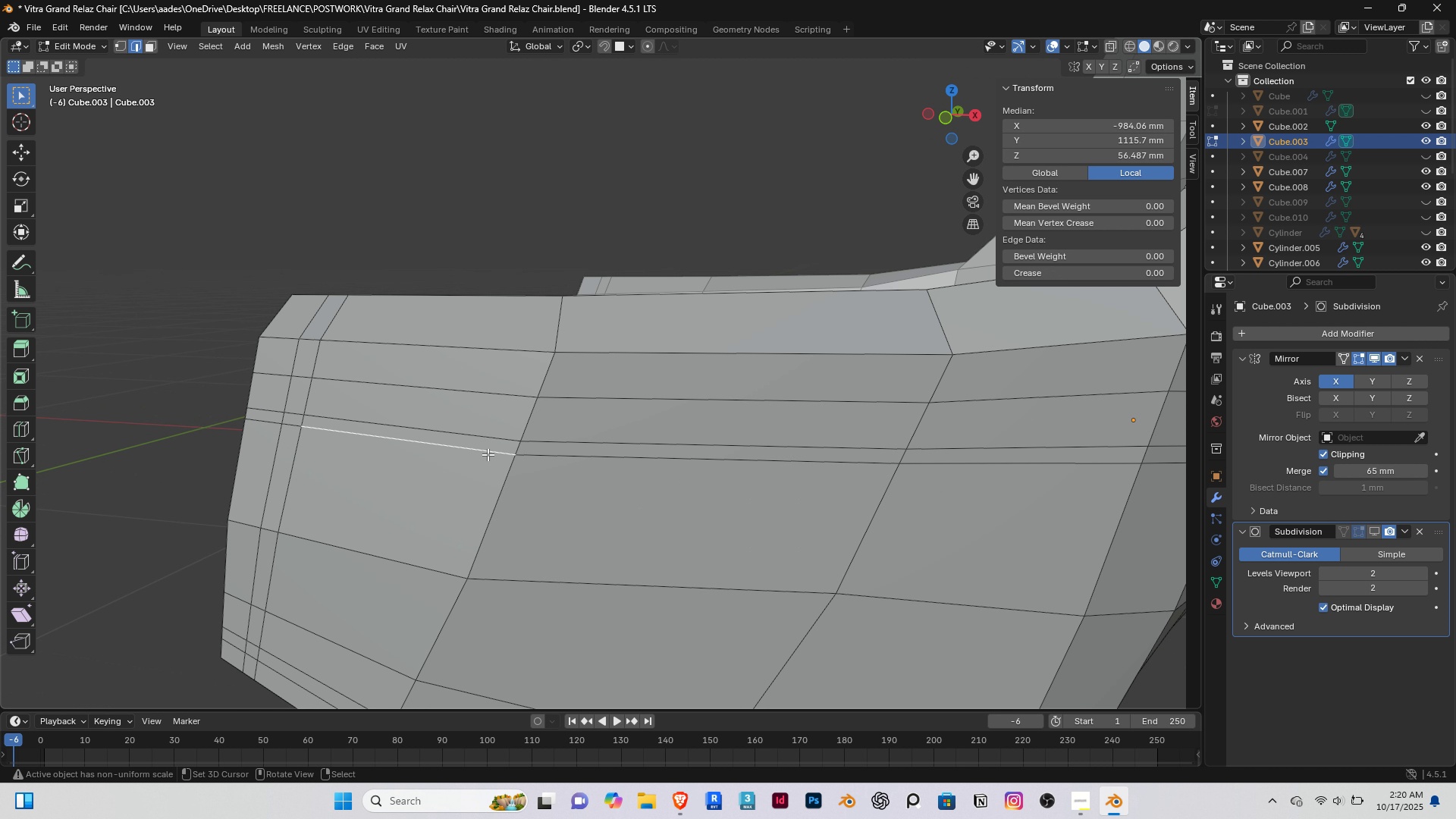 
right_click([488, 454])
 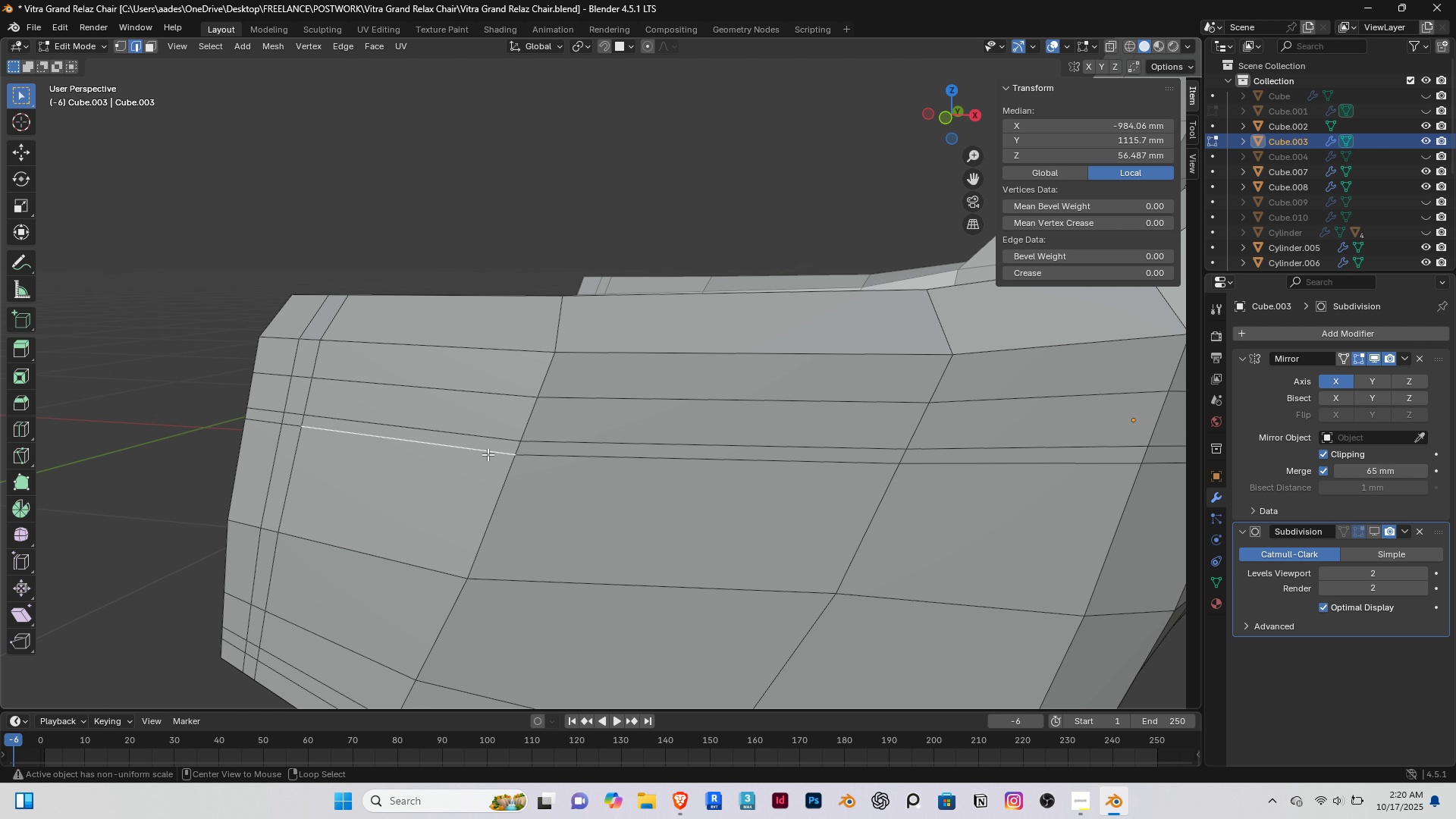 
hold_key(key=AltRight, duration=0.45)
double_click([488, 454])
 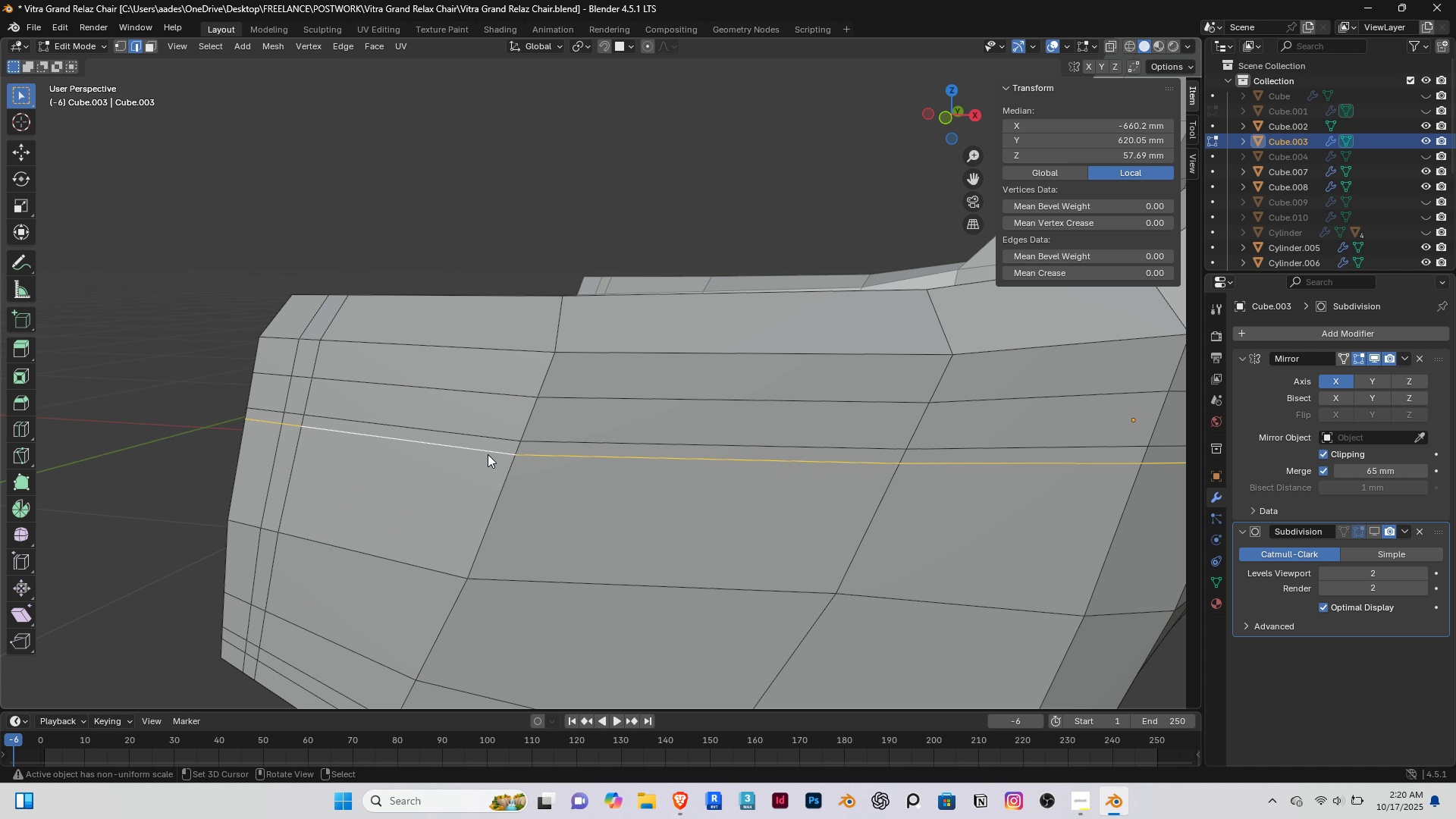 
key(Delete)
 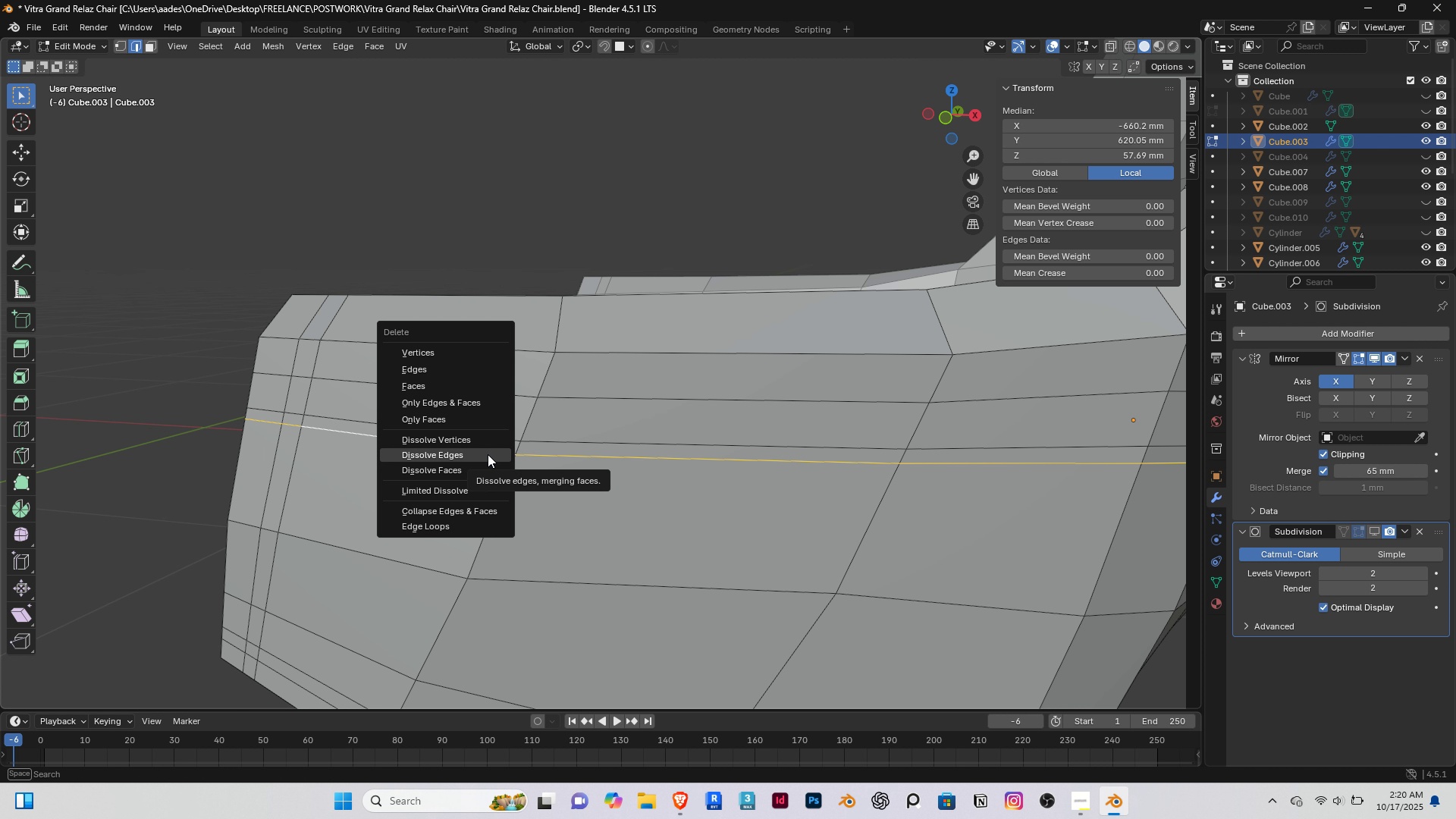 
left_click([488, 454])
 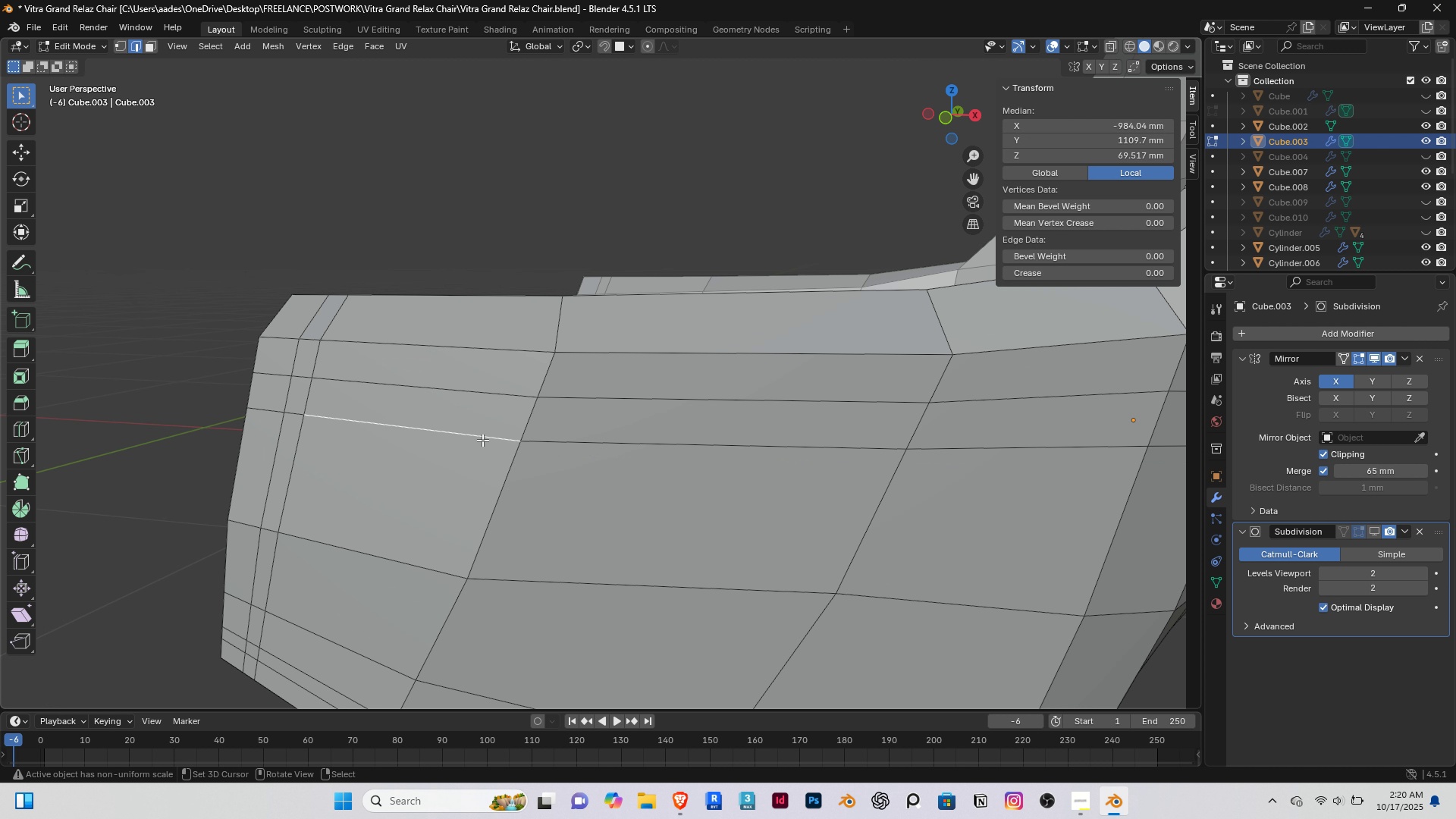 
right_click([482, 440])
 